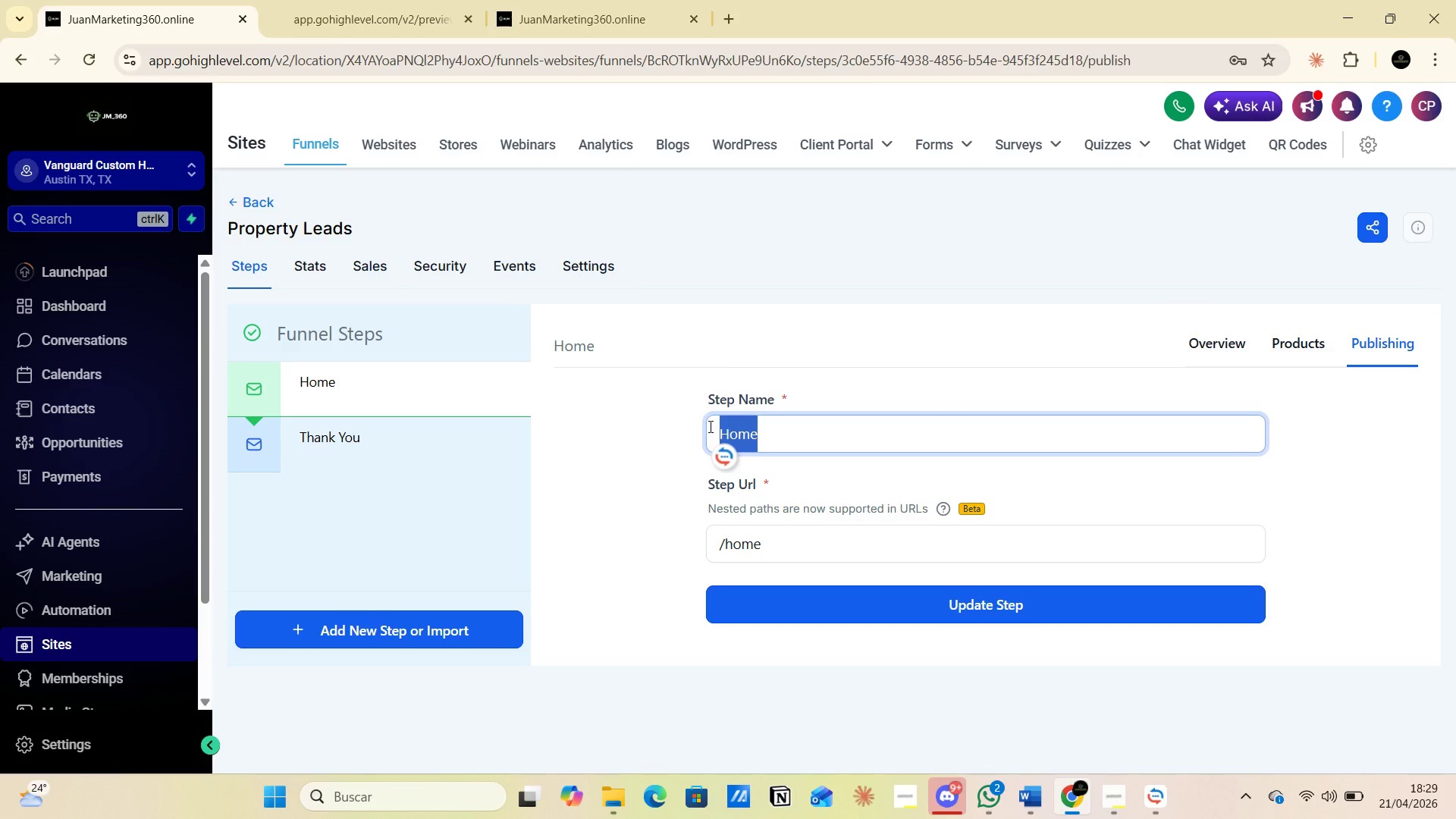 
key(Control+V)
 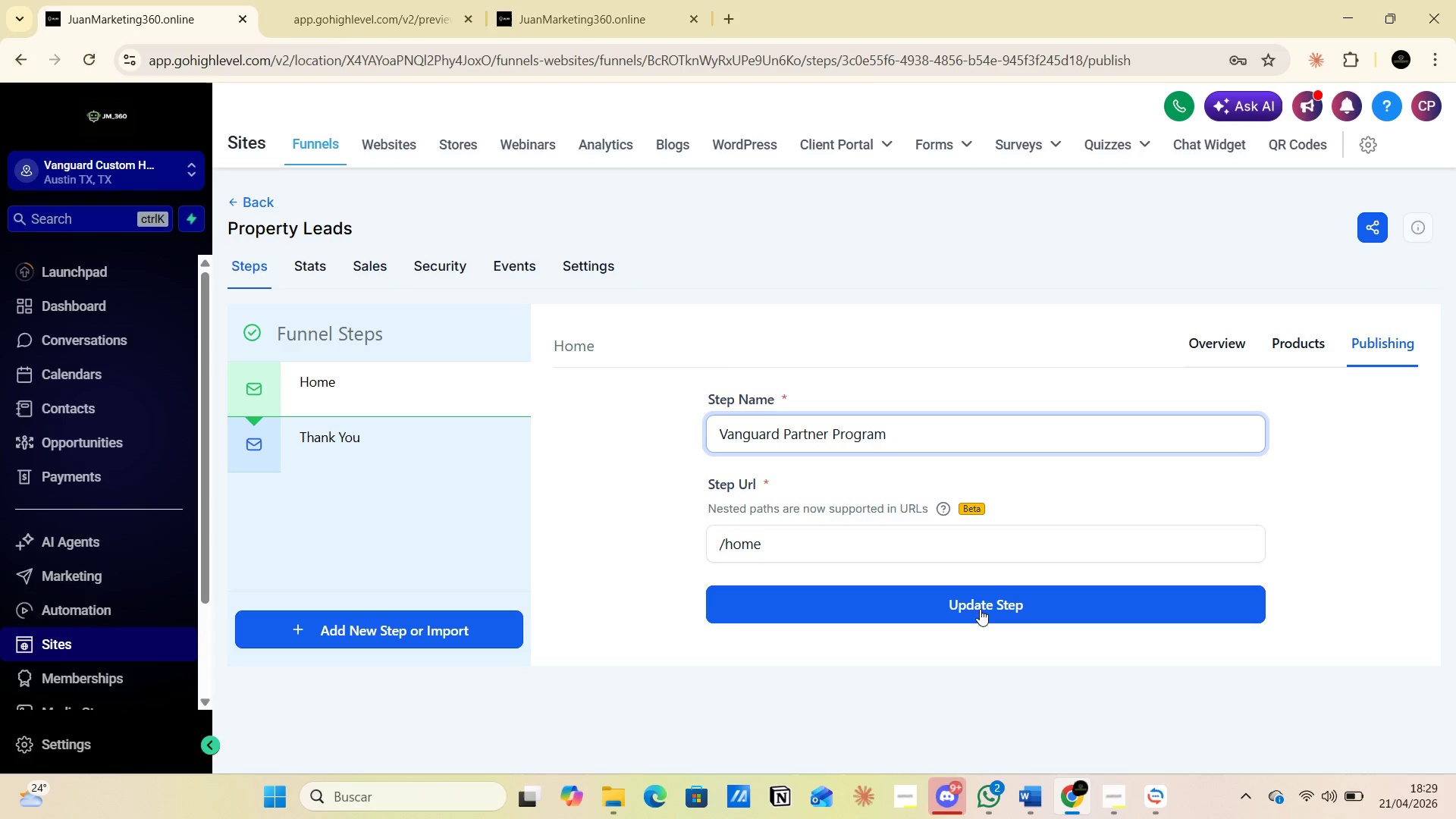 
left_click([980, 609])
 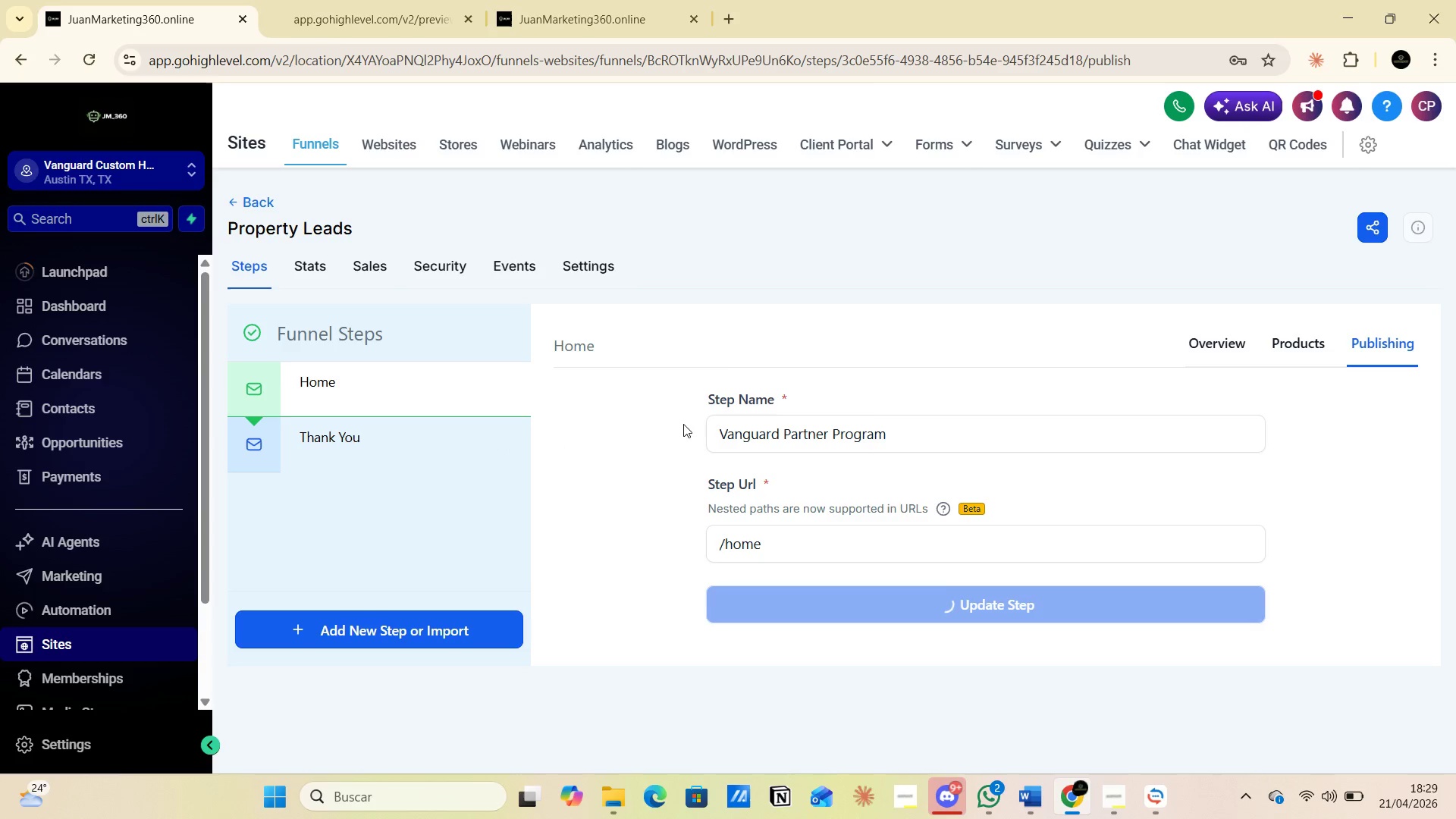 
wait(9.5)
 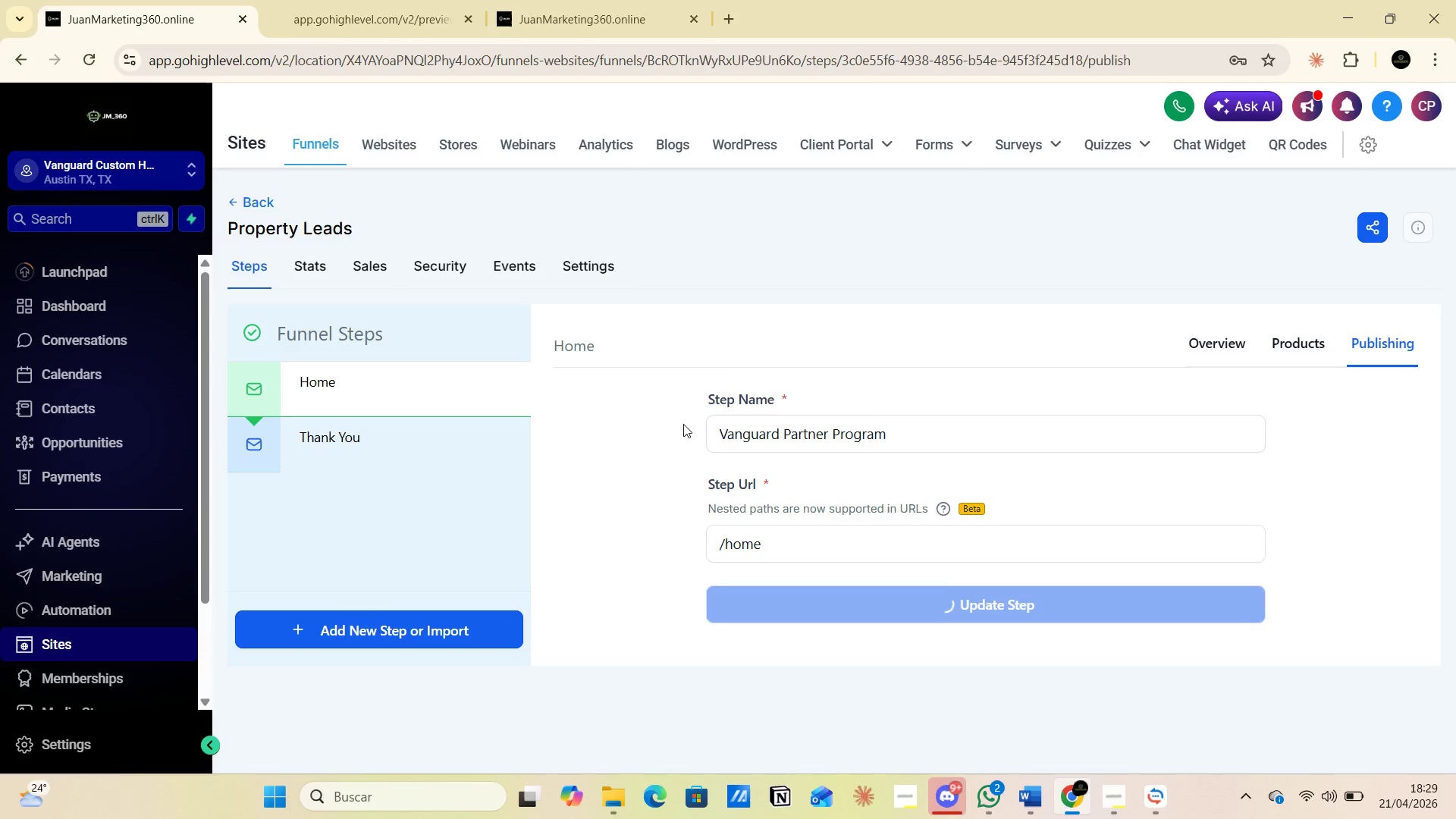 
left_click_drag(start_coordinate=[541, 340], to_coordinate=[849, 340])
 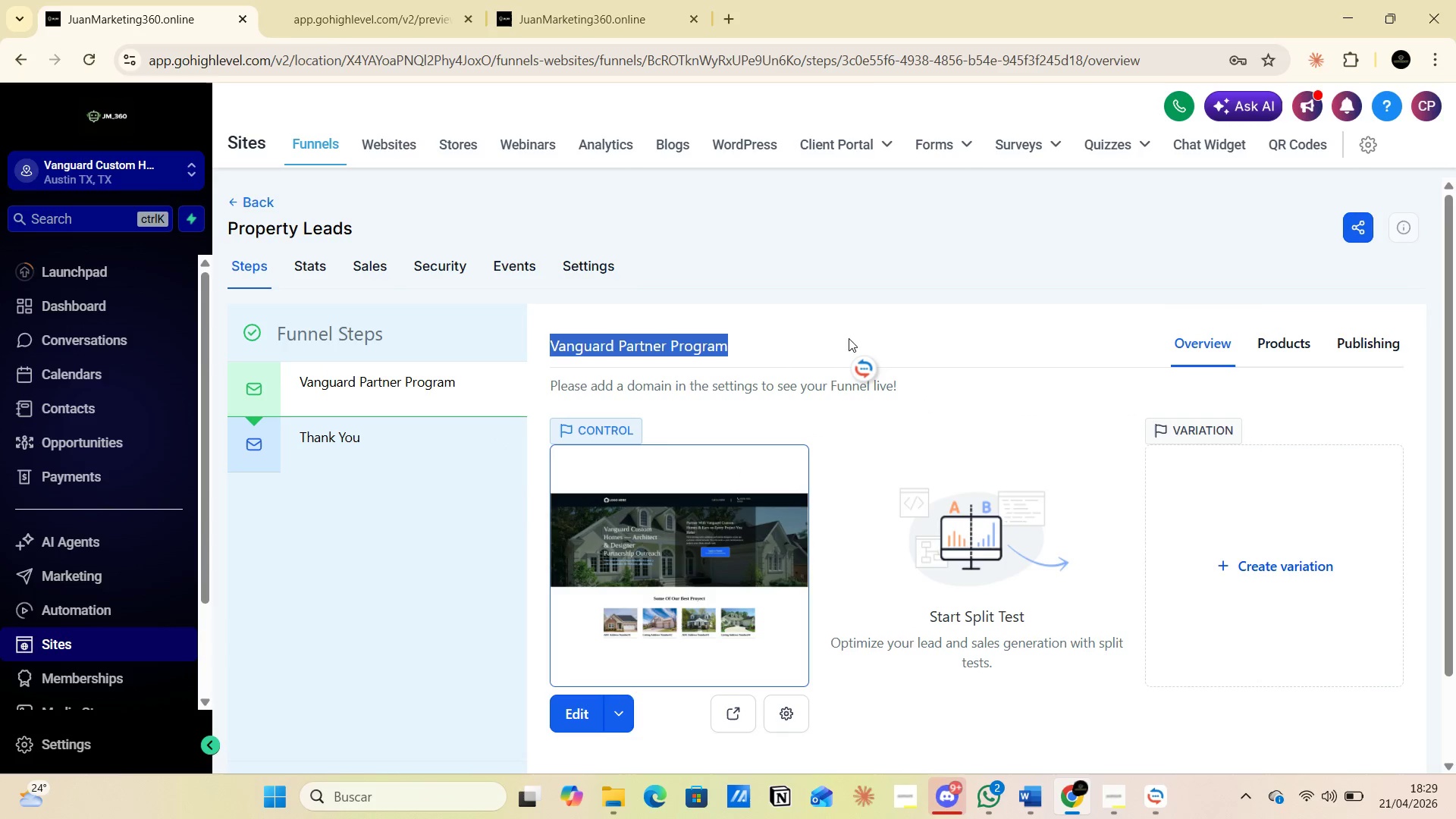 
key(PrintScreen)
 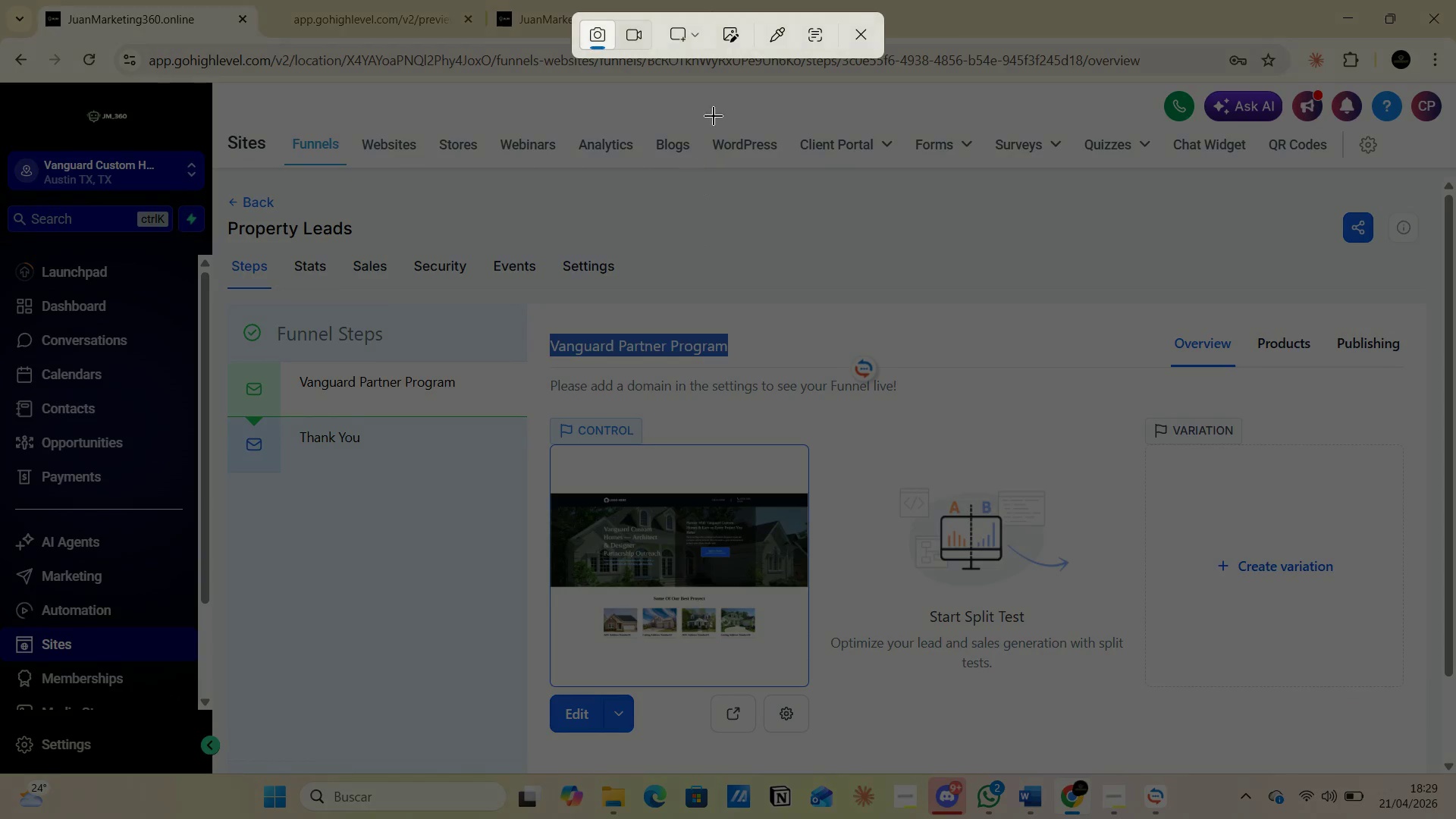 
left_click([713, 45])
 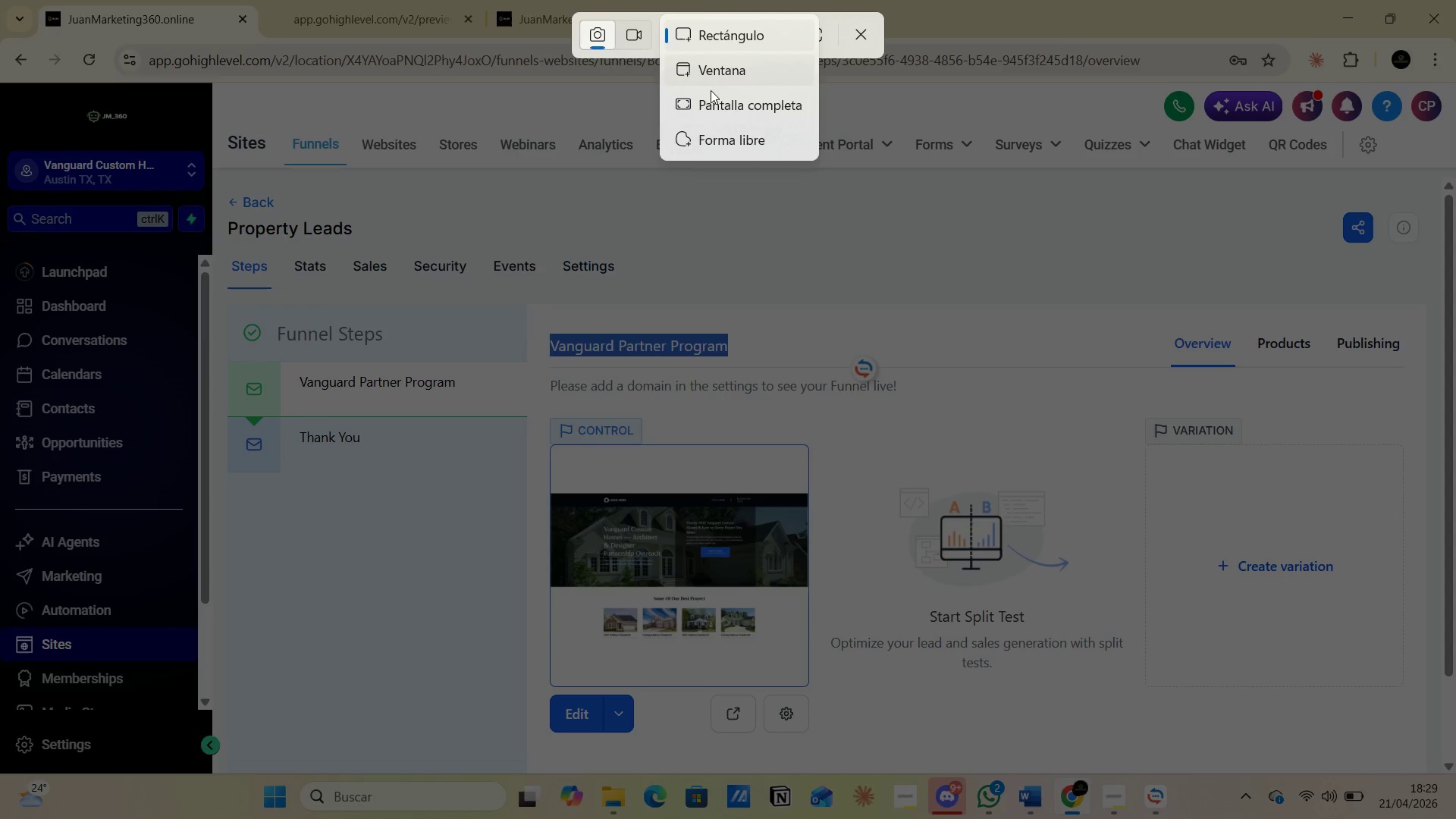 
left_click([711, 99])
 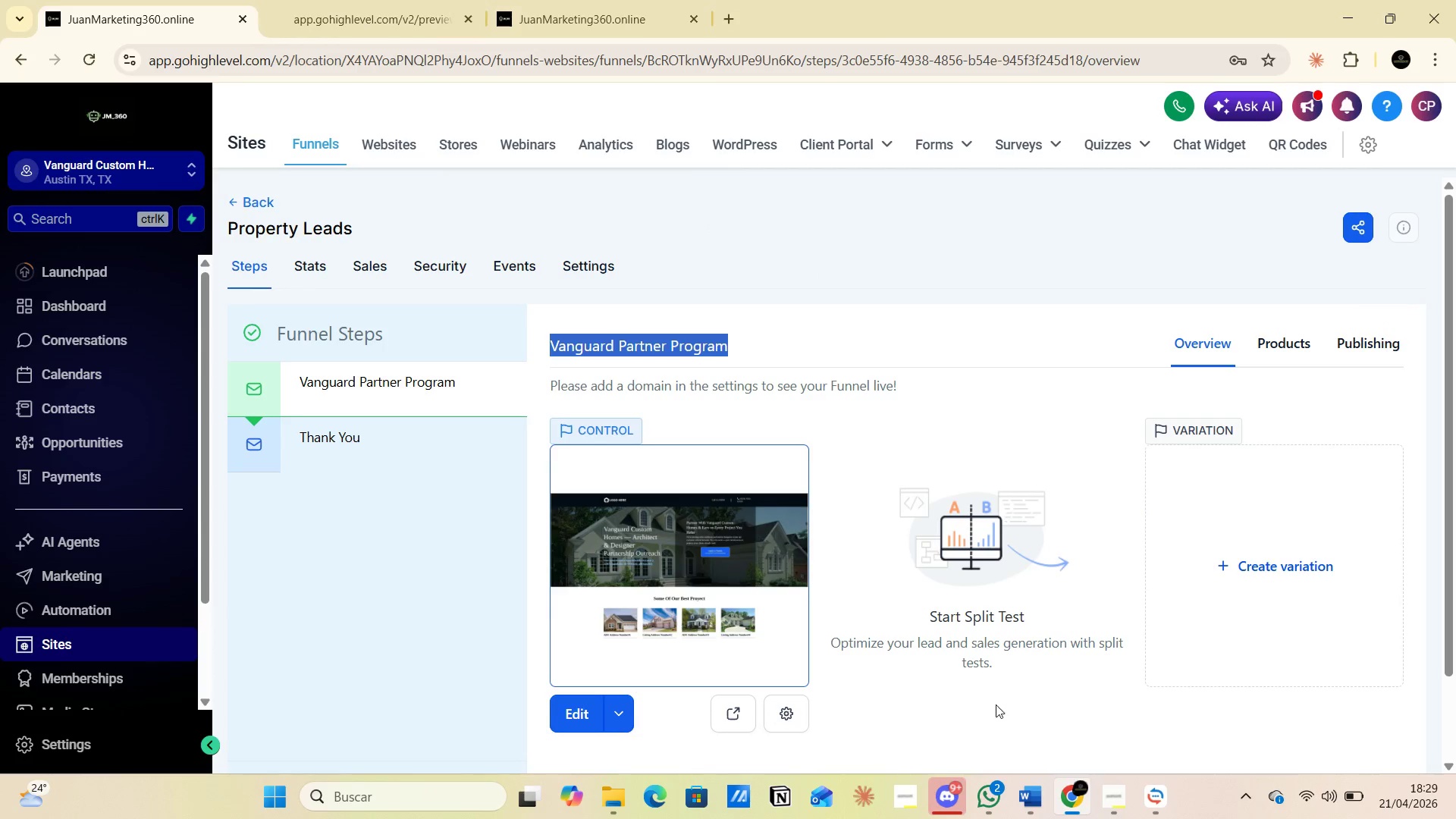 
left_click([1037, 789])
 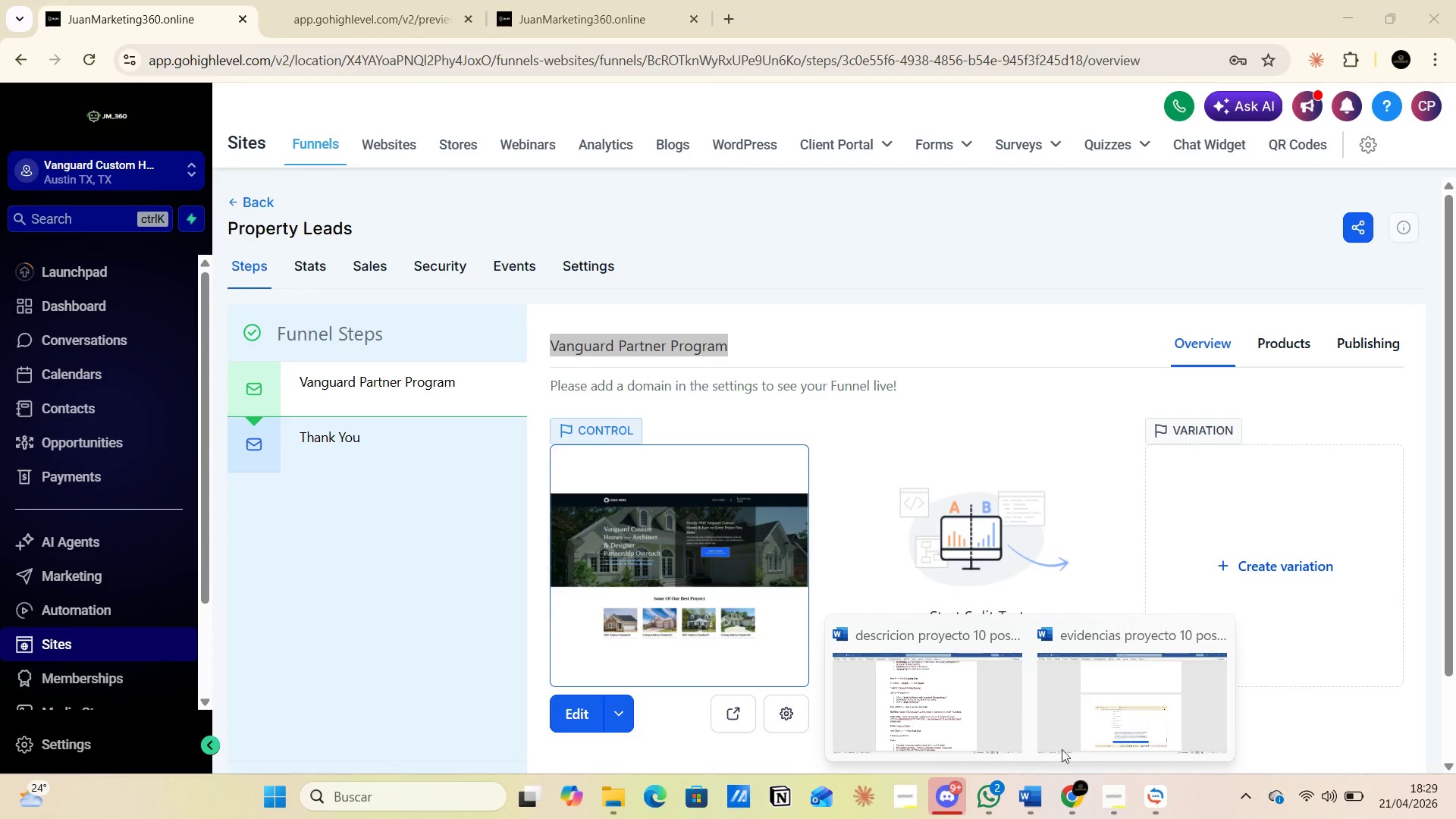 
left_click([1078, 704])
 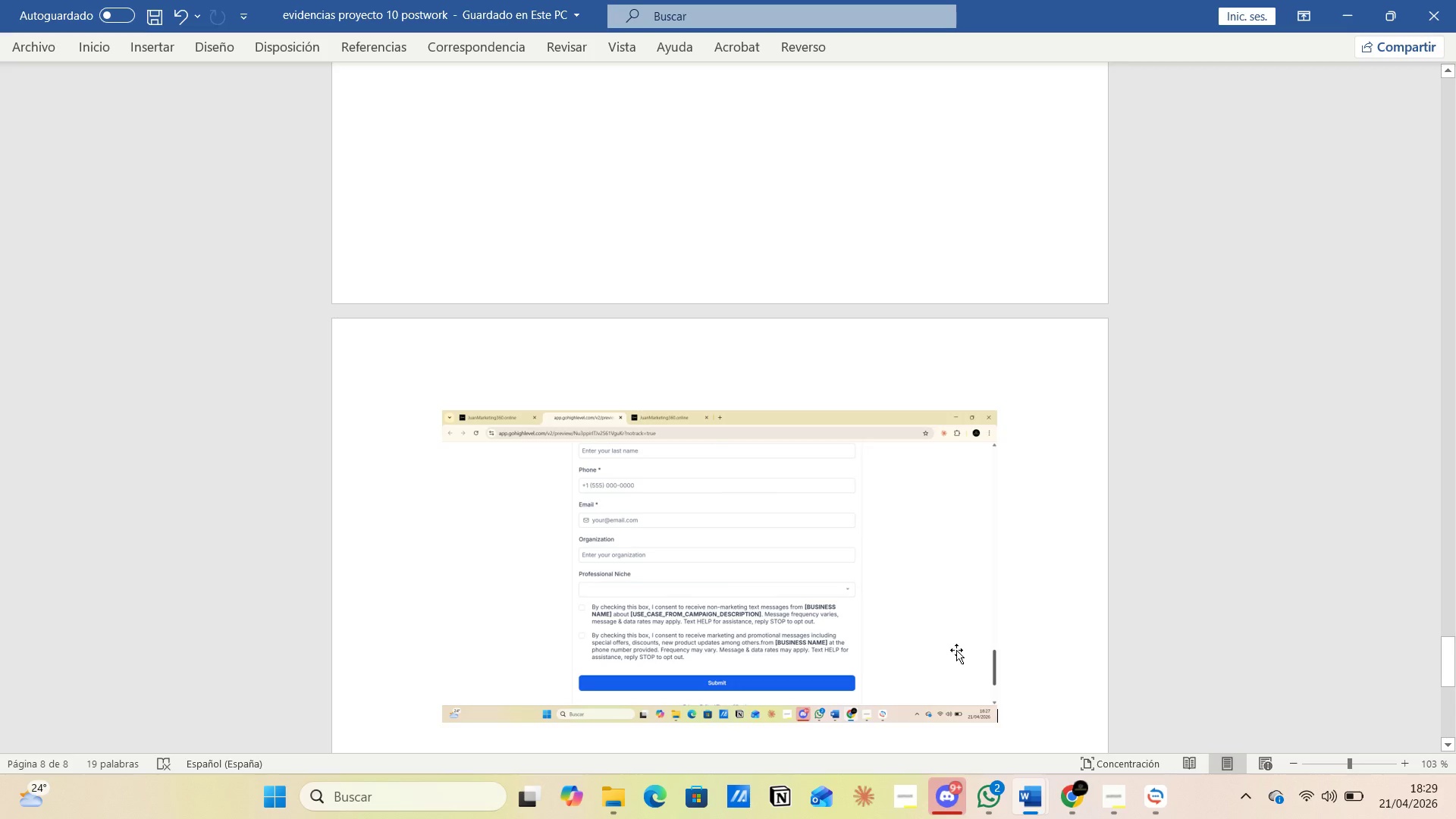 
scroll: coordinate [717, 602], scroll_direction: up, amount: 89.0
 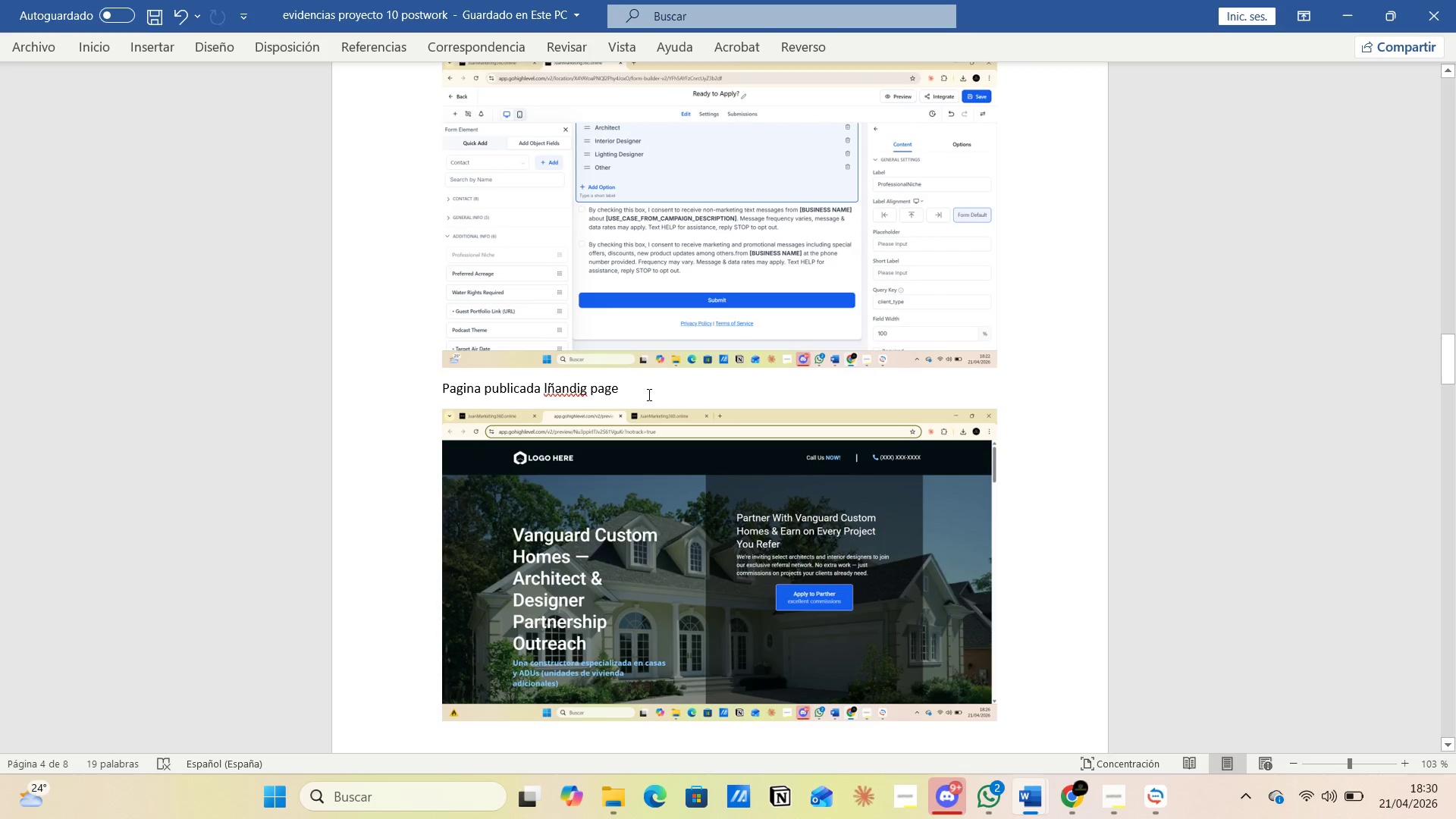 
key(Enter)
 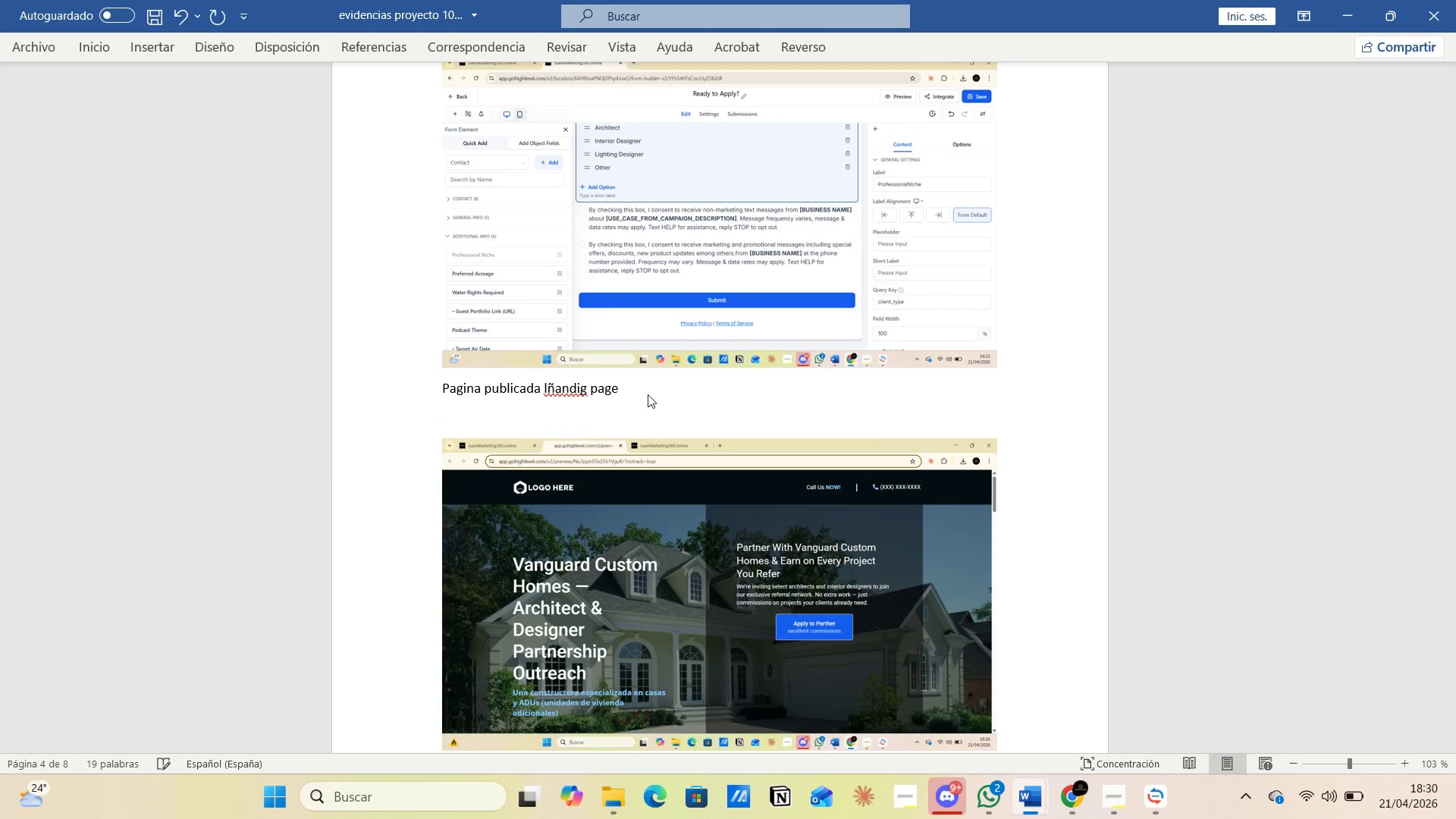 
key(Control+V)
 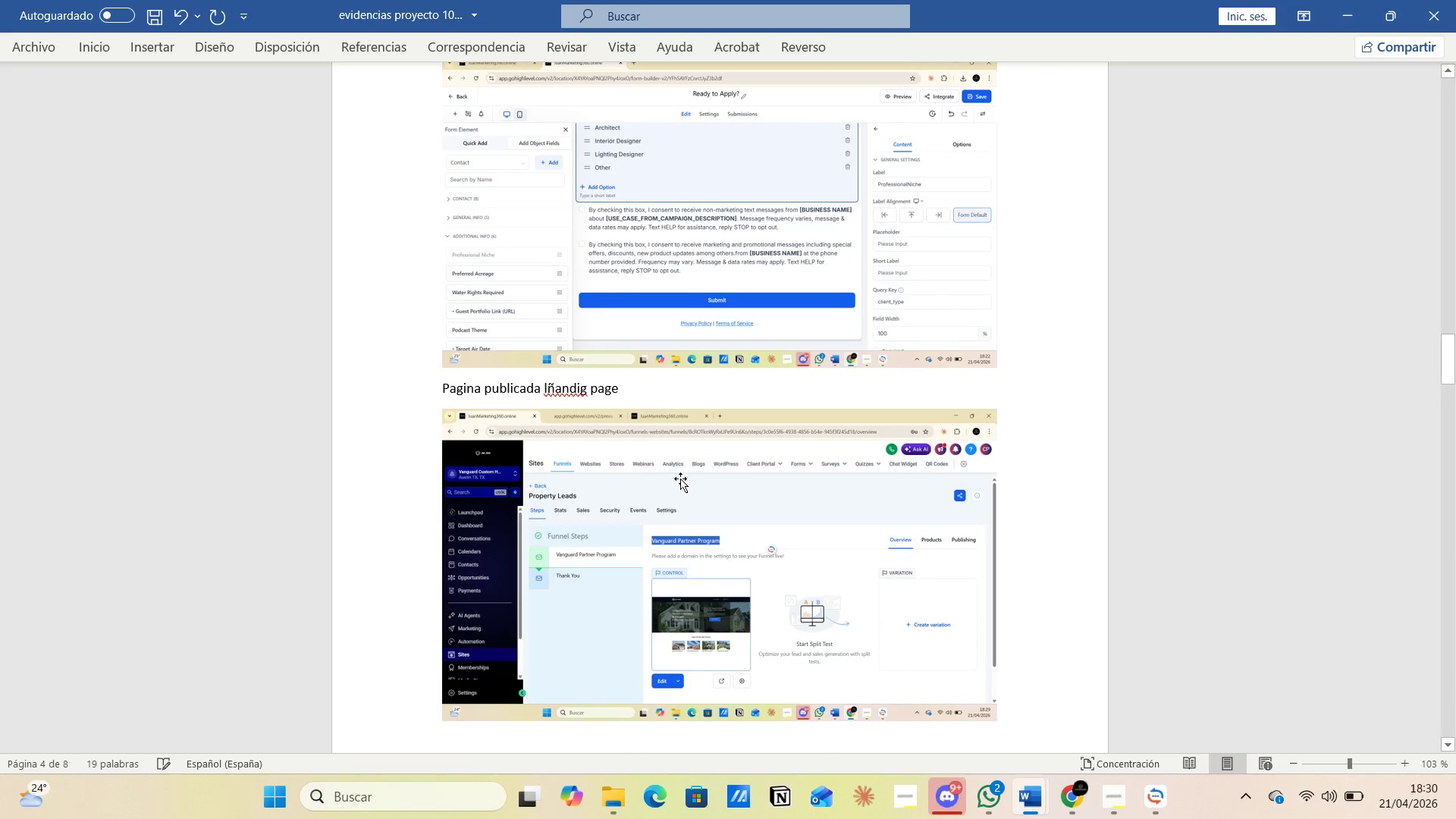 
scroll: coordinate [739, 569], scroll_direction: down, amount: 103.0
 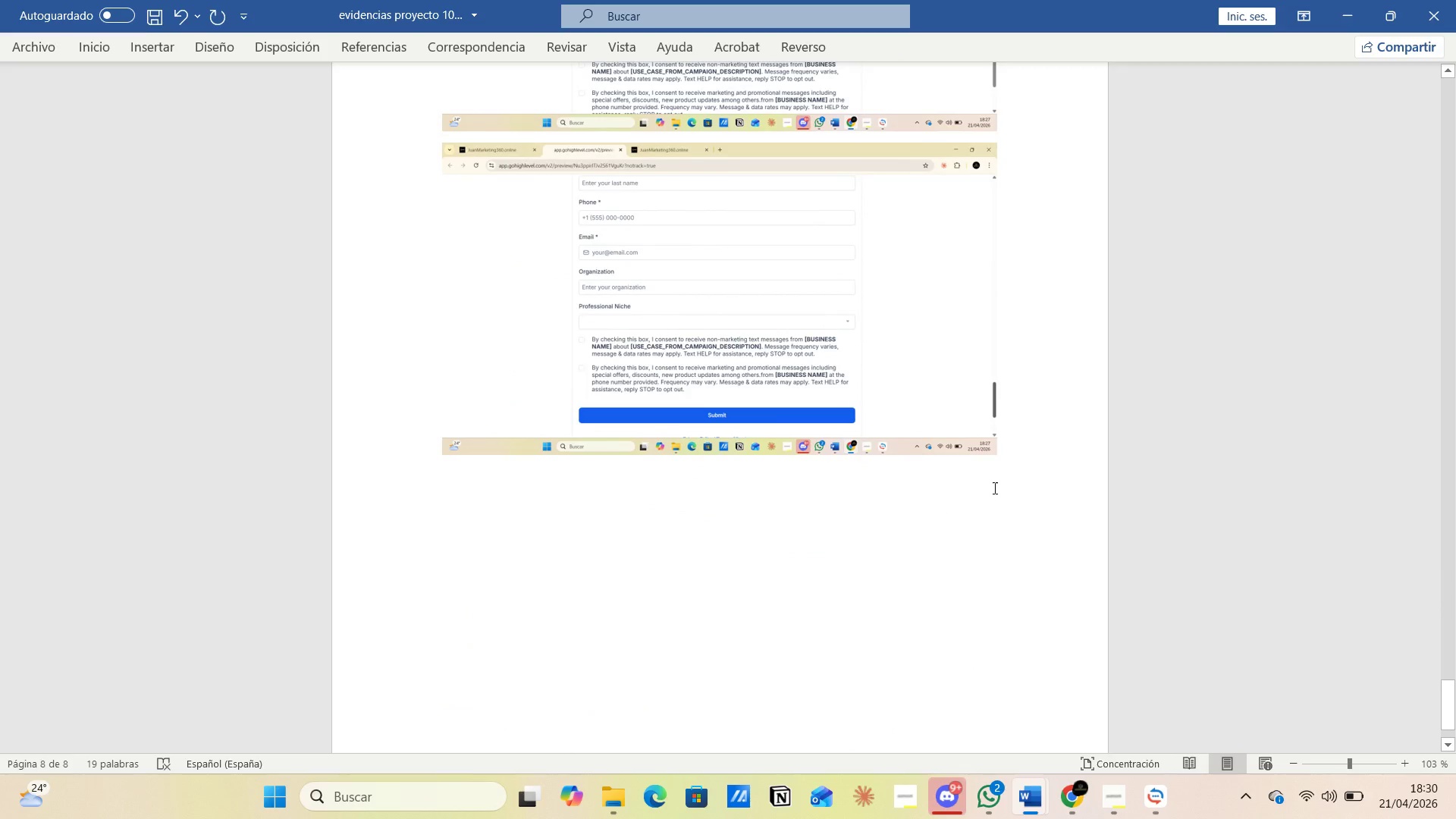 
left_click([995, 482])
 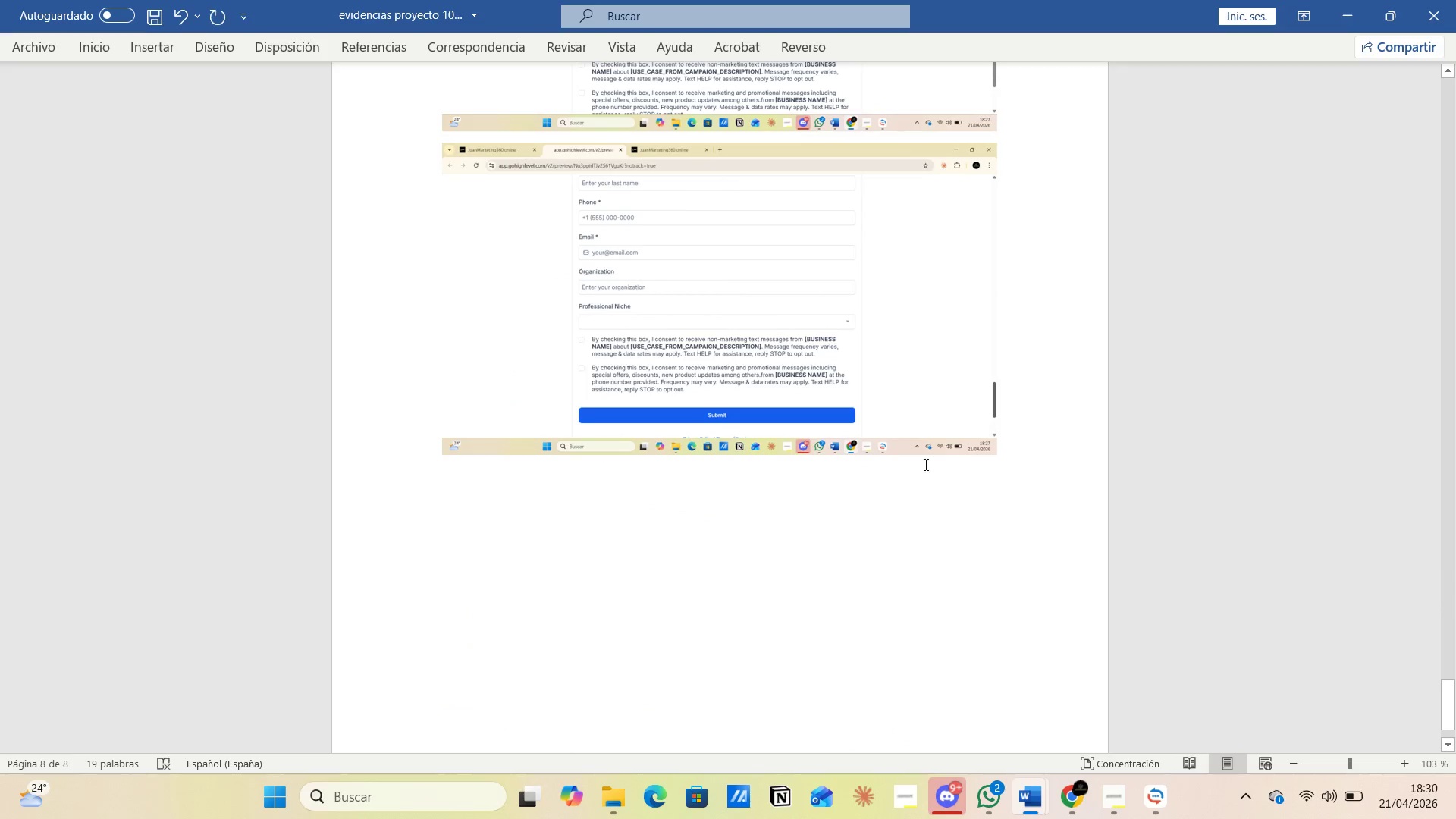 
left_click([899, 445])
 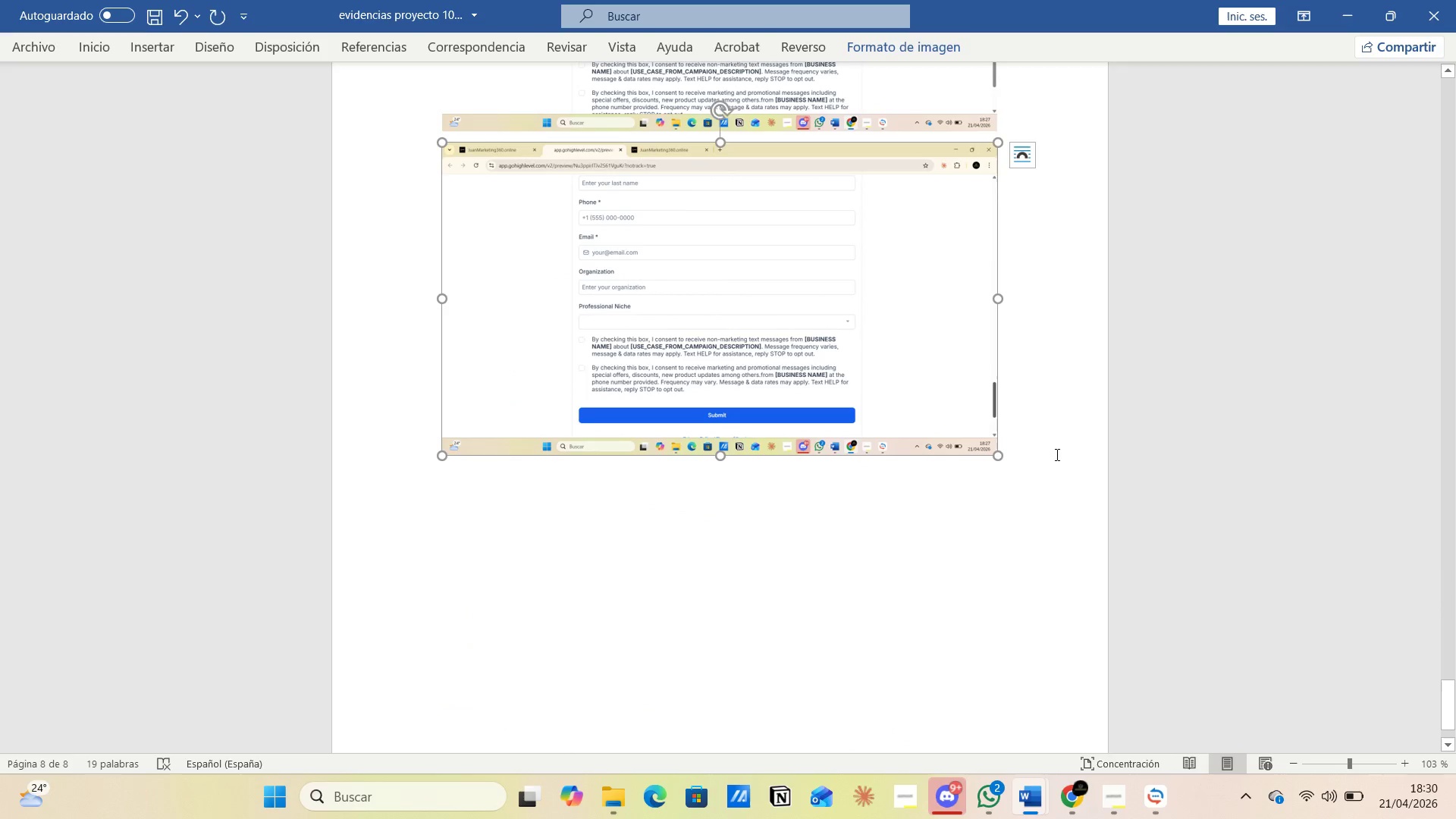 
left_click([1056, 454])
 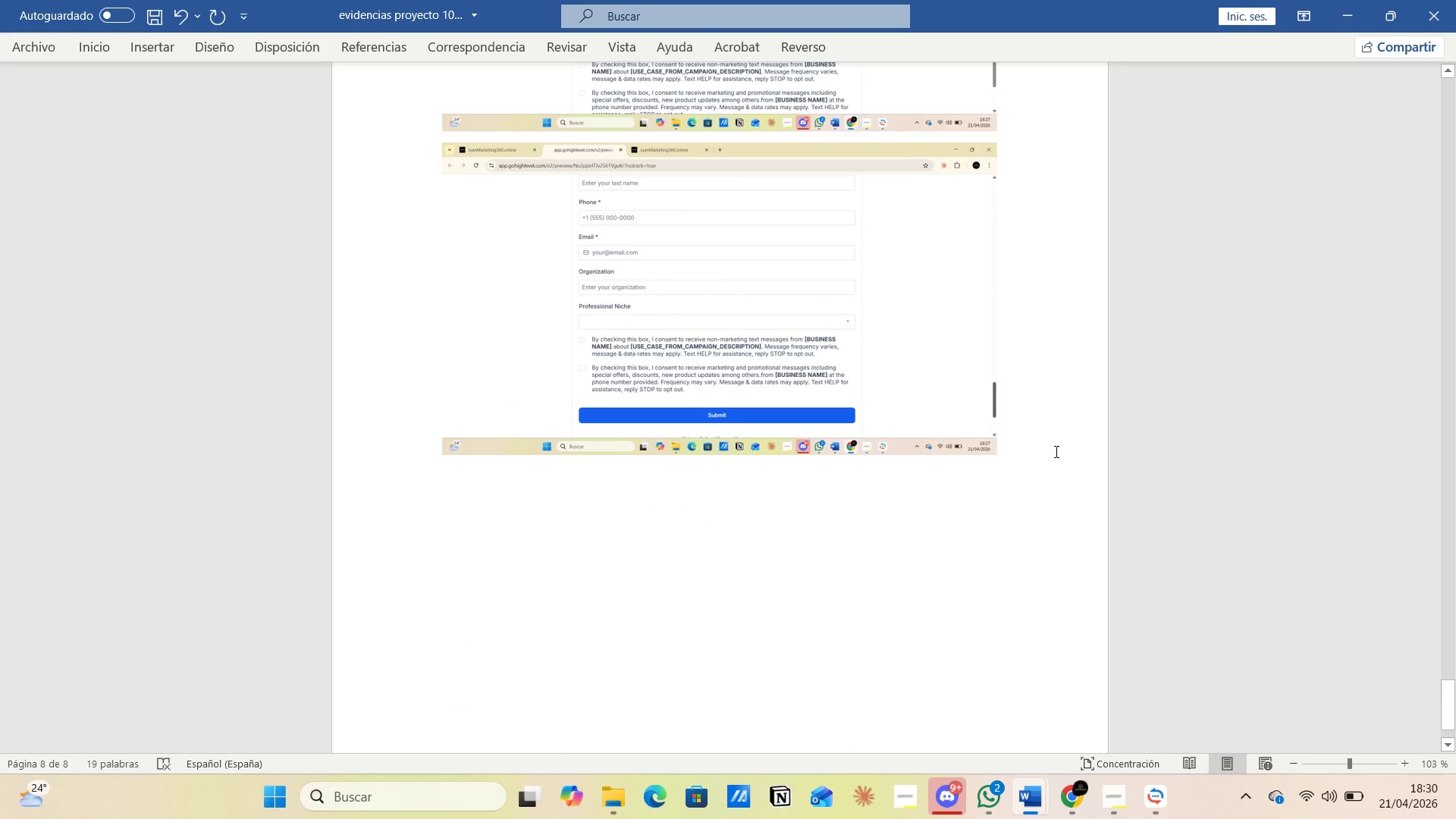 
key(Enter)
 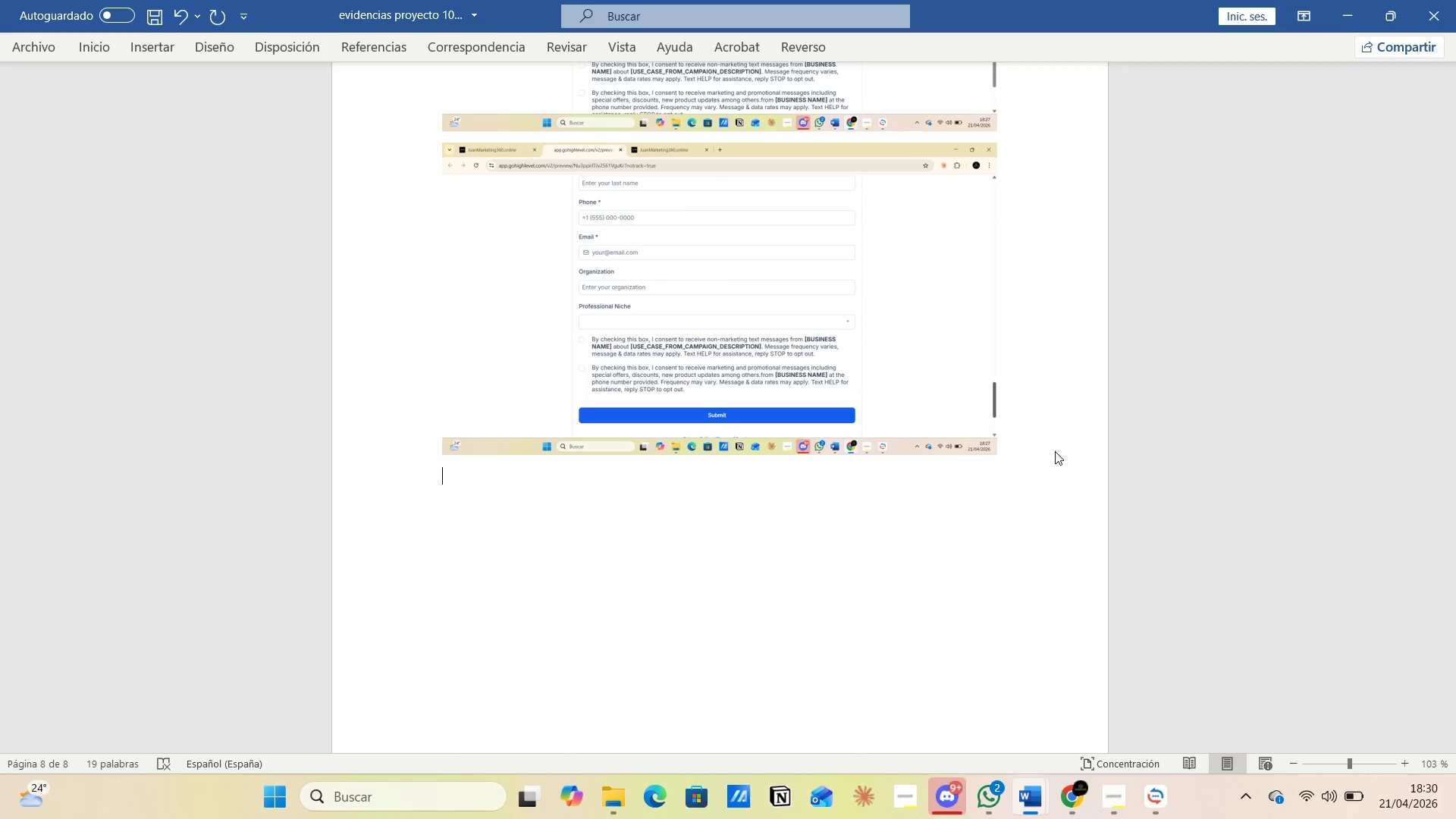 
type(contactos importar)
key(Backspace)
key(Backspace)
 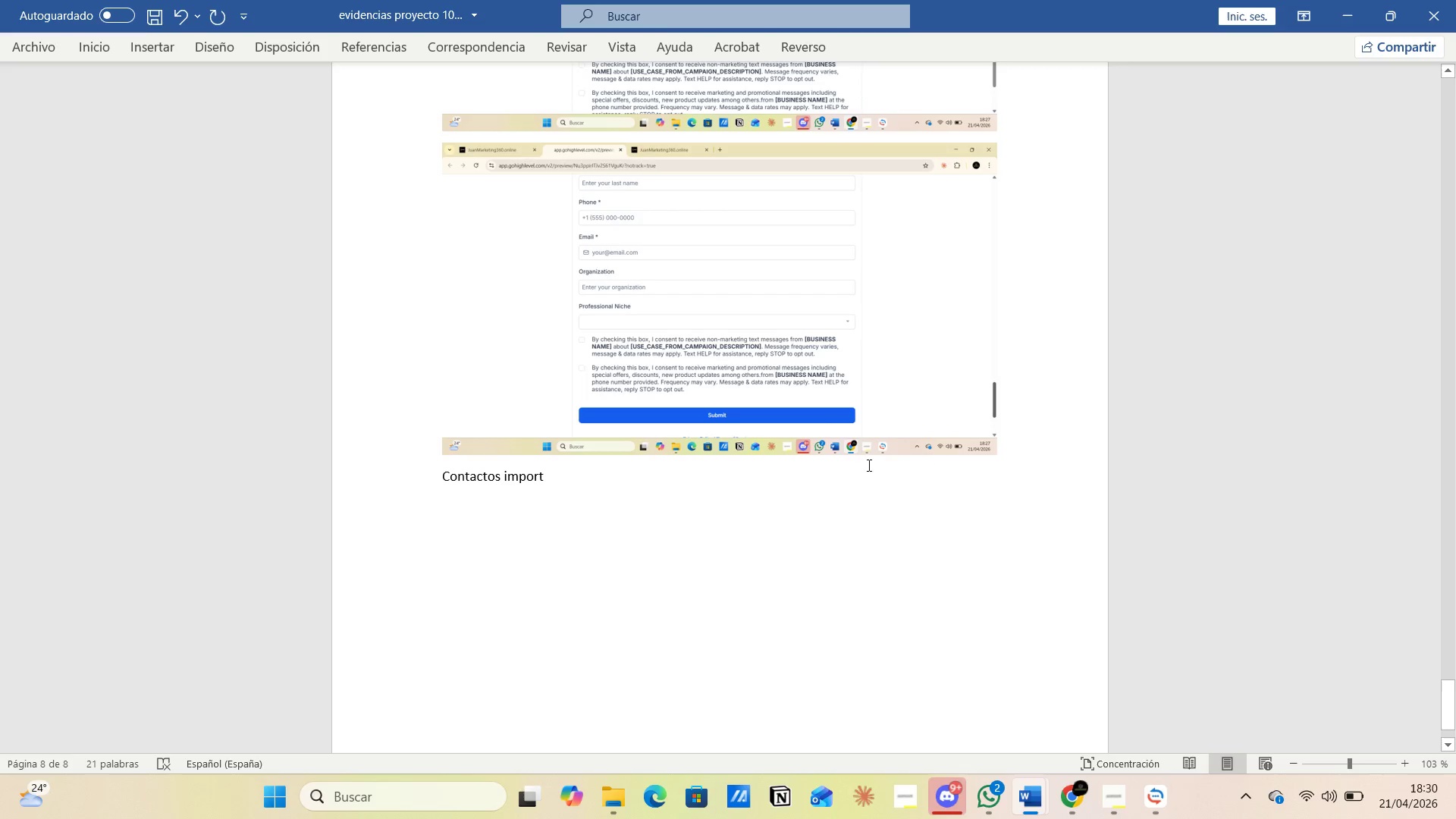 
left_click([798, 483])
 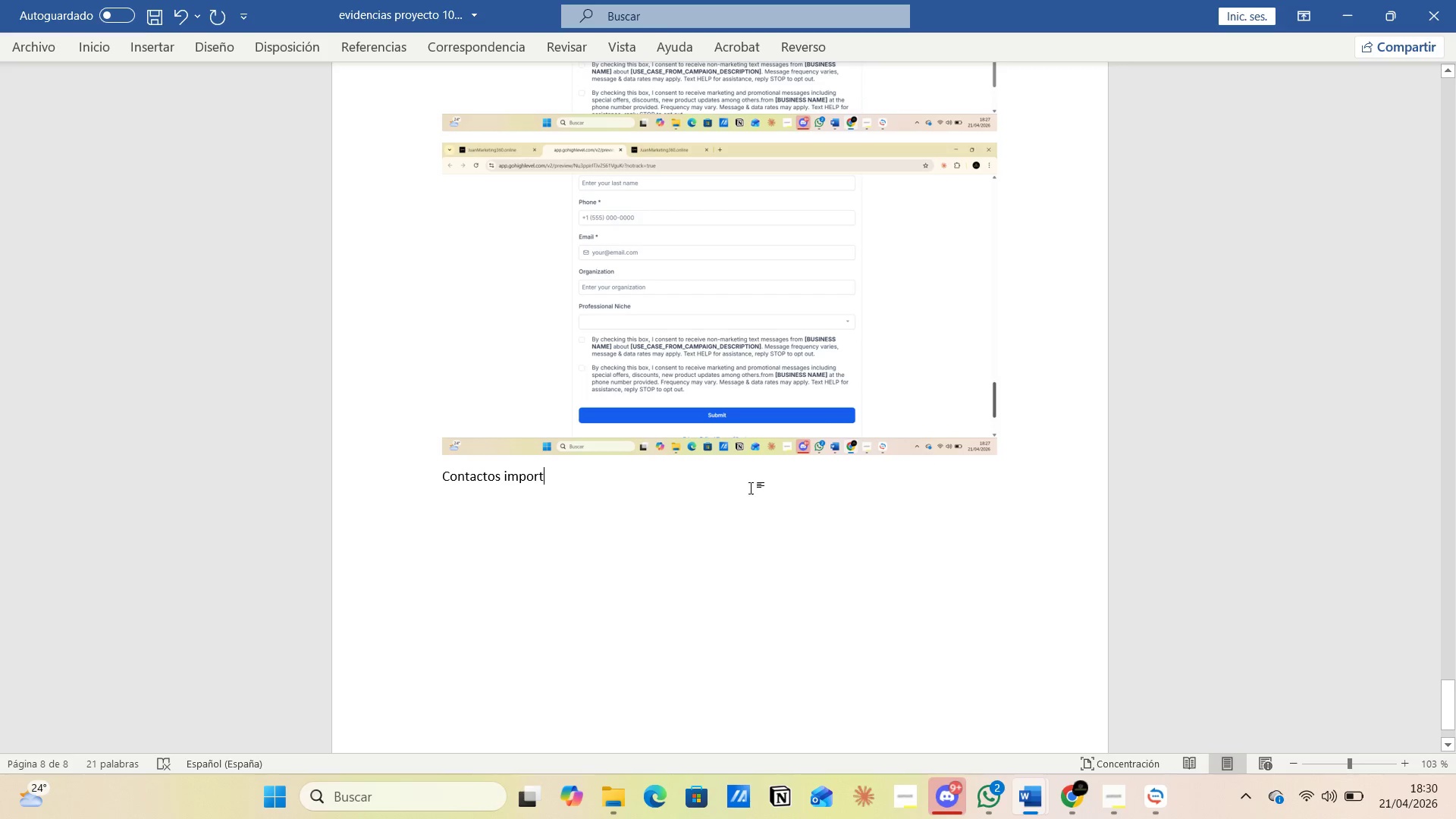 
left_click([748, 487])
 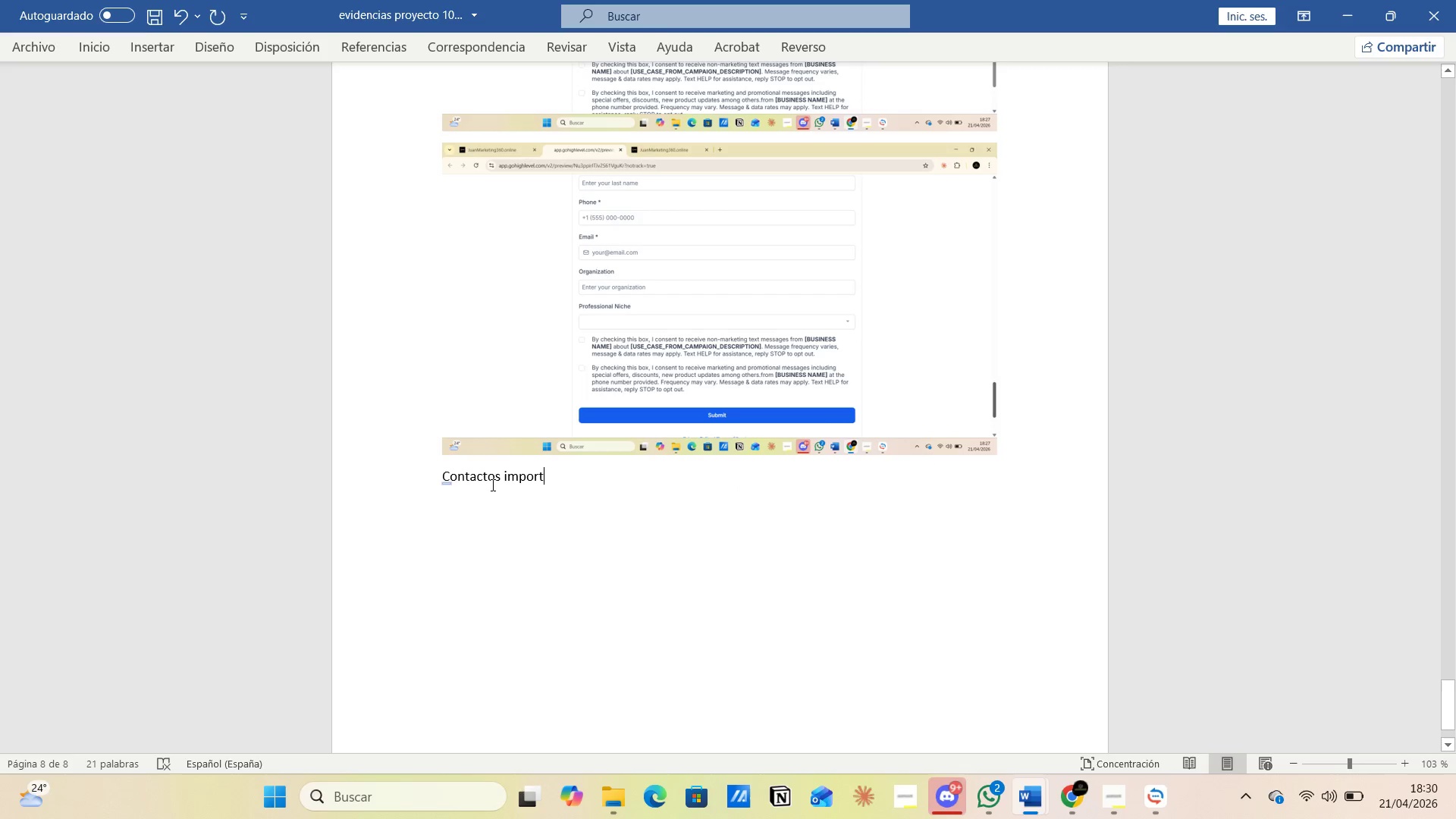 
left_click([499, 481])
 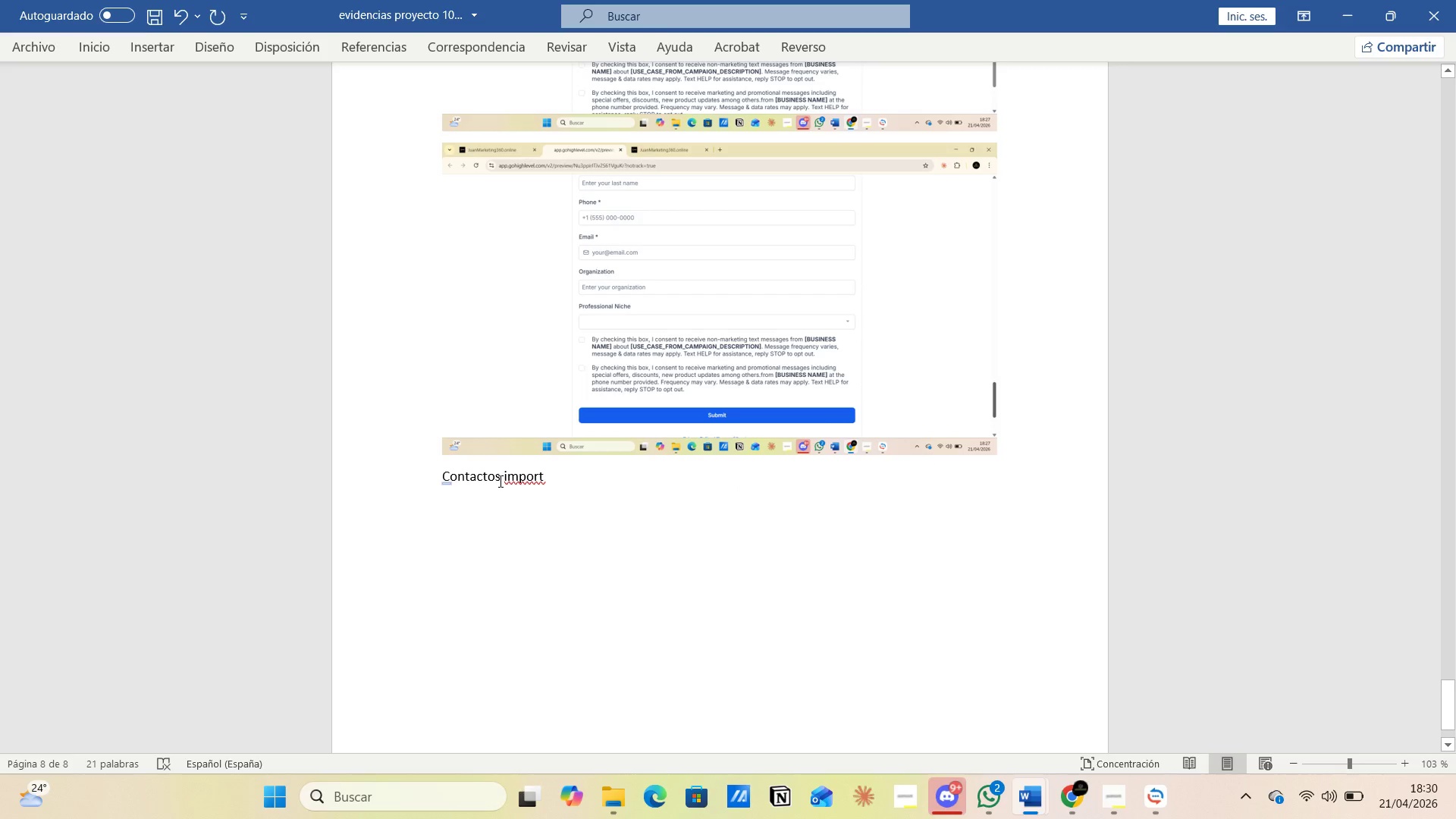 
key(Backspace)
 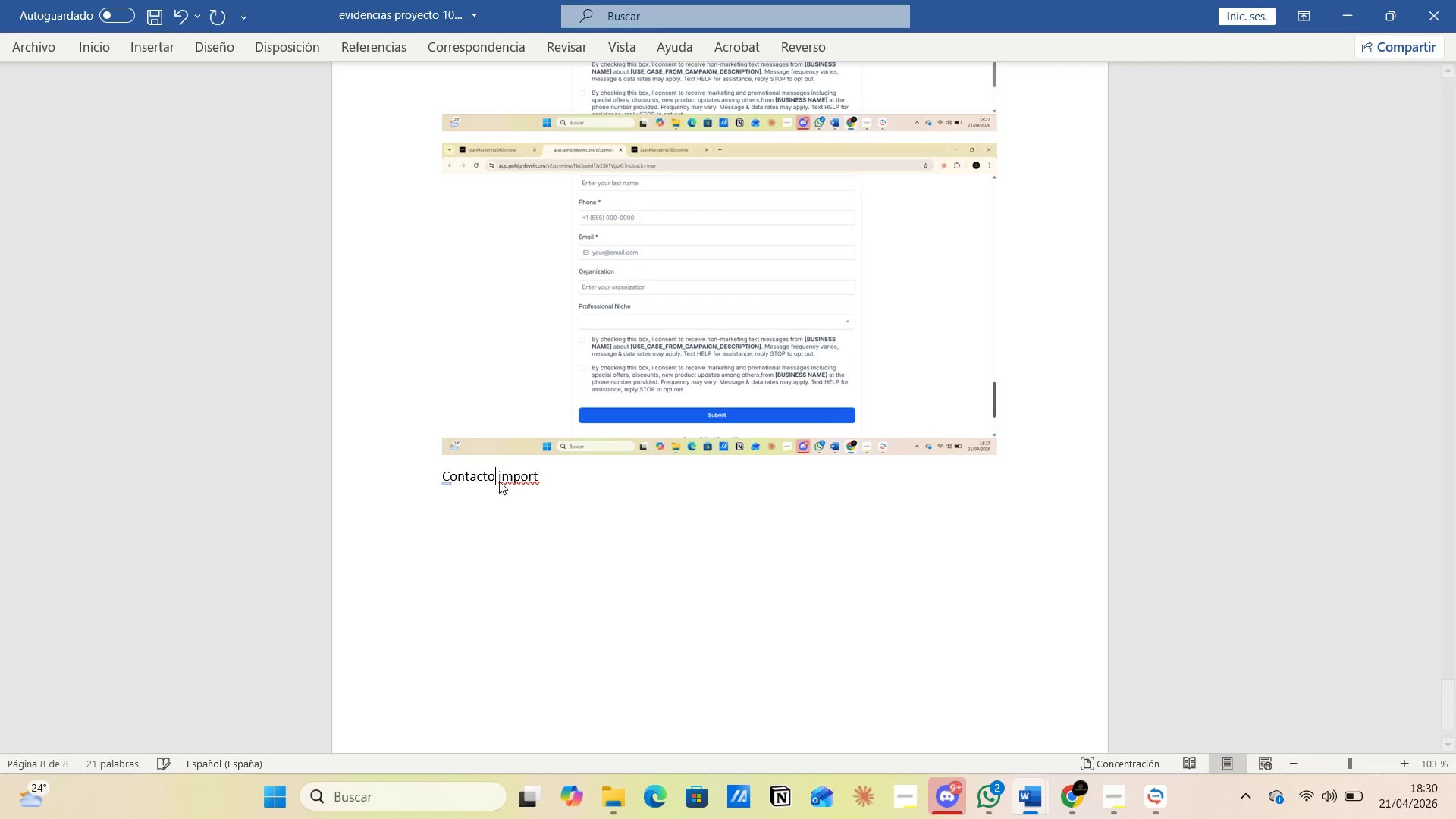 
key(Backspace)
 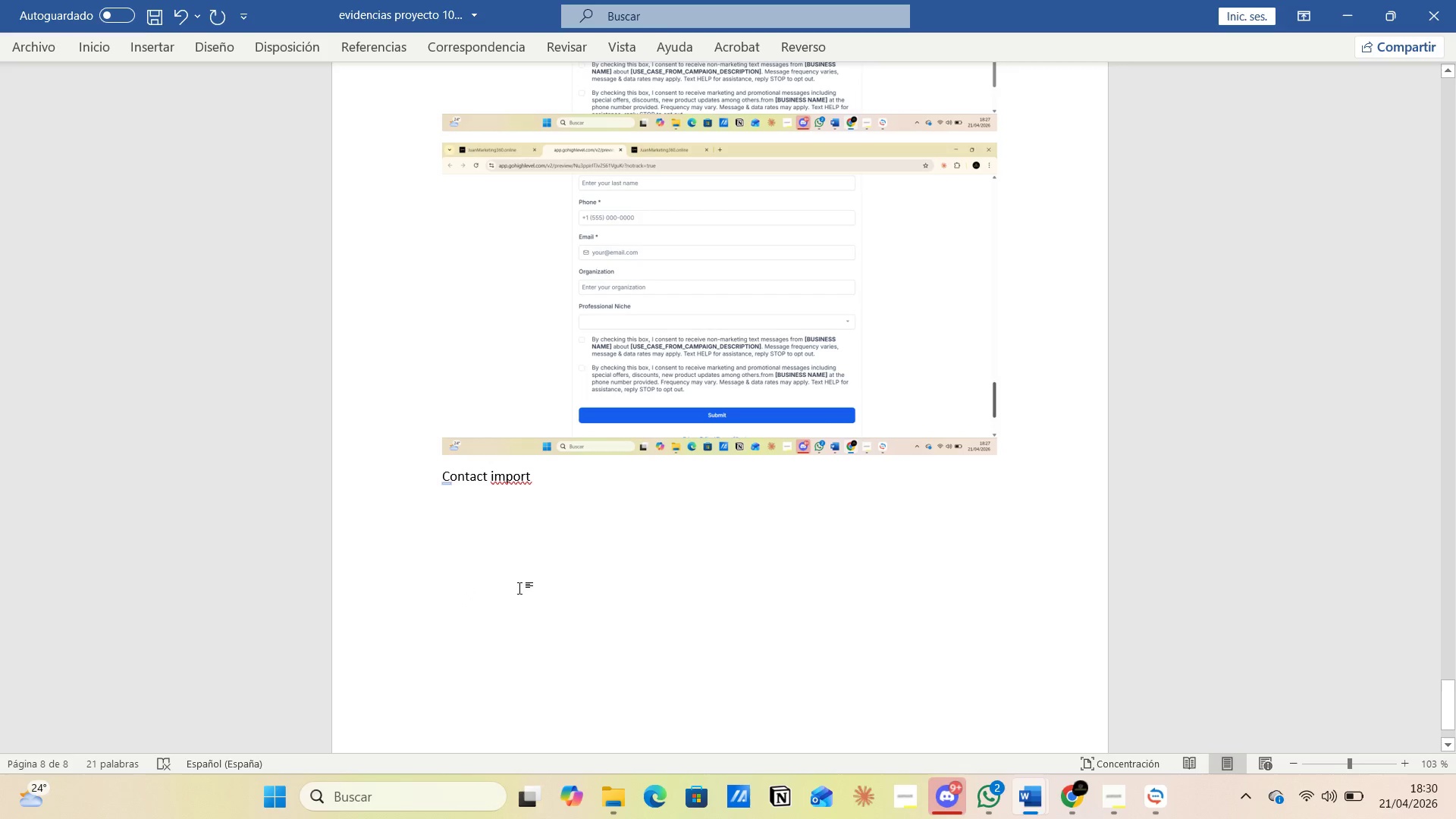 
left_click([550, 476])
 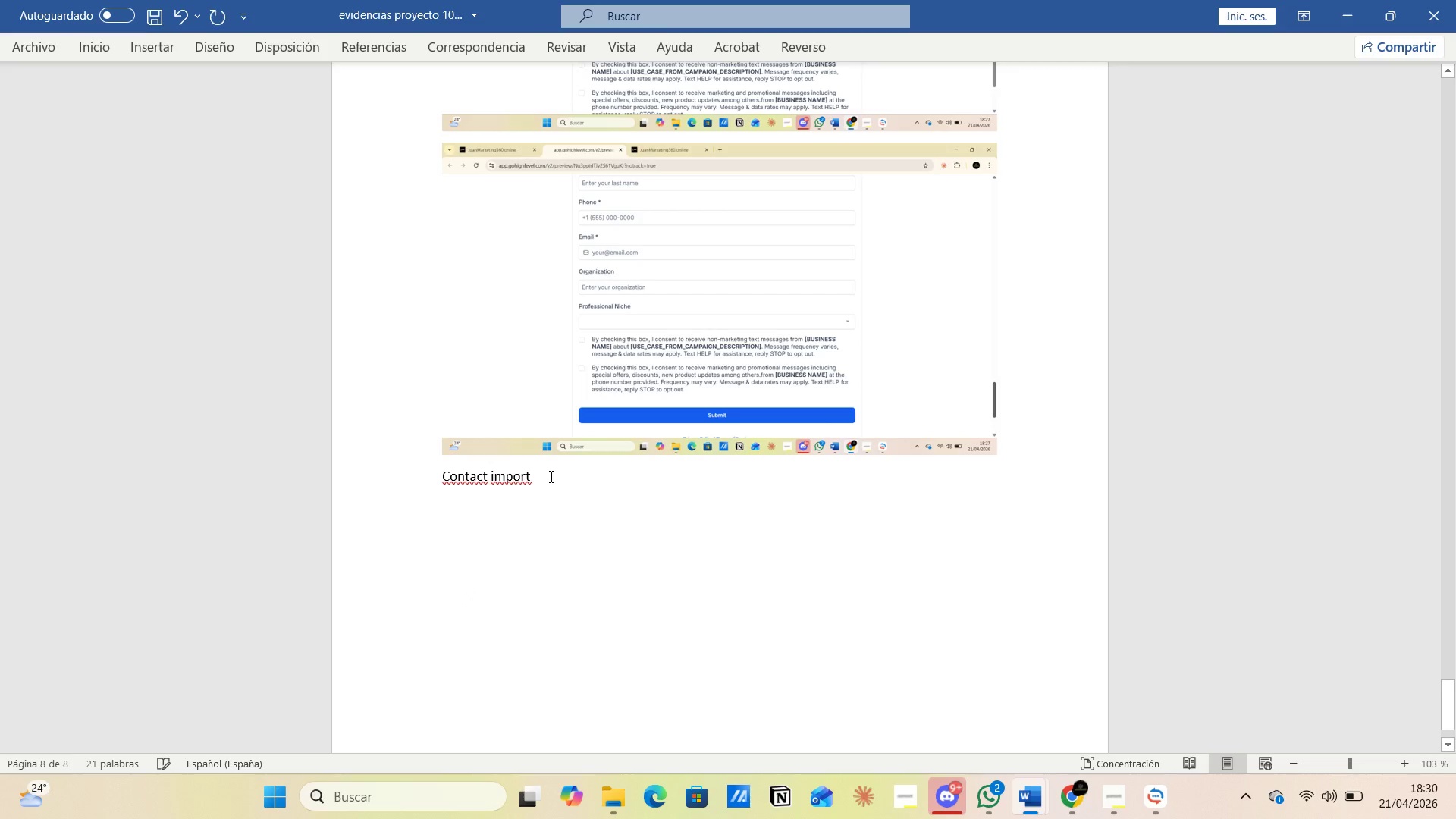 
key(Enter)
 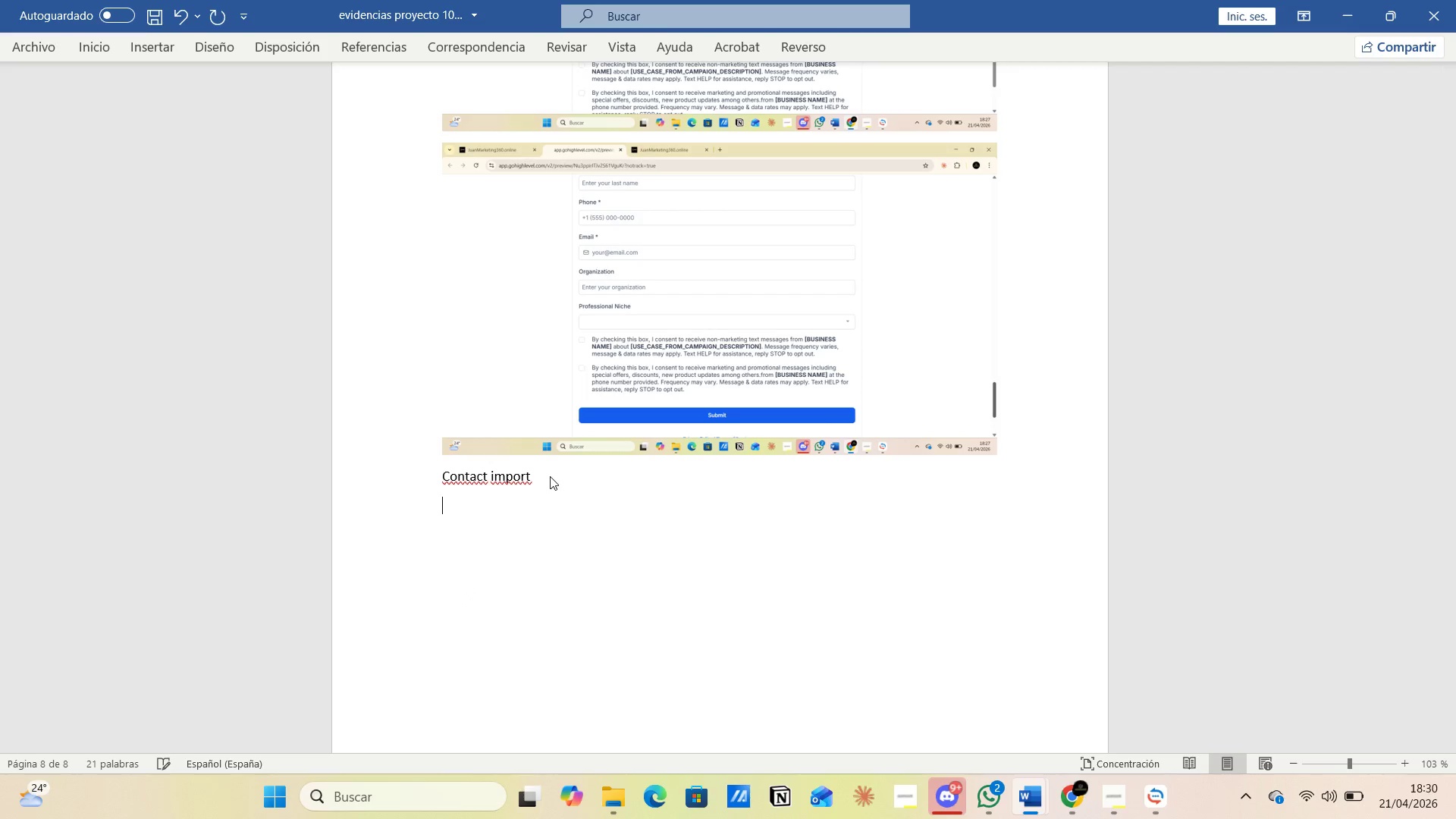 
key(Alt+Tab)
 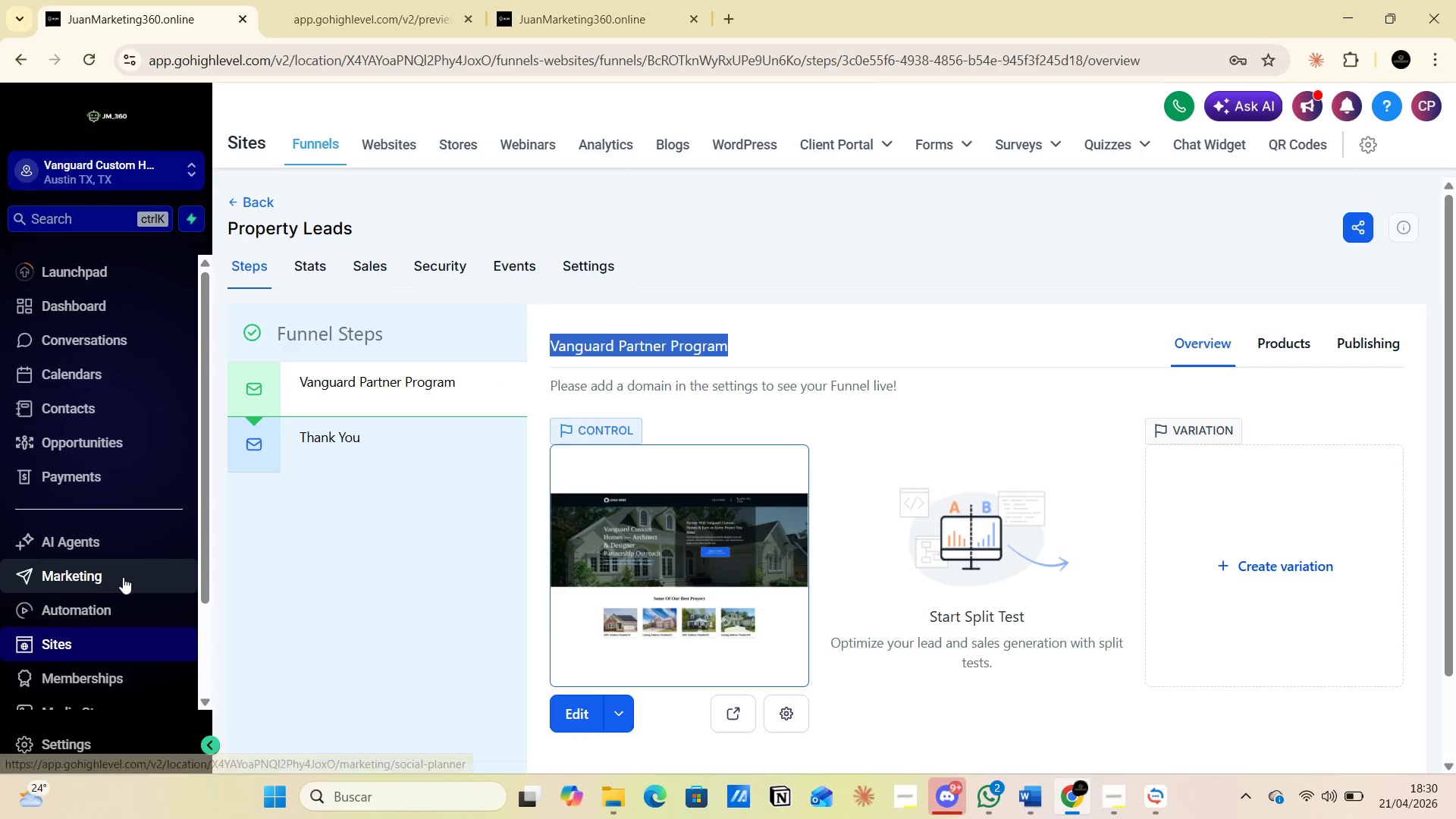 
left_click([93, 404])
 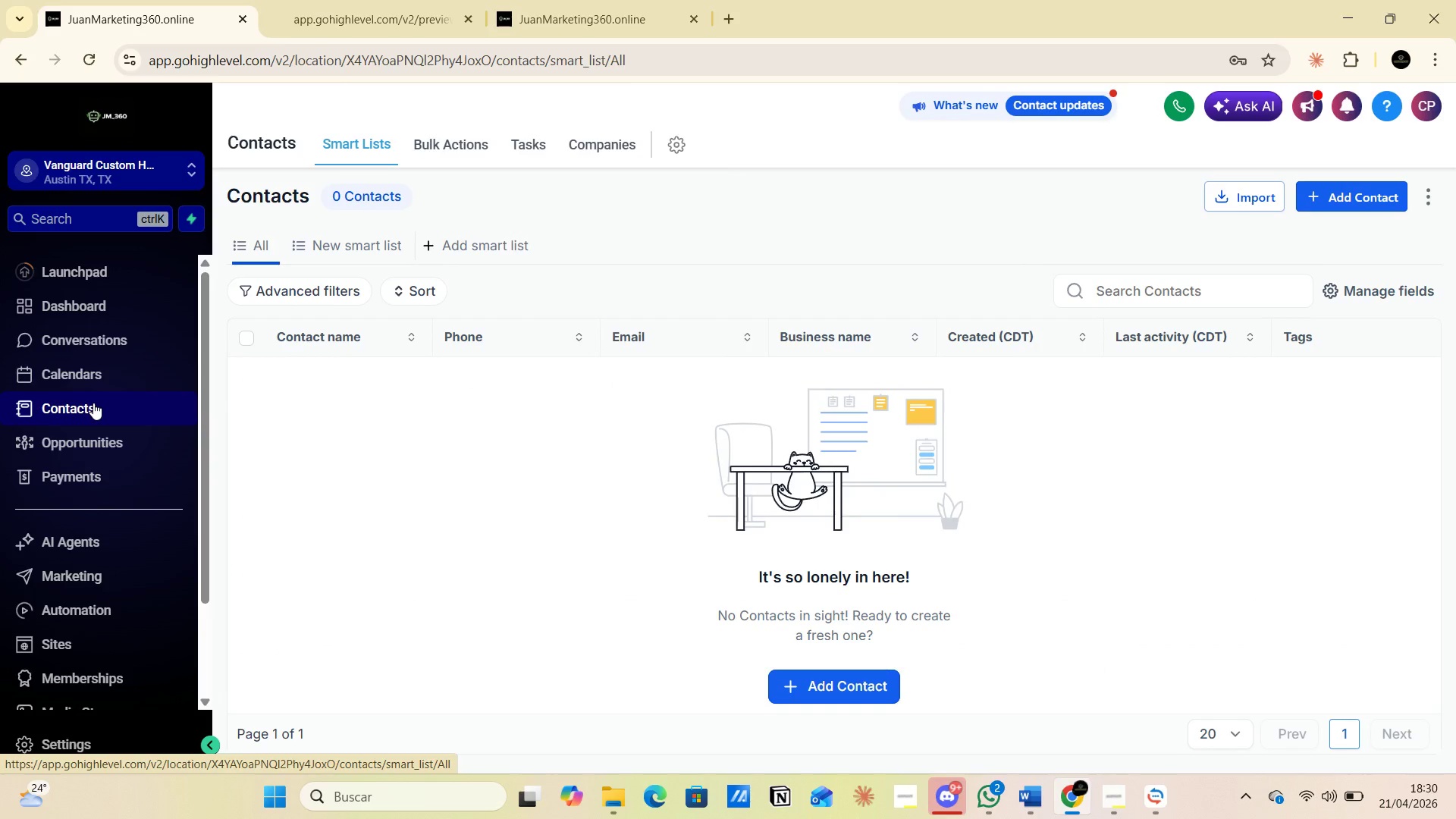 
wait(13.3)
 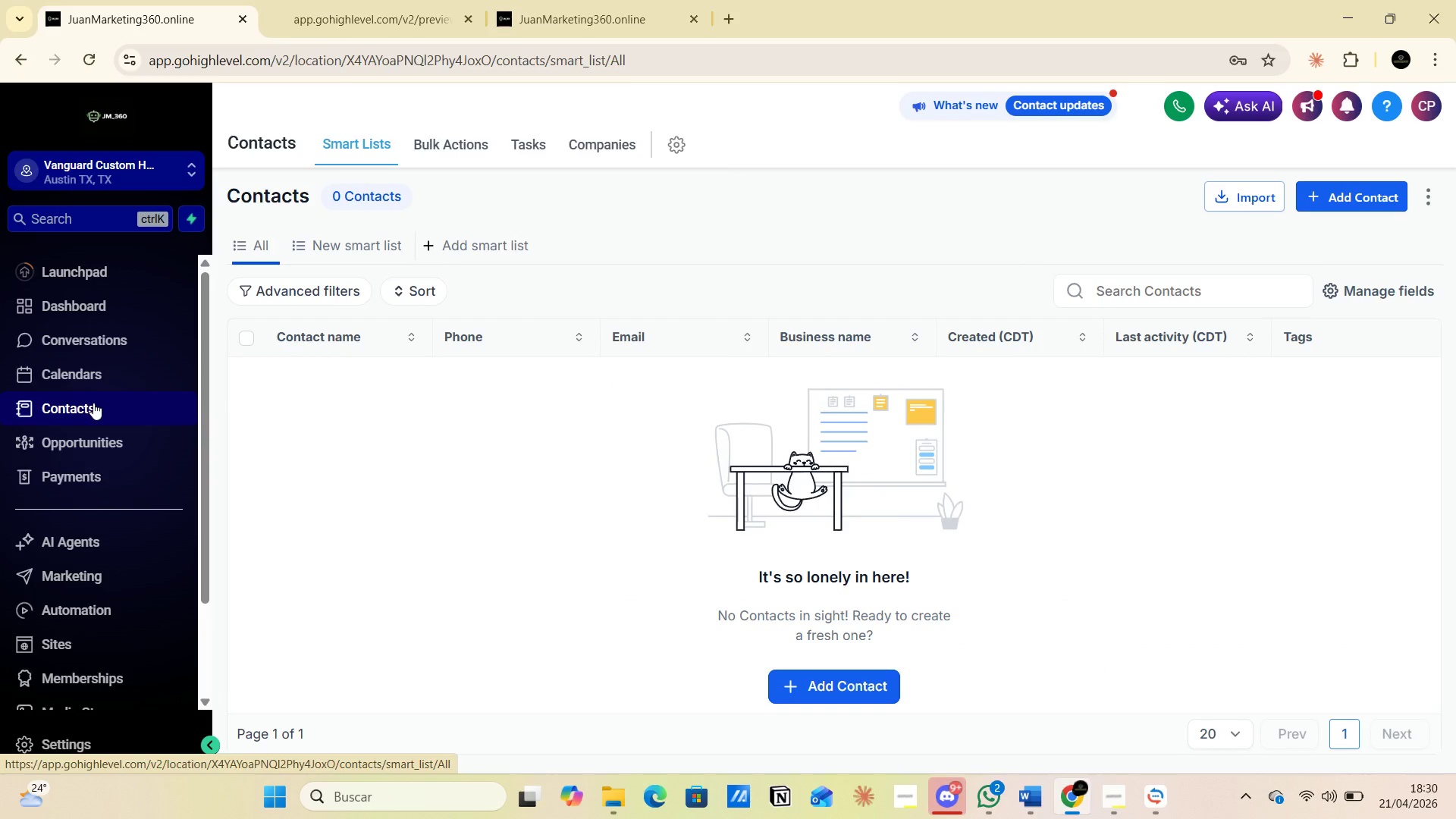 
left_click([1257, 201])
 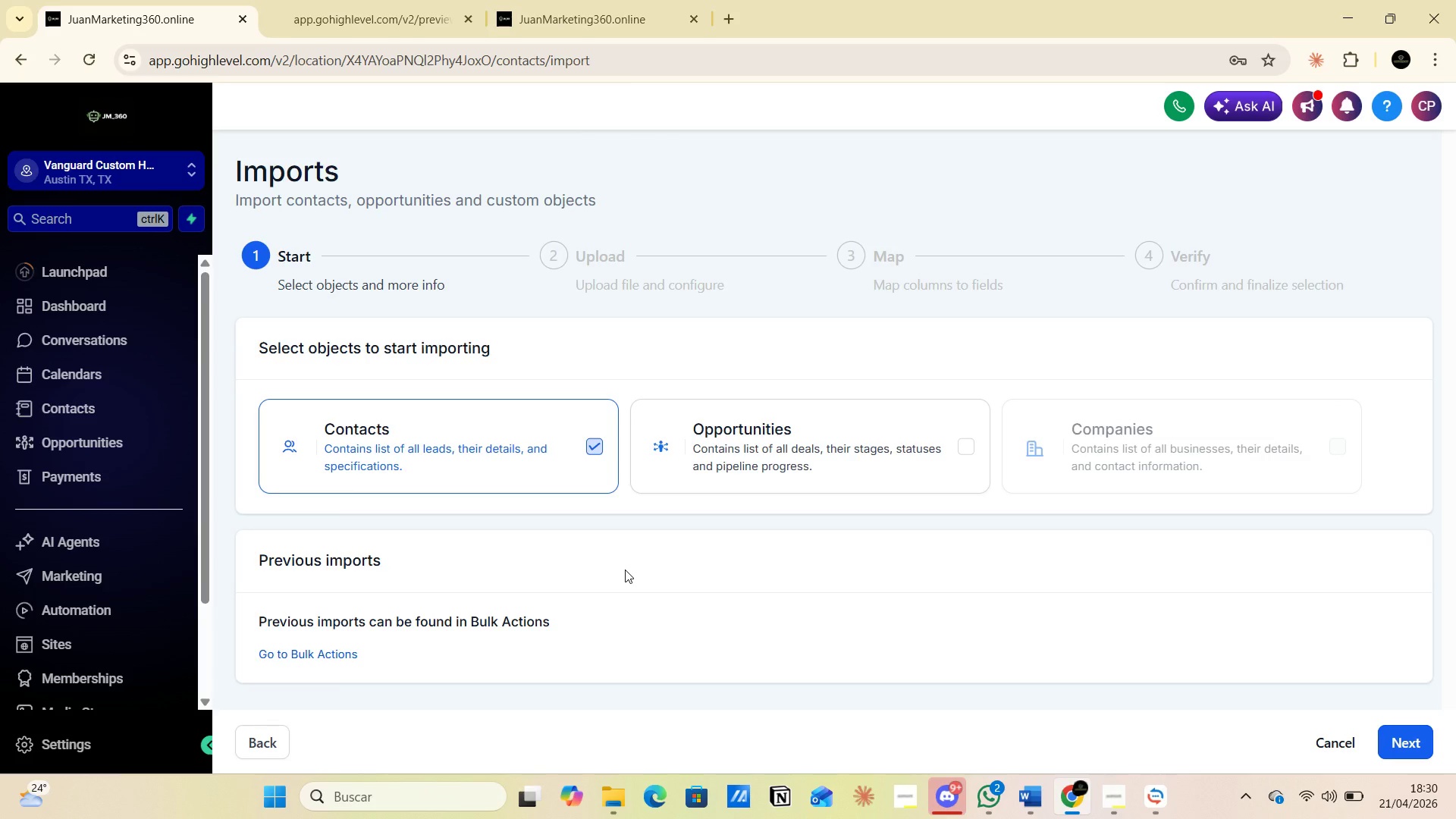 
key(PrintScreen)
 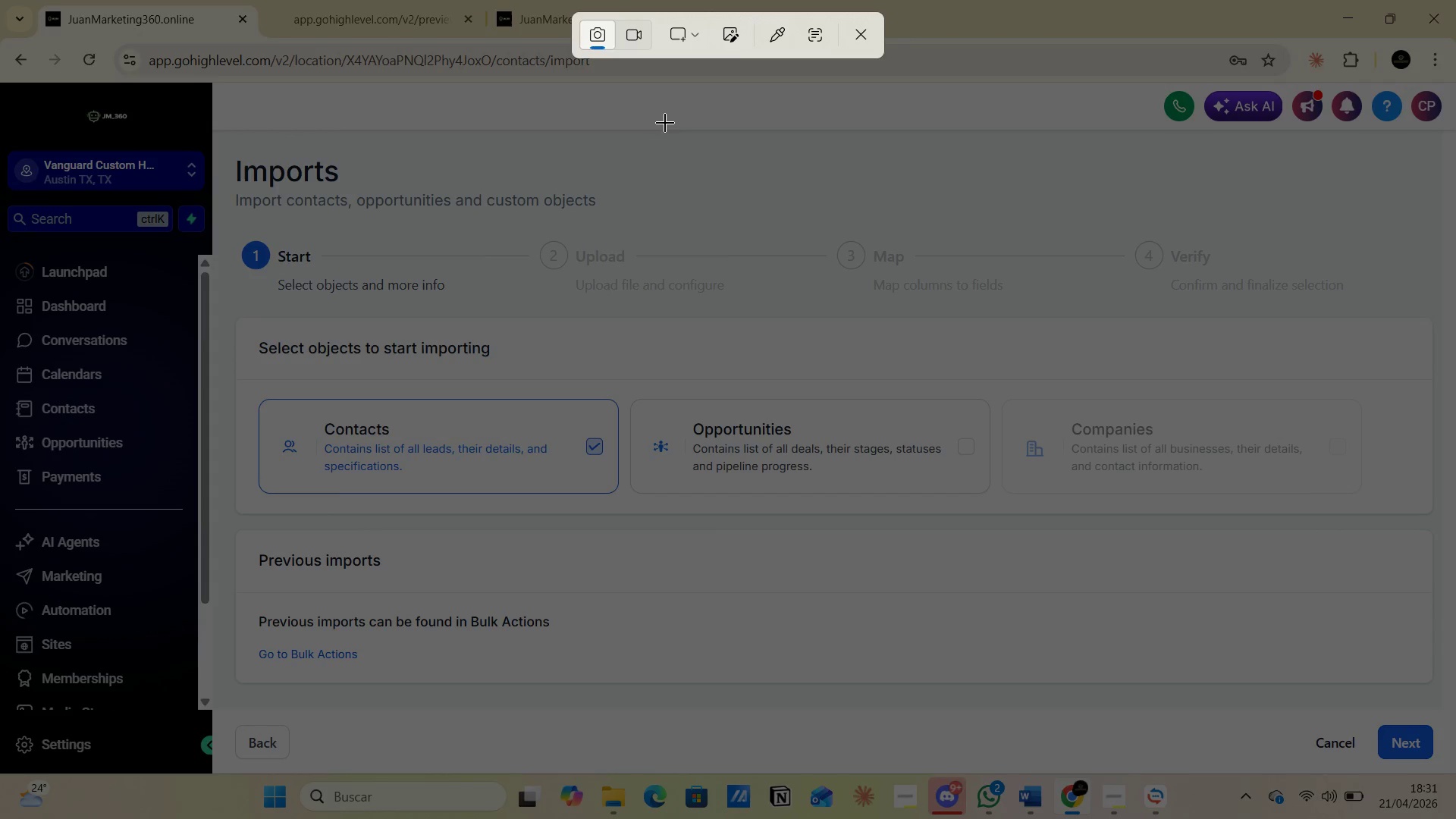 
left_click([701, 41])
 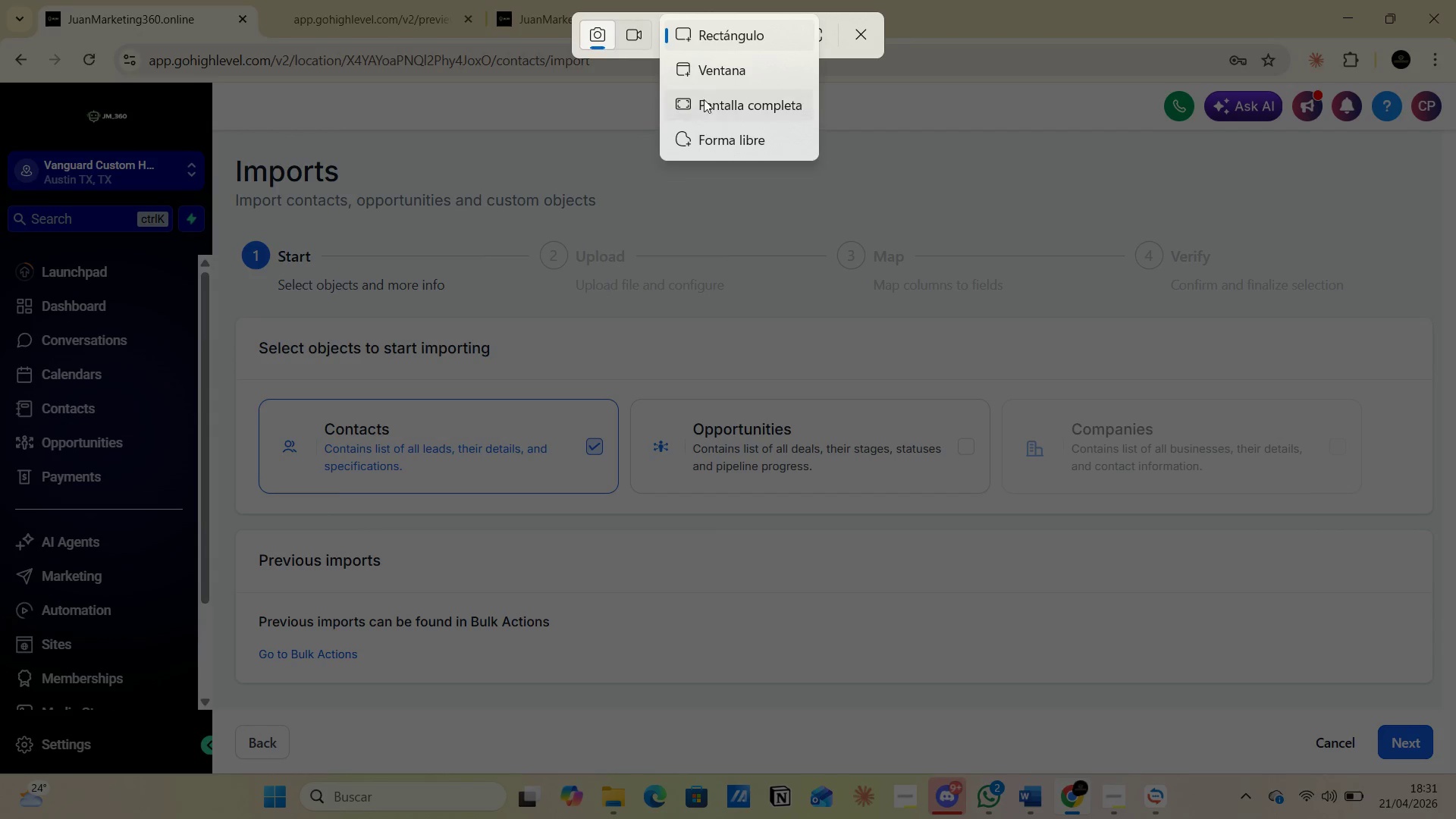 
left_click([705, 102])
 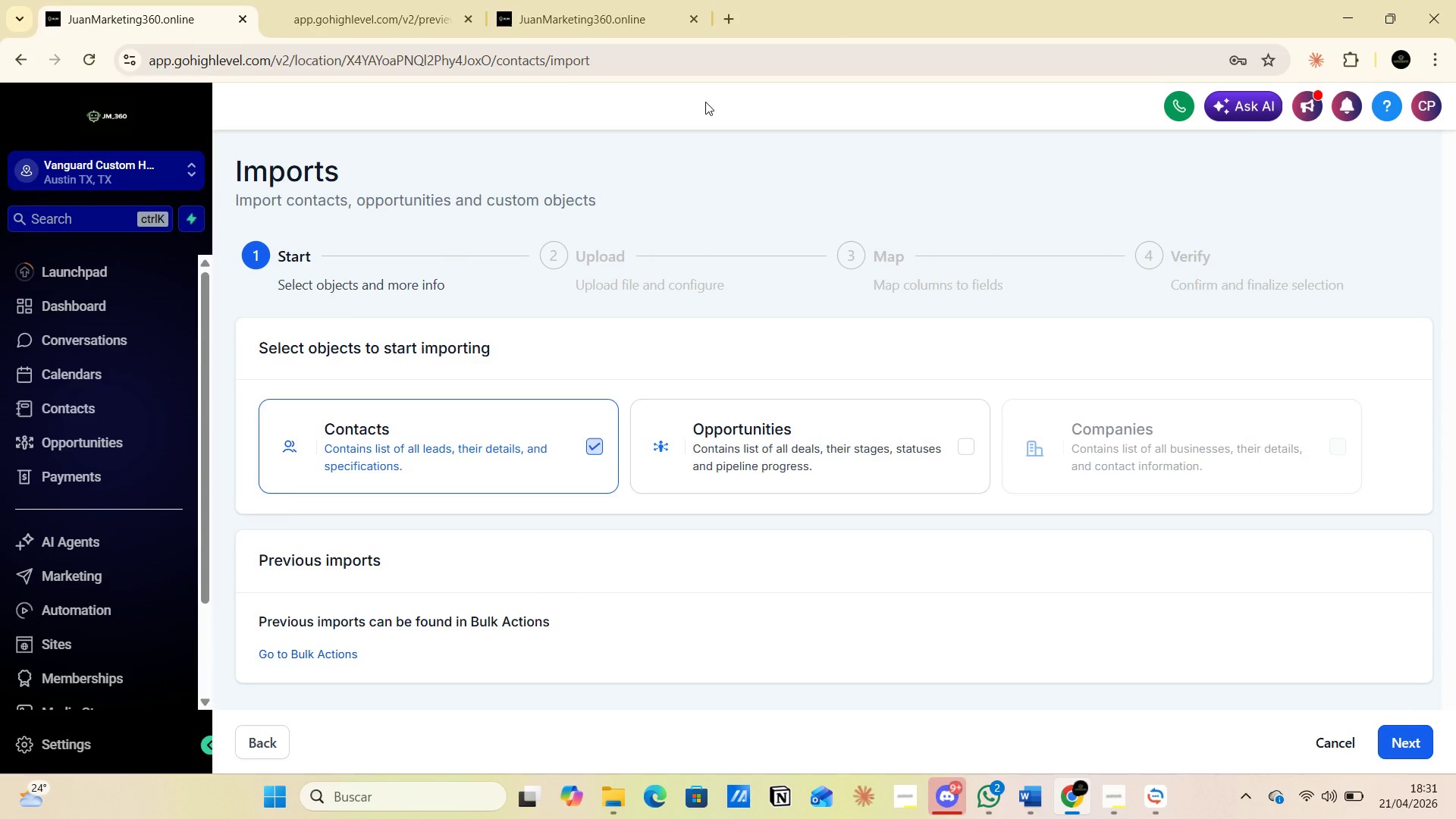 
key(Alt+AltLeft)
 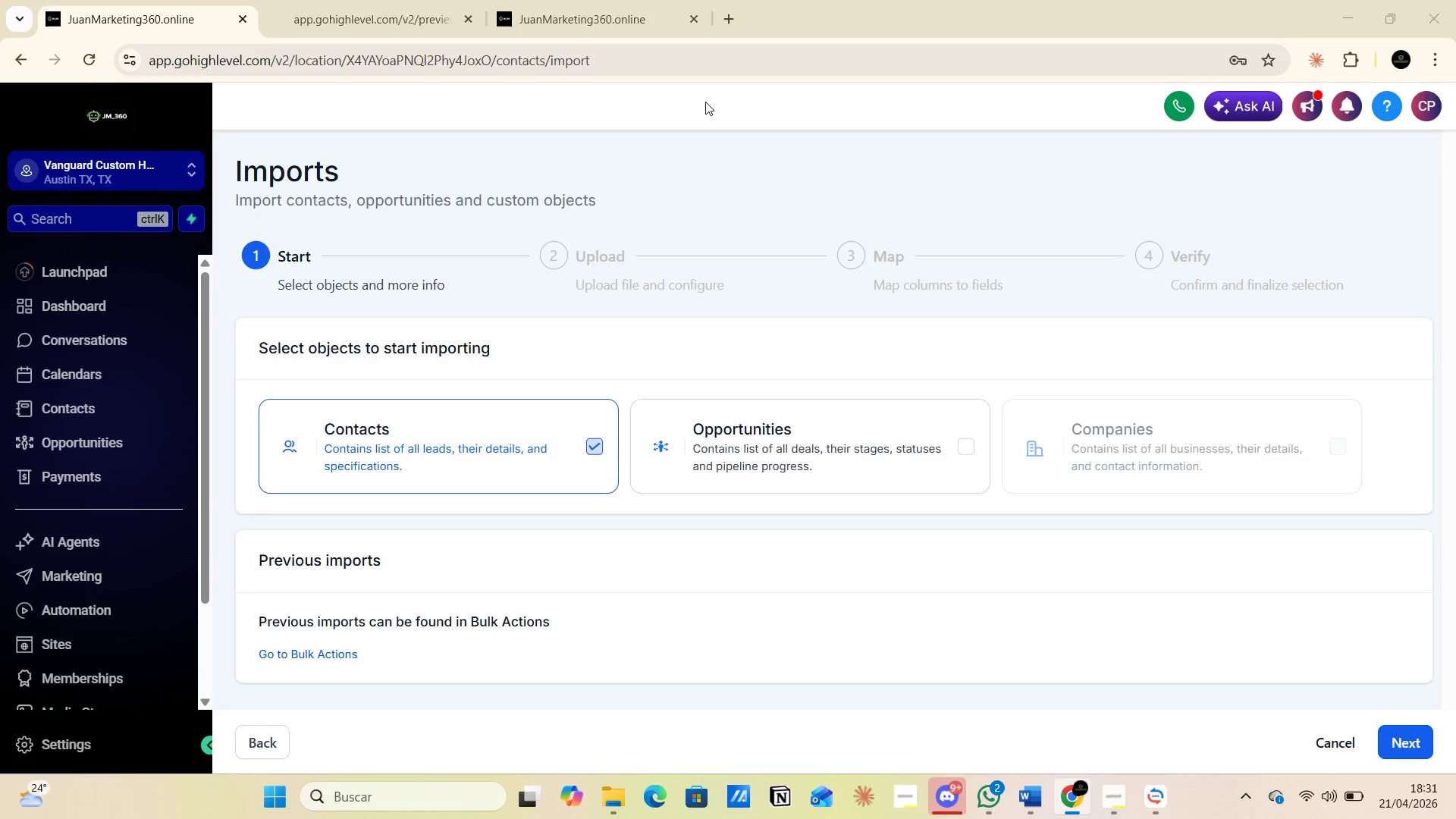 
key(Alt+Tab)
 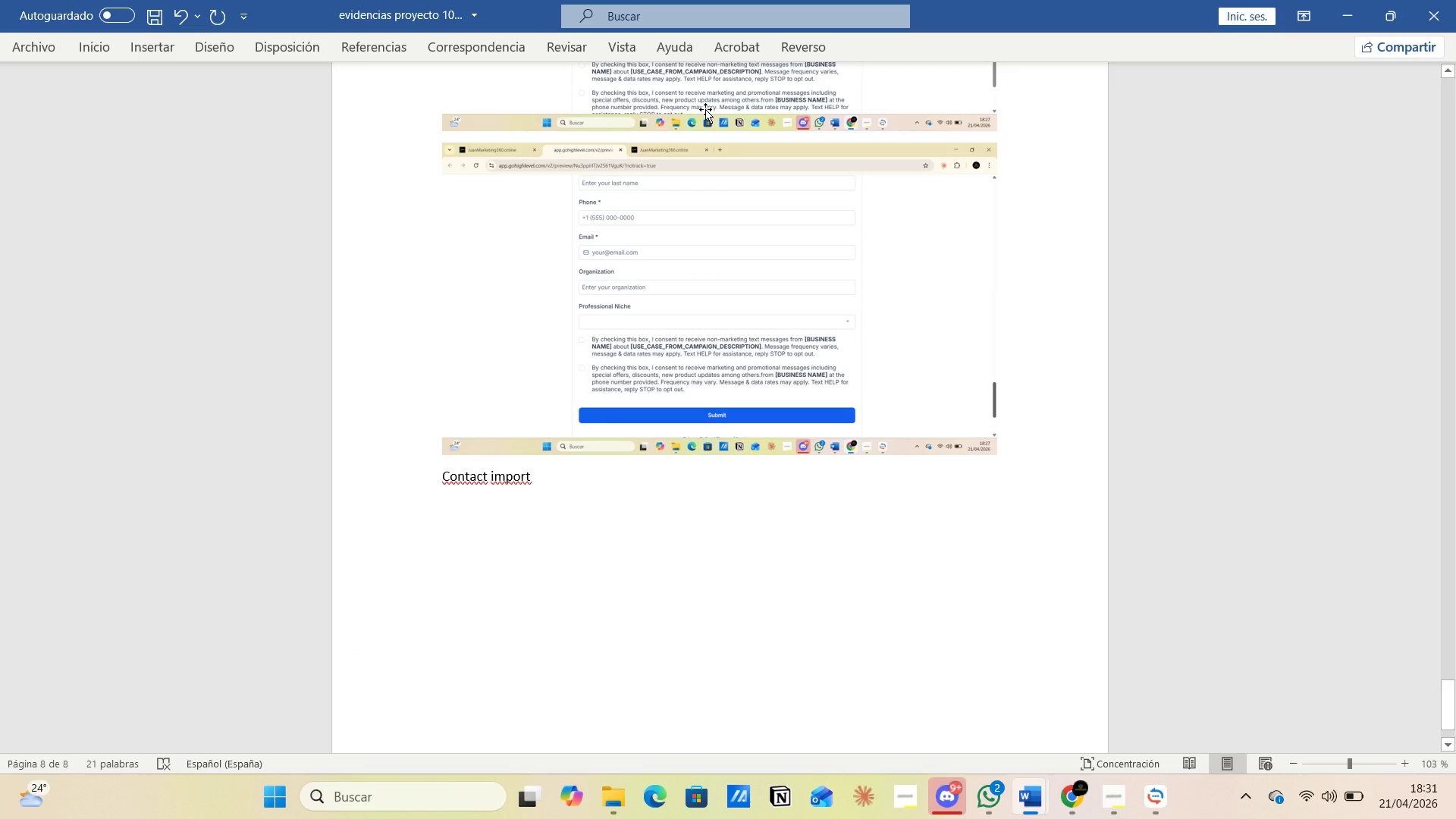 
wait(6.17)
 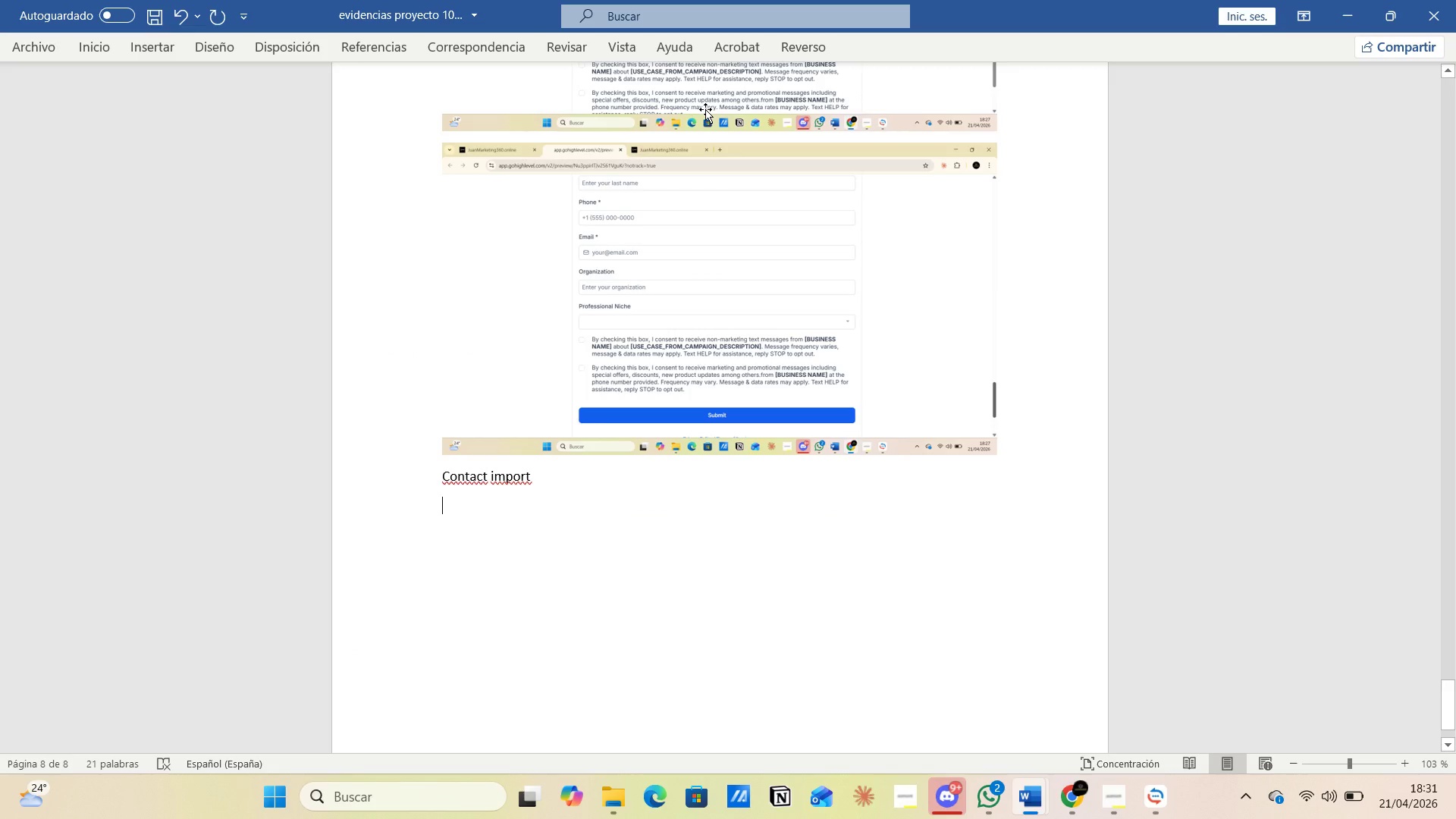 
key(Control+V)
 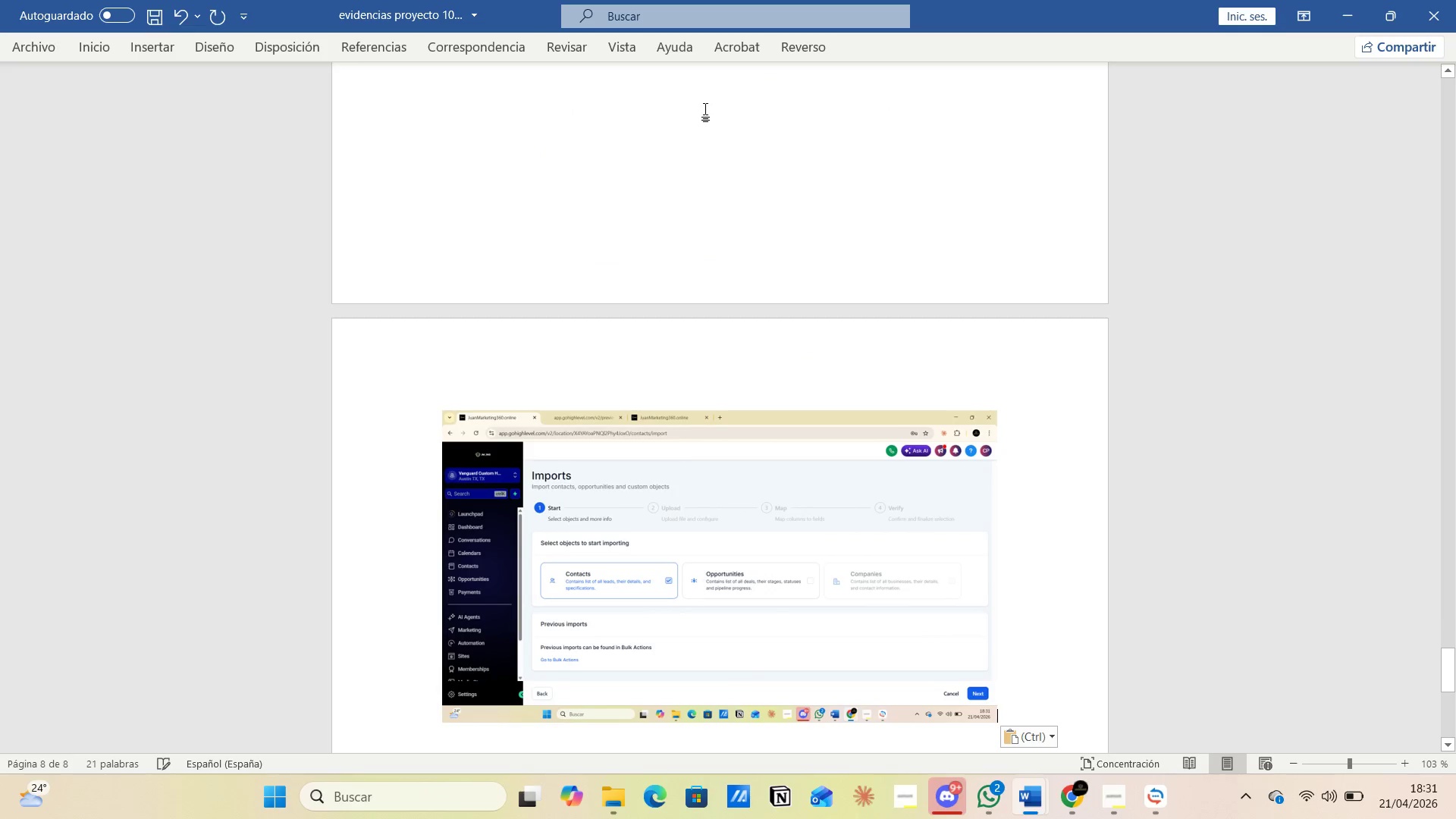 
key(Alt+Tab)
 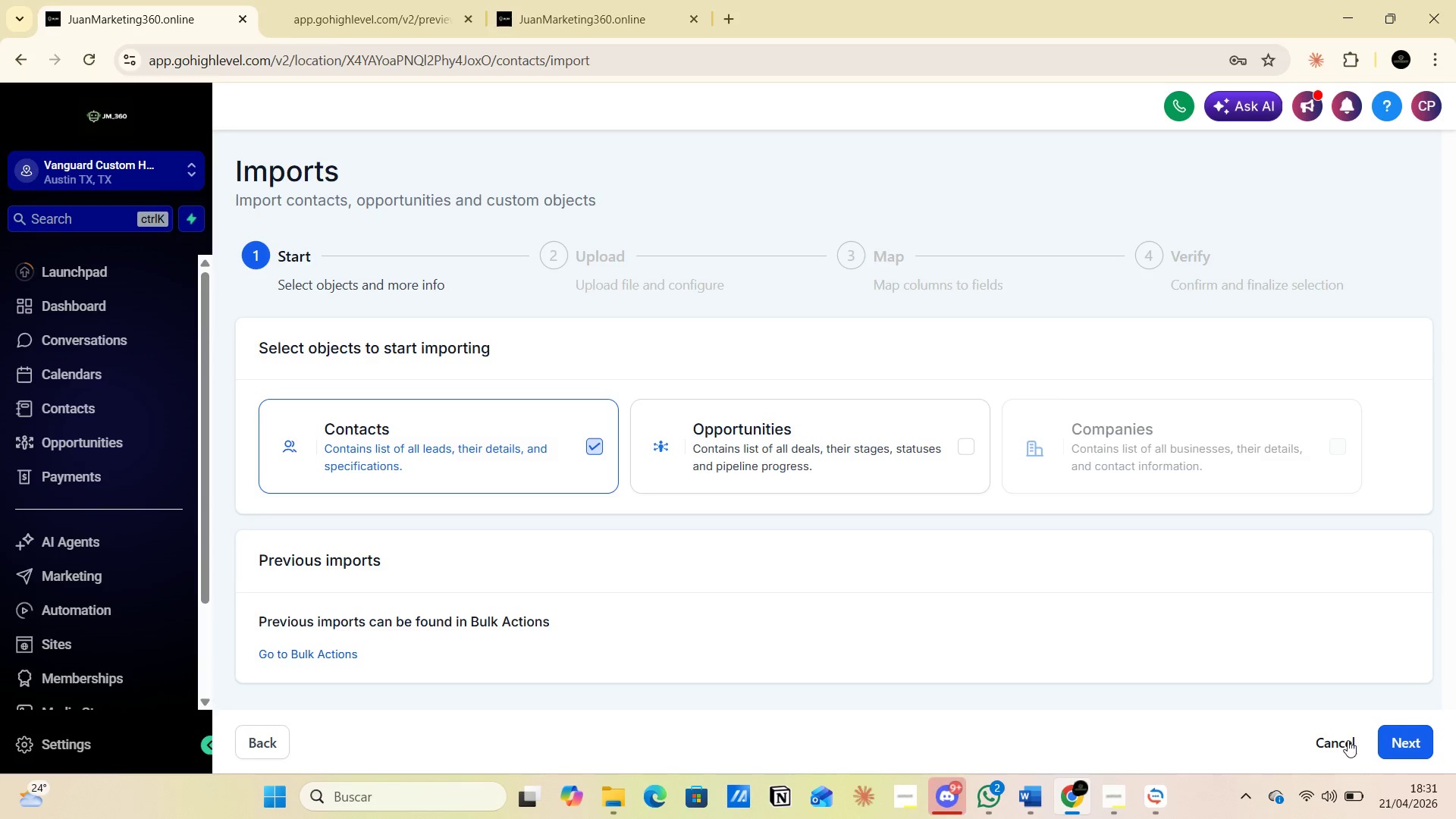 
left_click([1392, 736])
 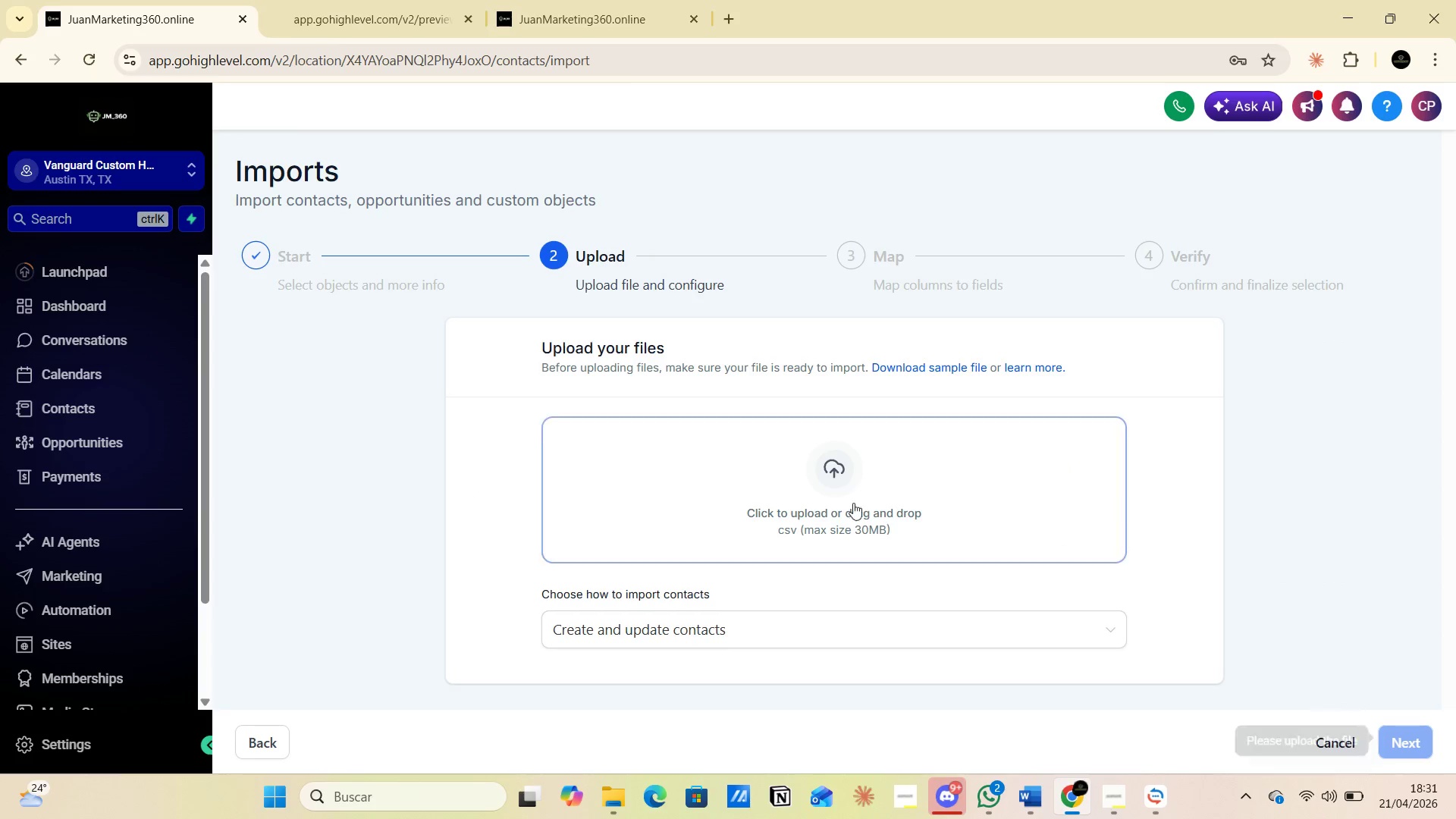 
left_click([815, 479])
 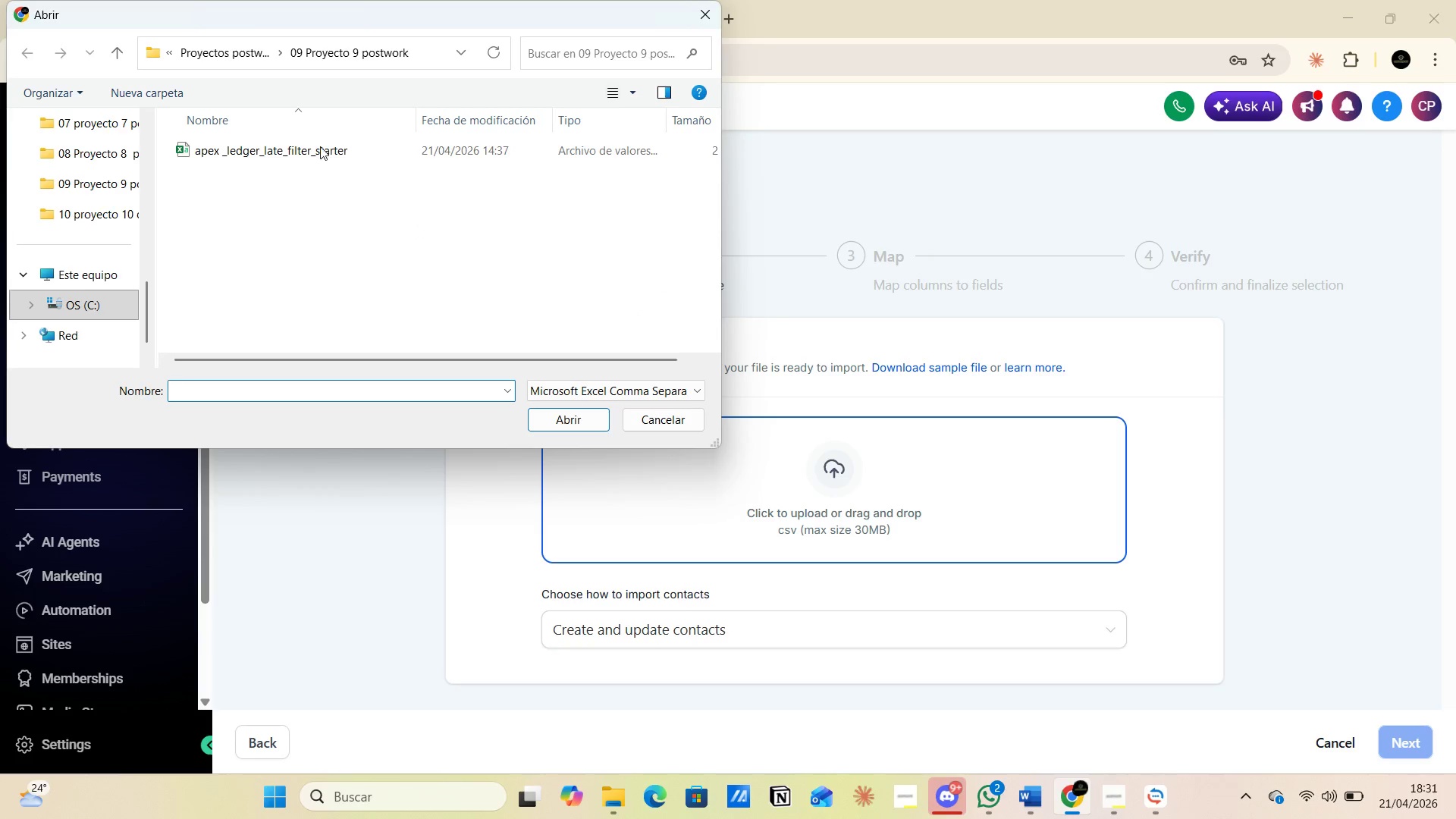 
left_click([224, 50])
 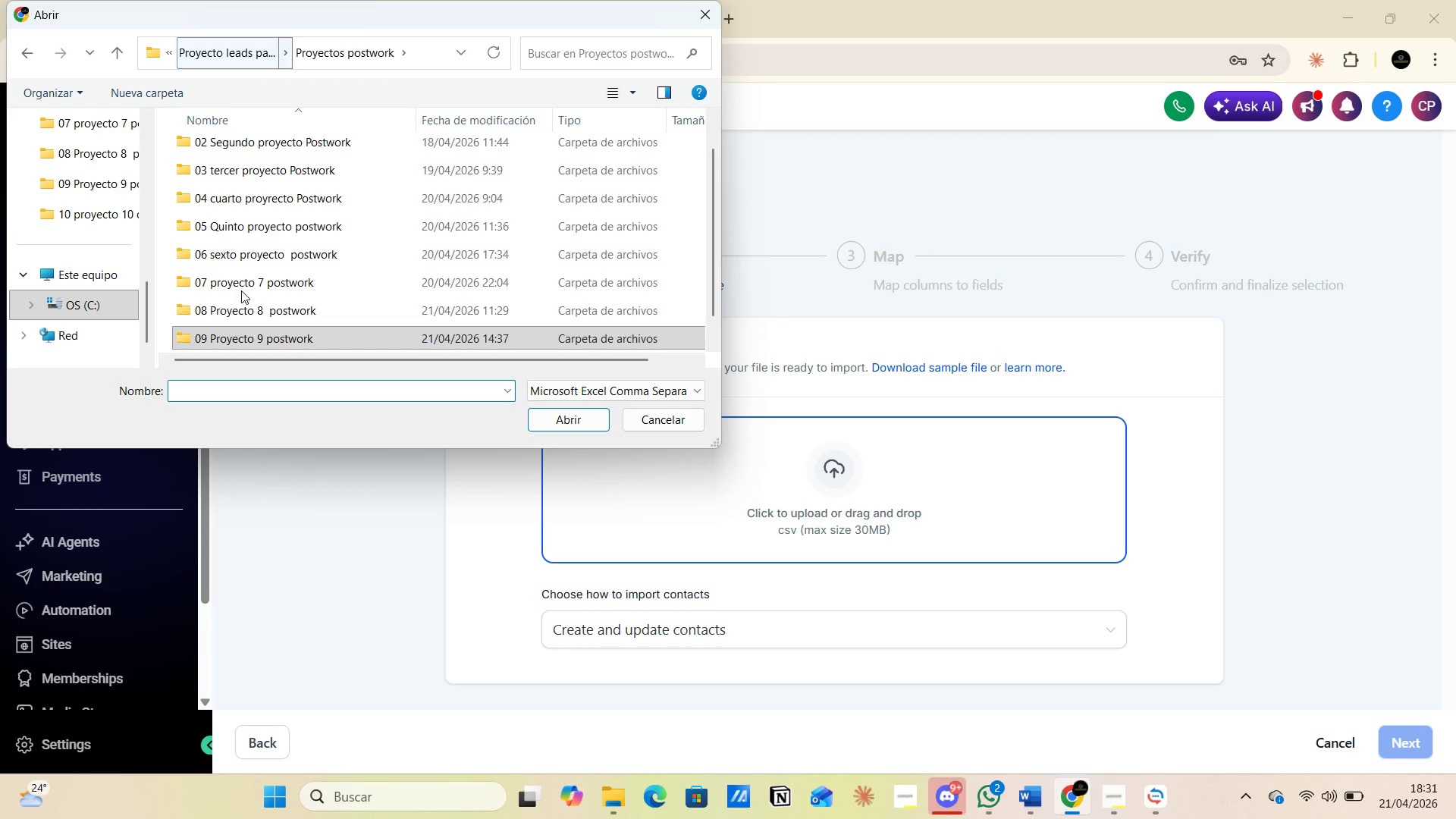 
scroll: coordinate [242, 314], scroll_direction: down, amount: 3.0
 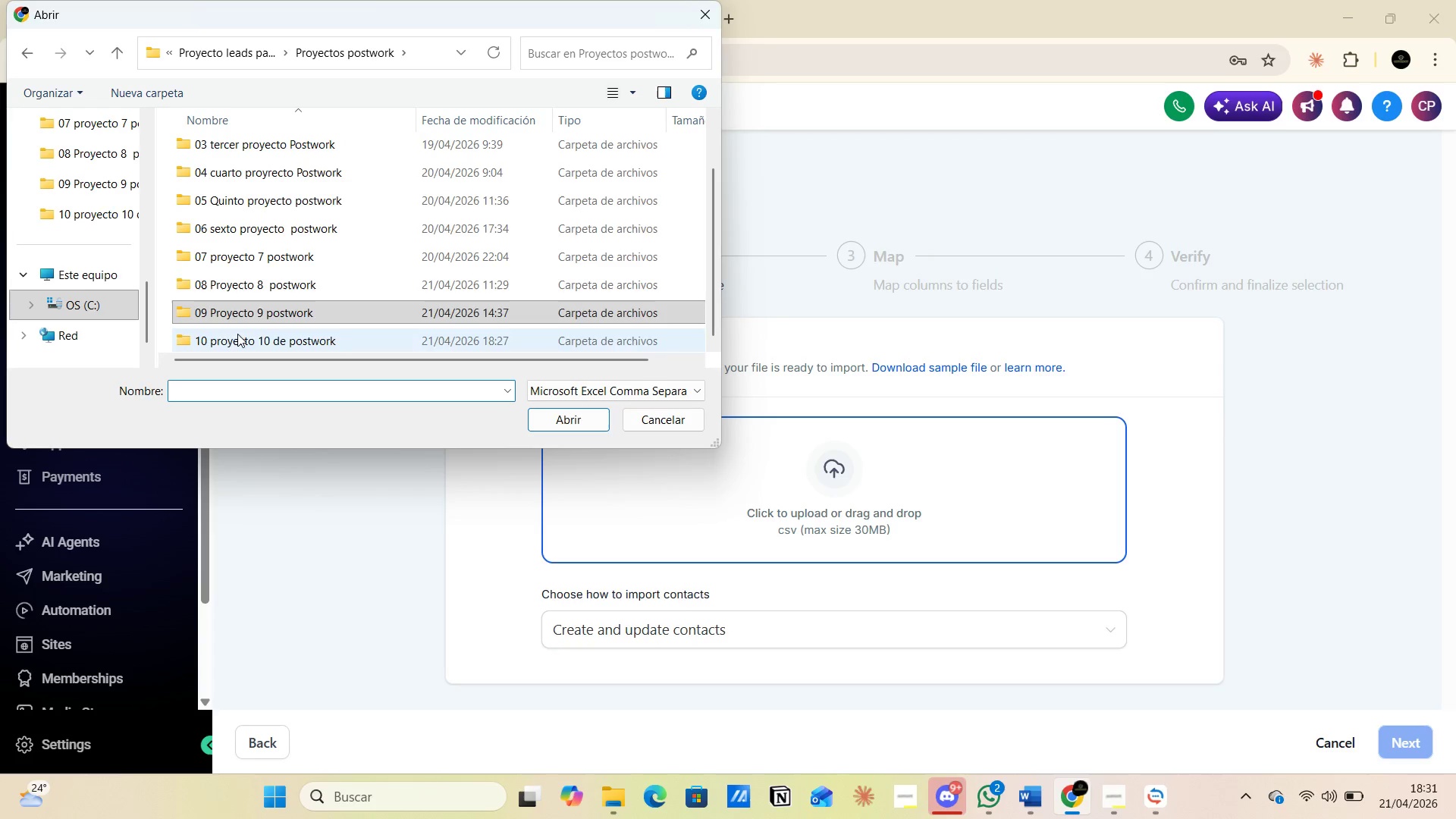 
left_click([237, 334])
 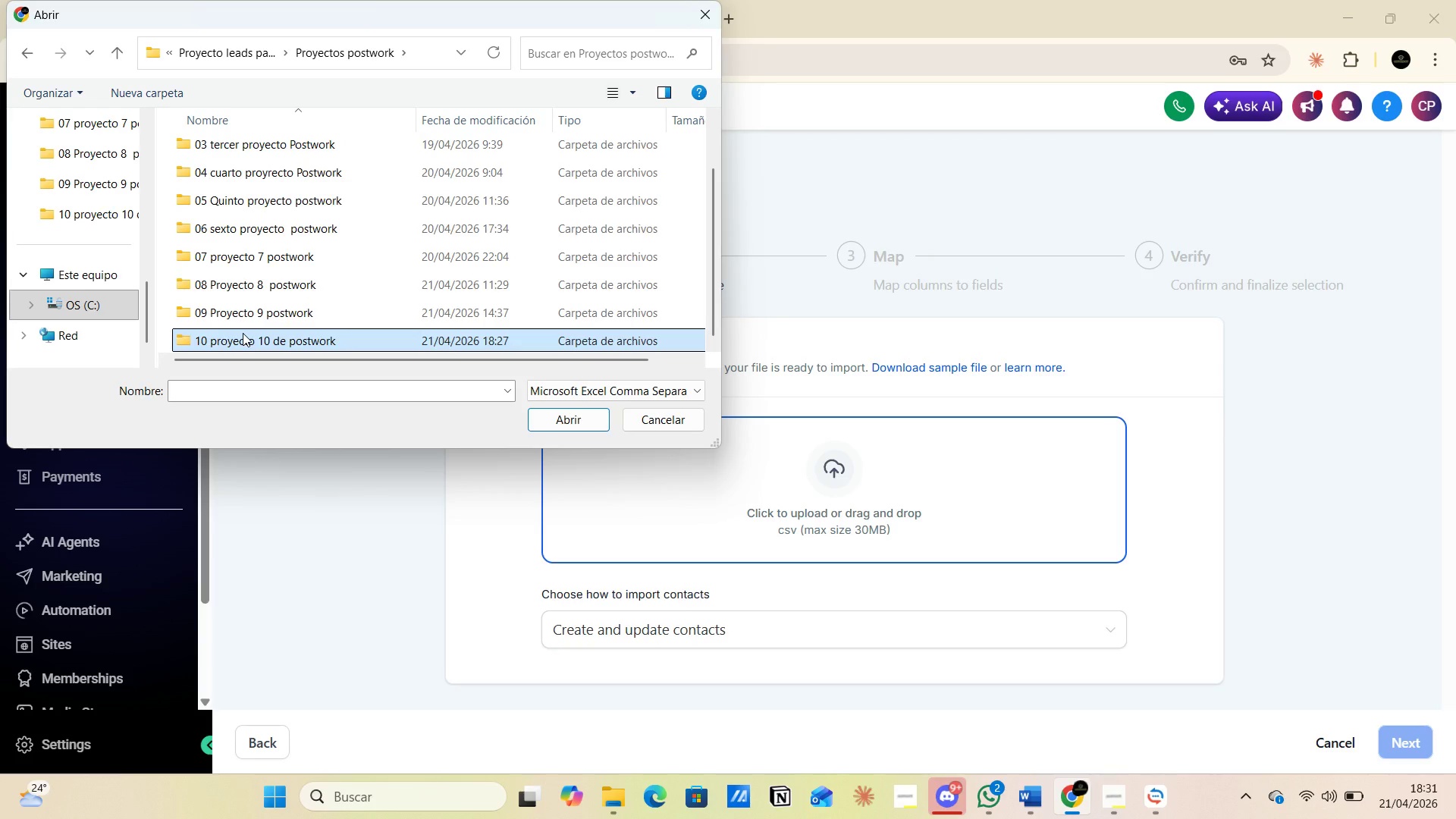 
double_click([243, 333])
 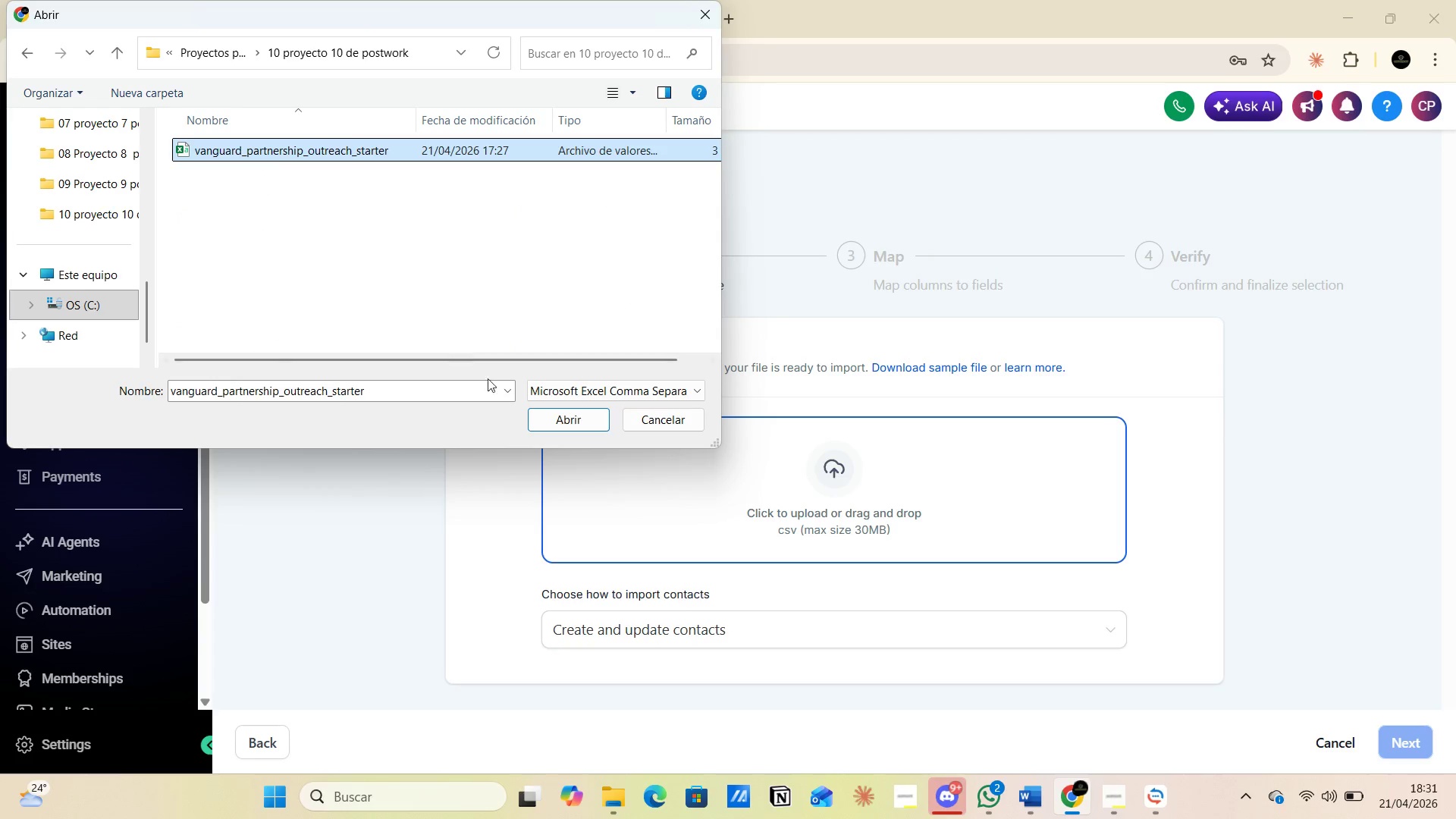 
left_click([560, 417])
 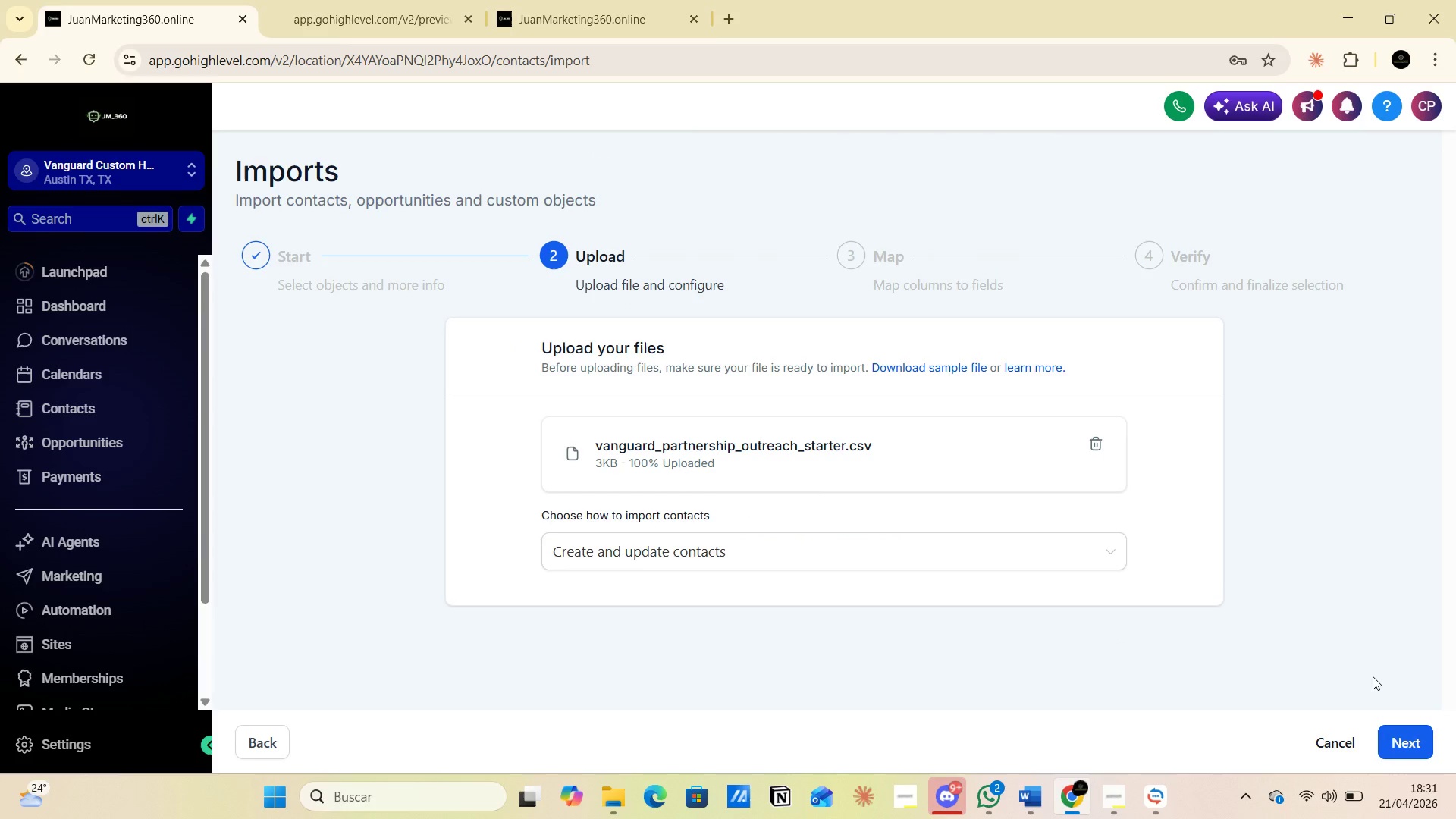 
key(PrintScreen)
 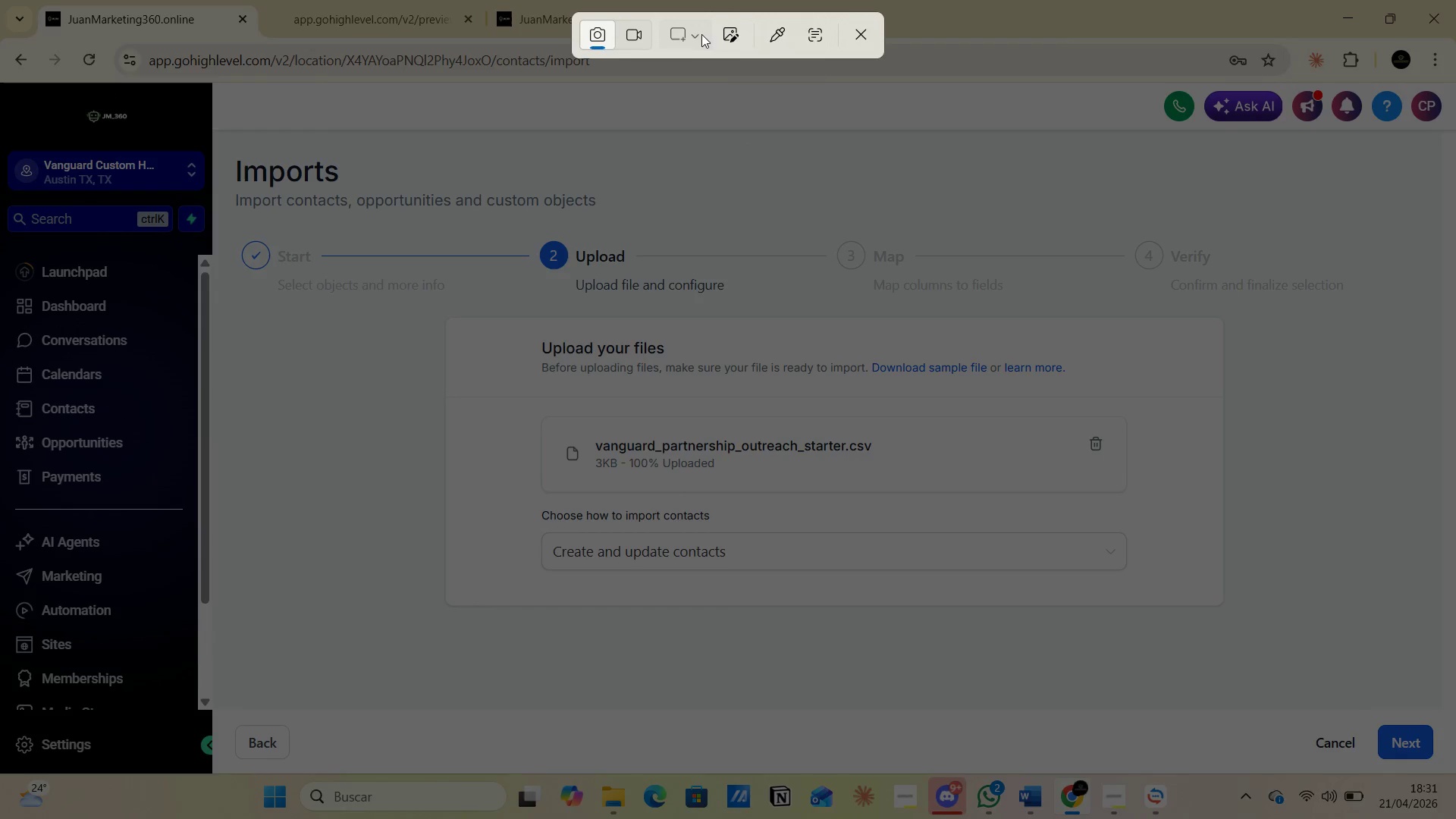 
left_click([712, 104])
 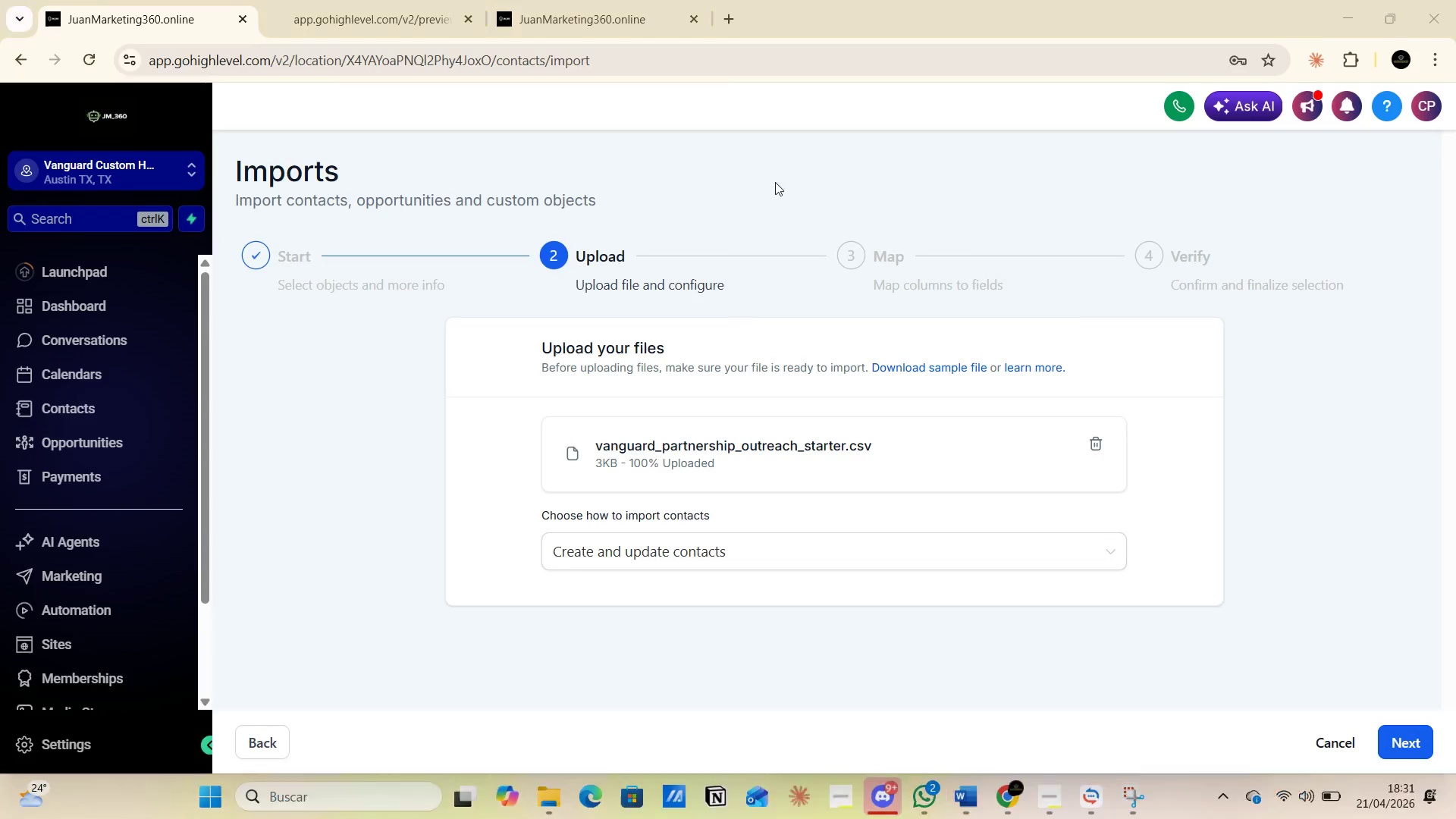 
key(Alt+AltLeft)
 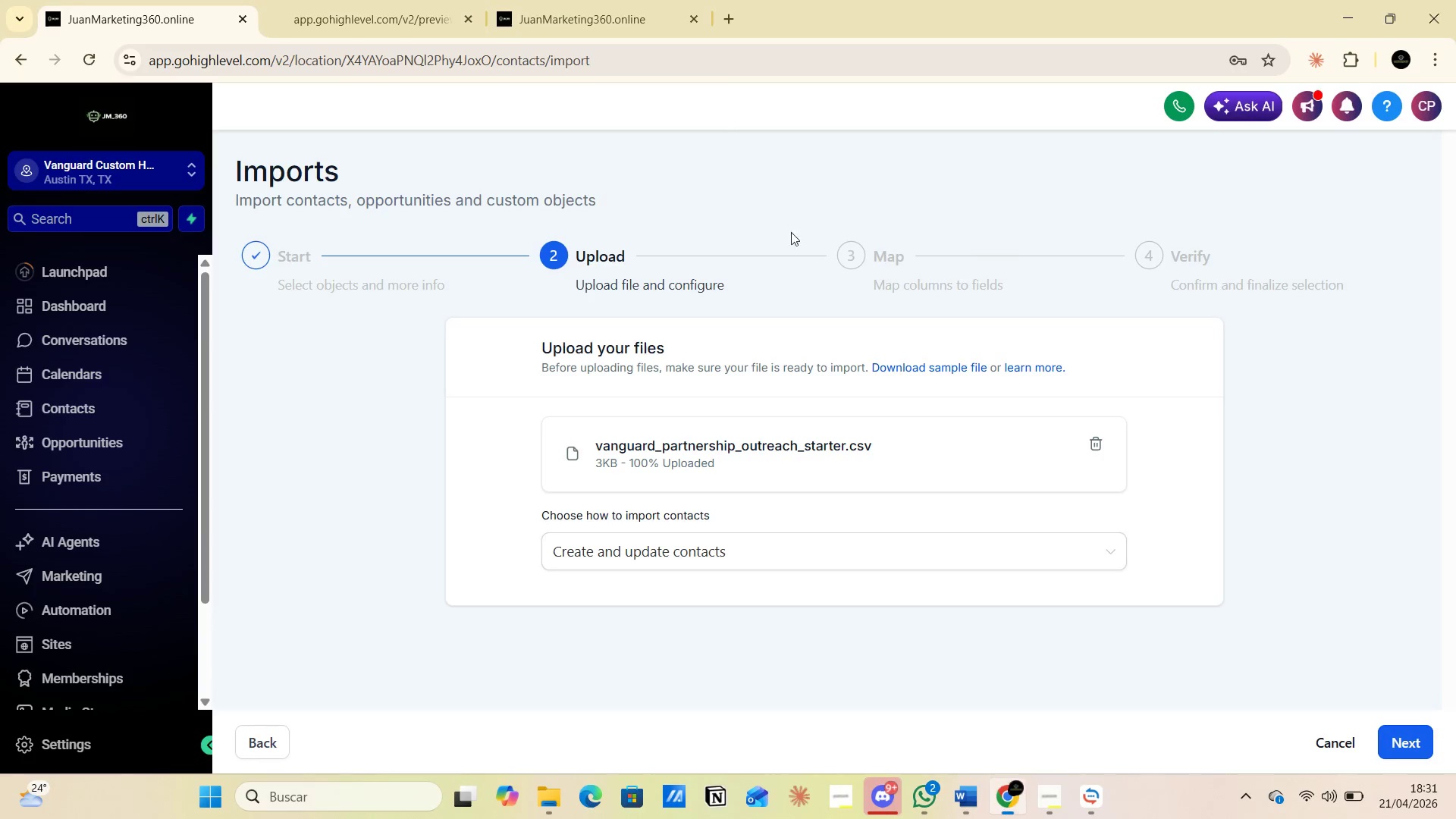 
key(Alt+Tab)
 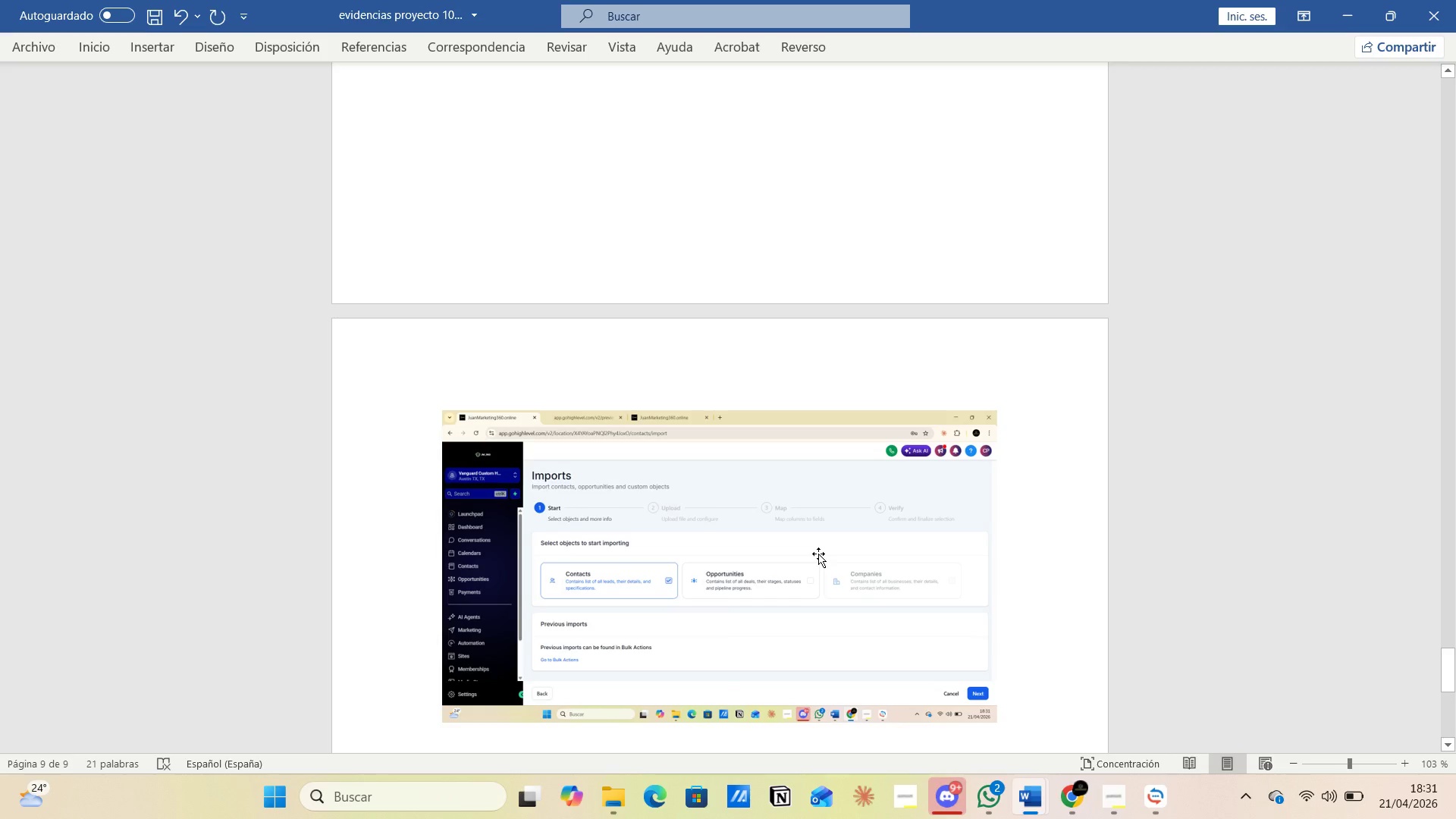 
key(Enter)
 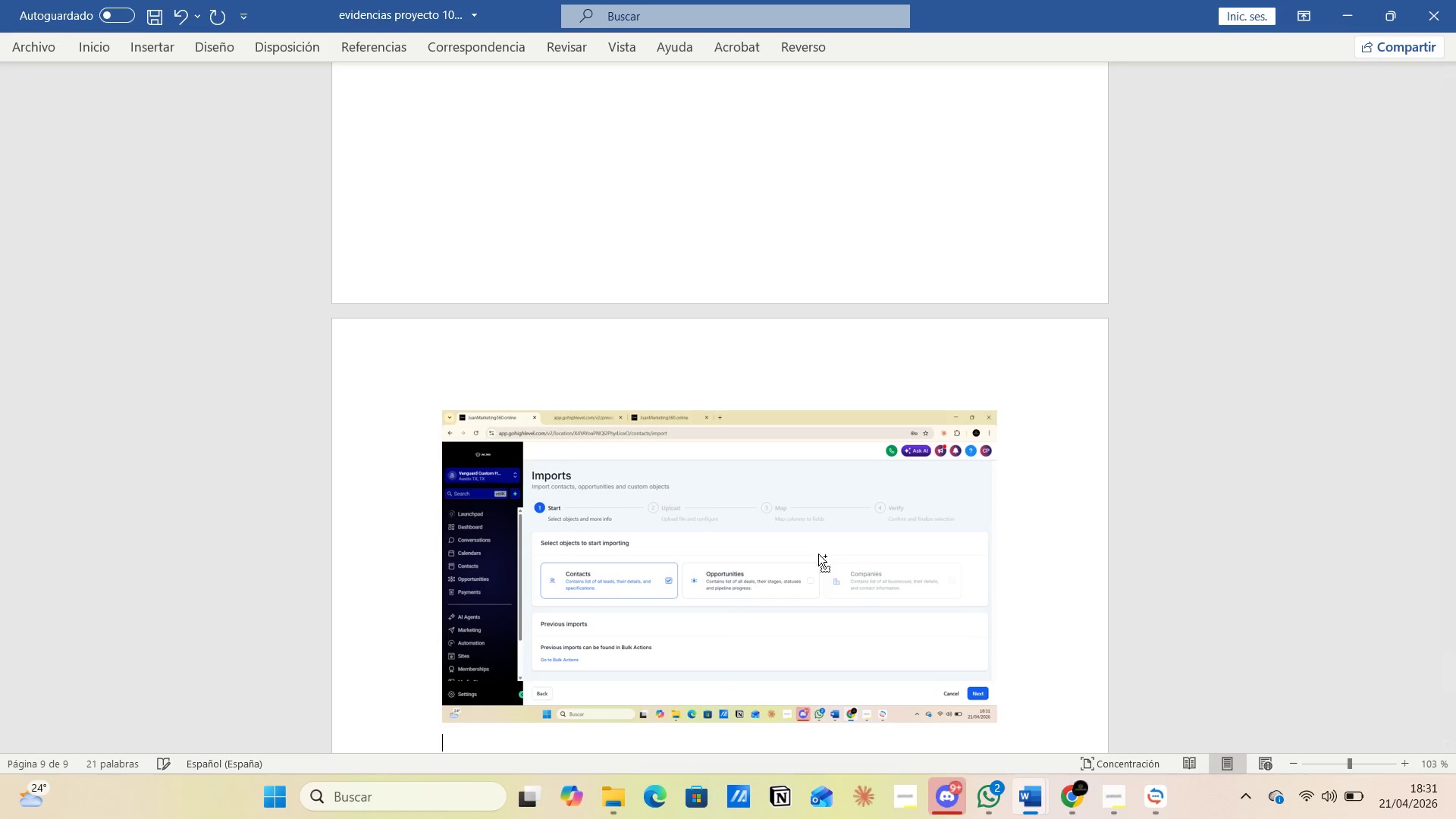 
key(Control+V)
 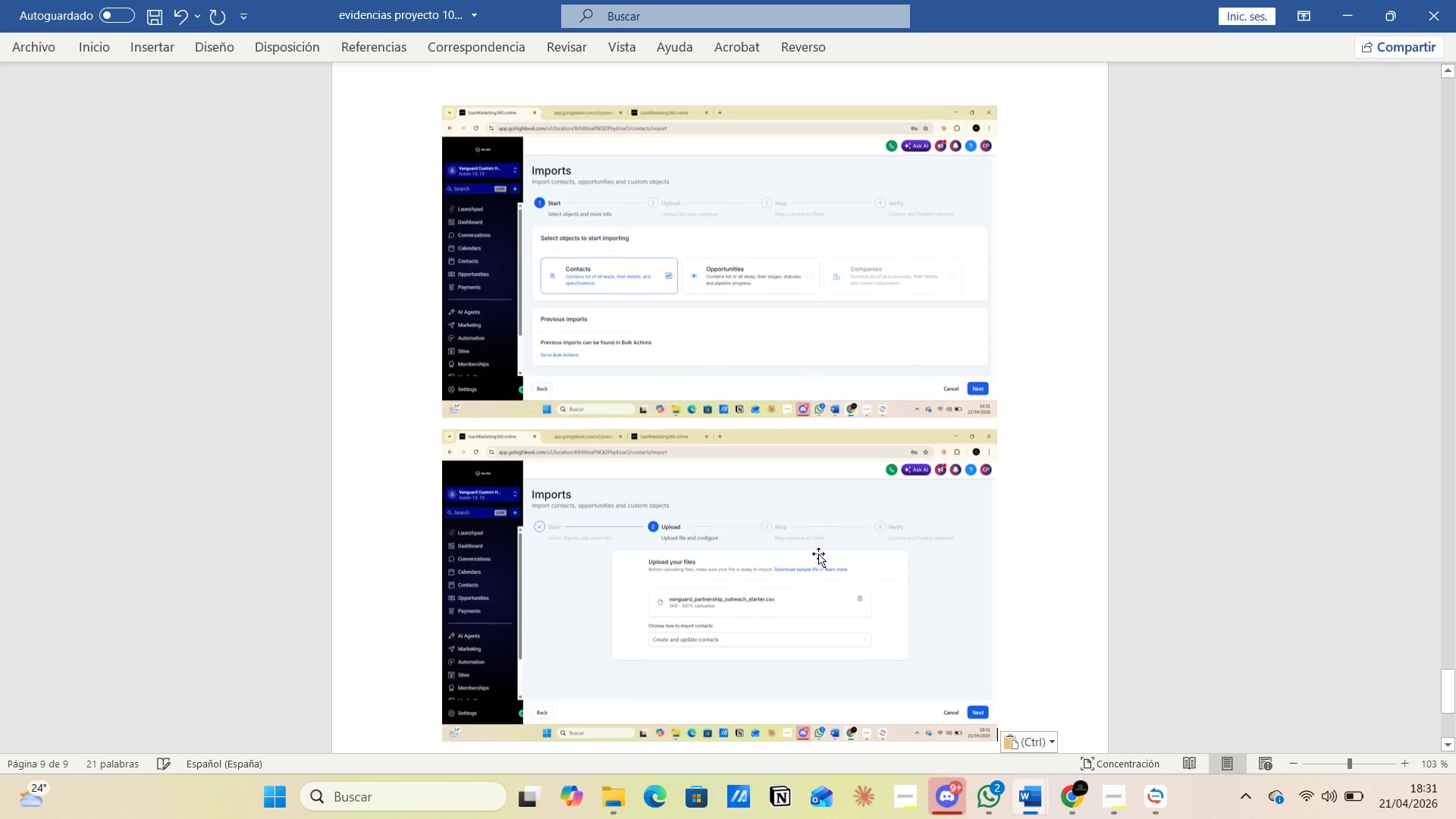 
key(Alt+AltLeft)
 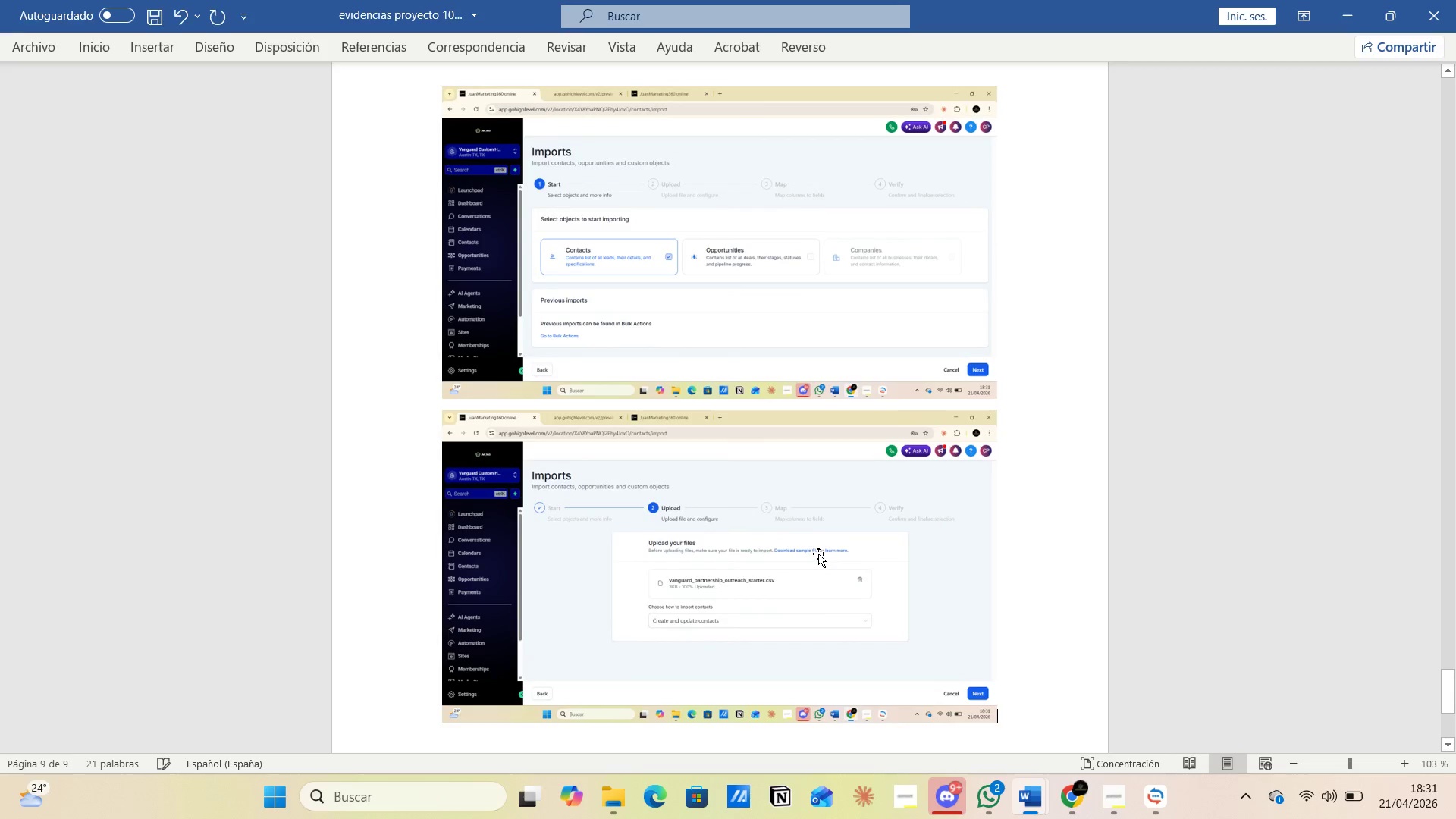 
key(Alt+Tab)
 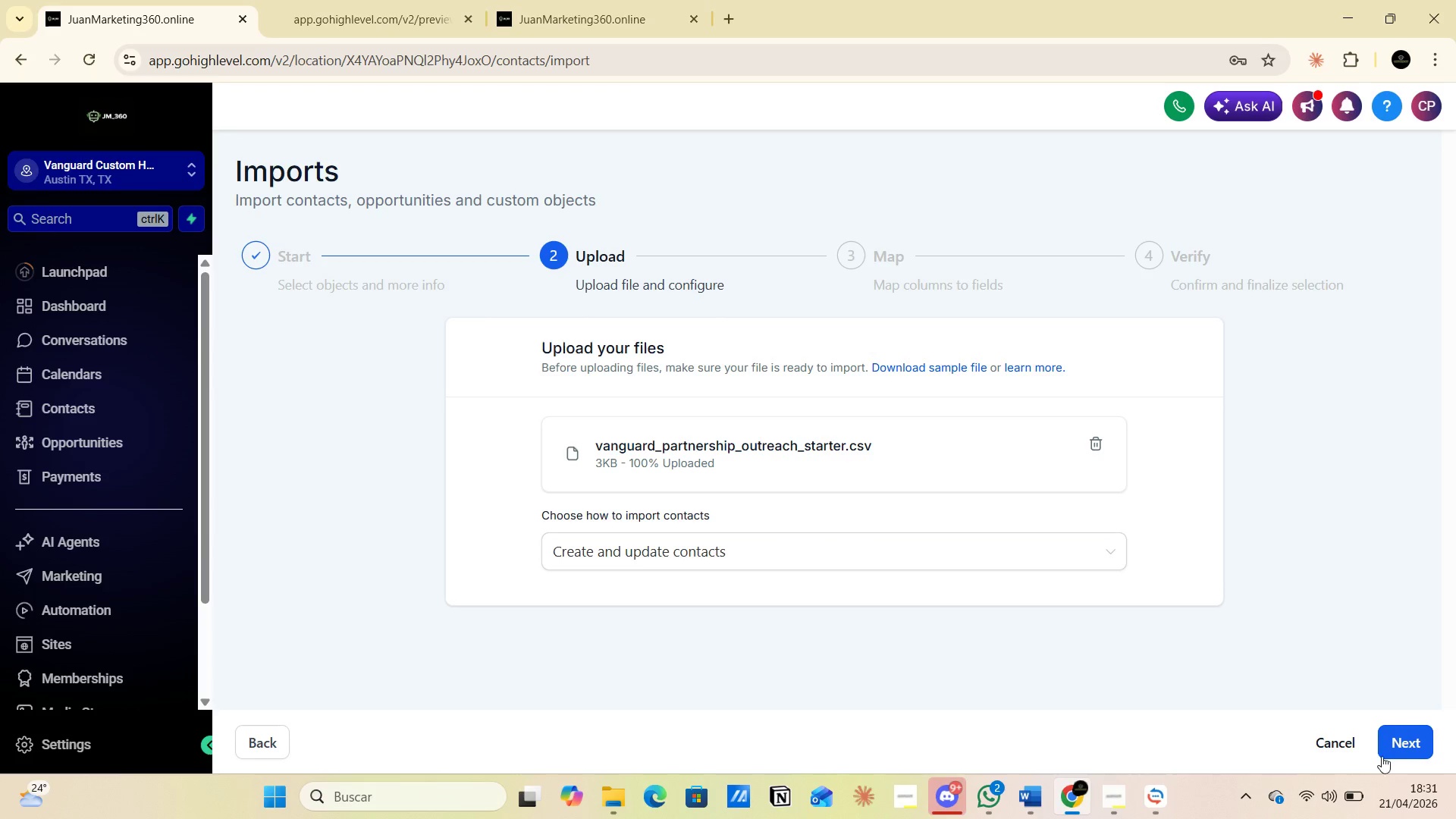 
left_click([1388, 739])
 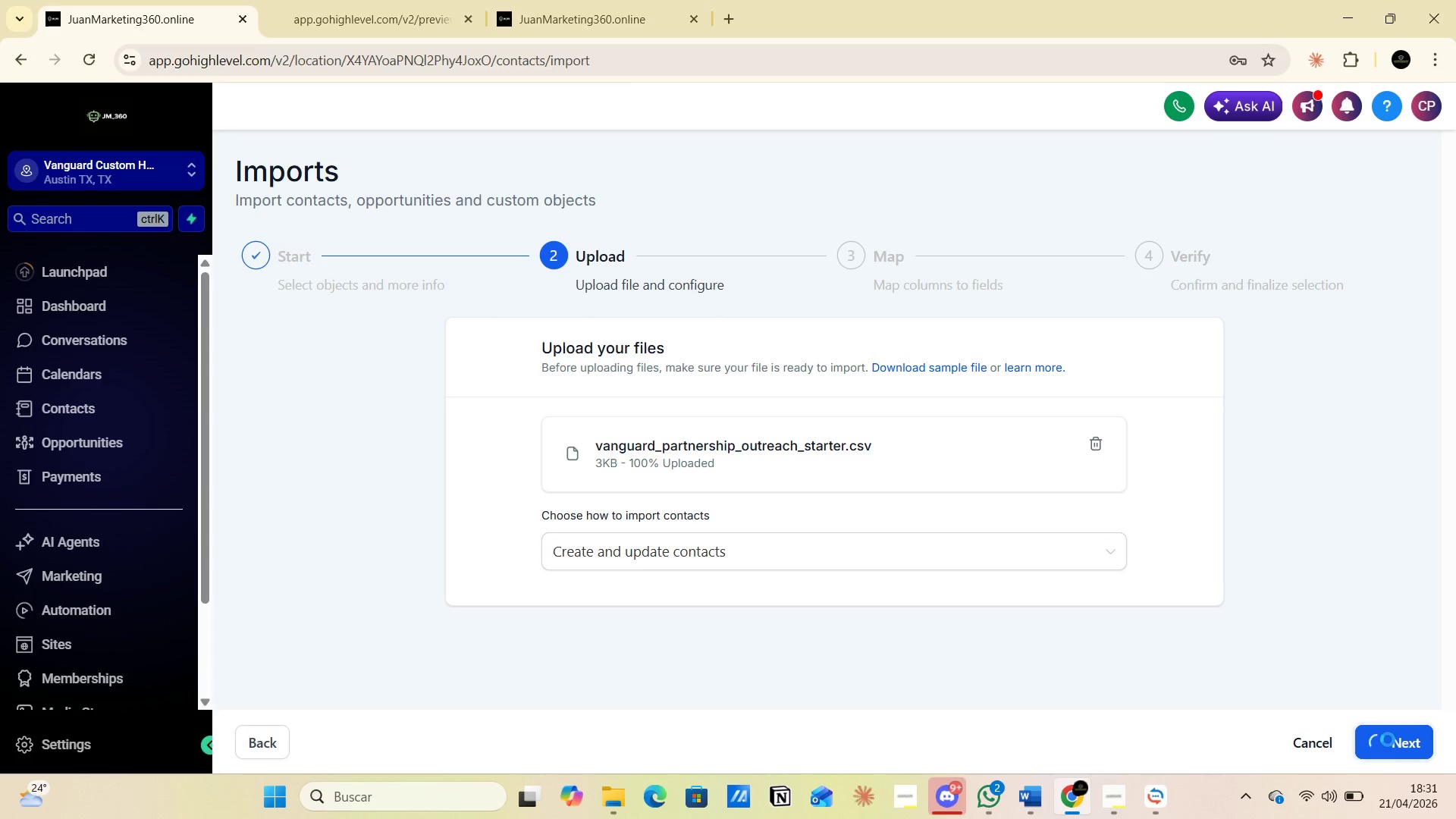 
mouse_move([1362, 717])
 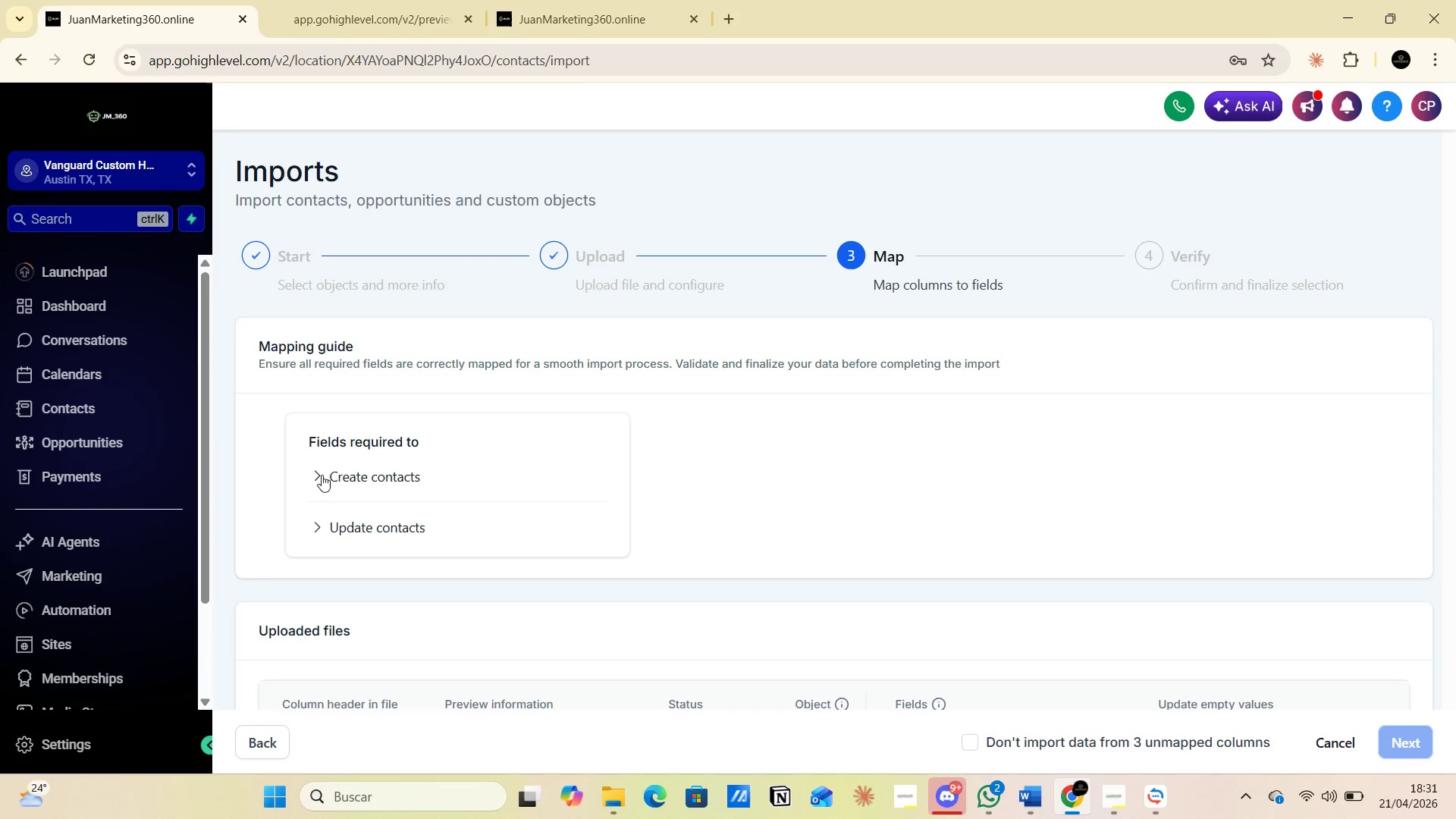 
left_click([322, 474])
 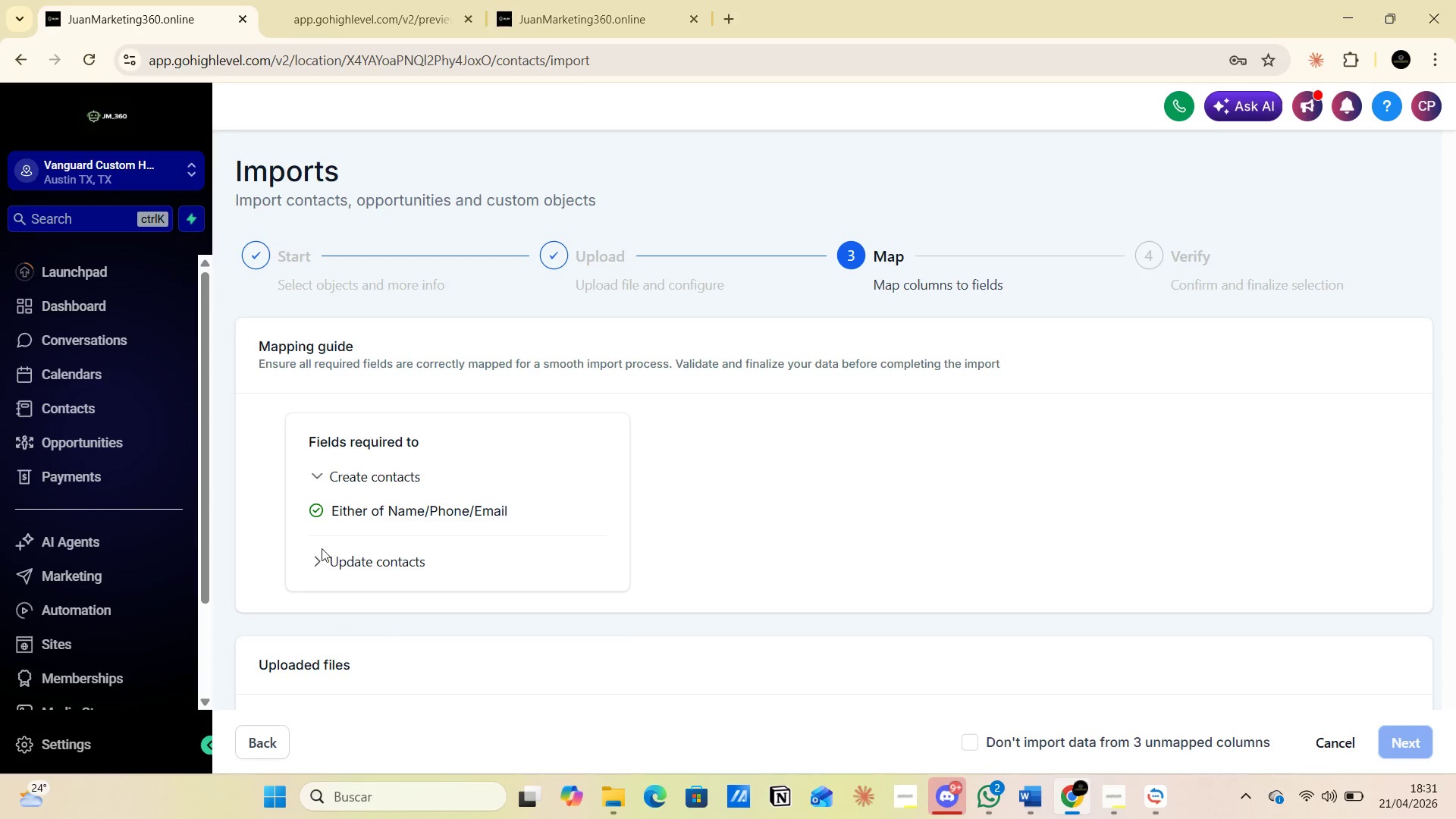 
left_click([319, 556])
 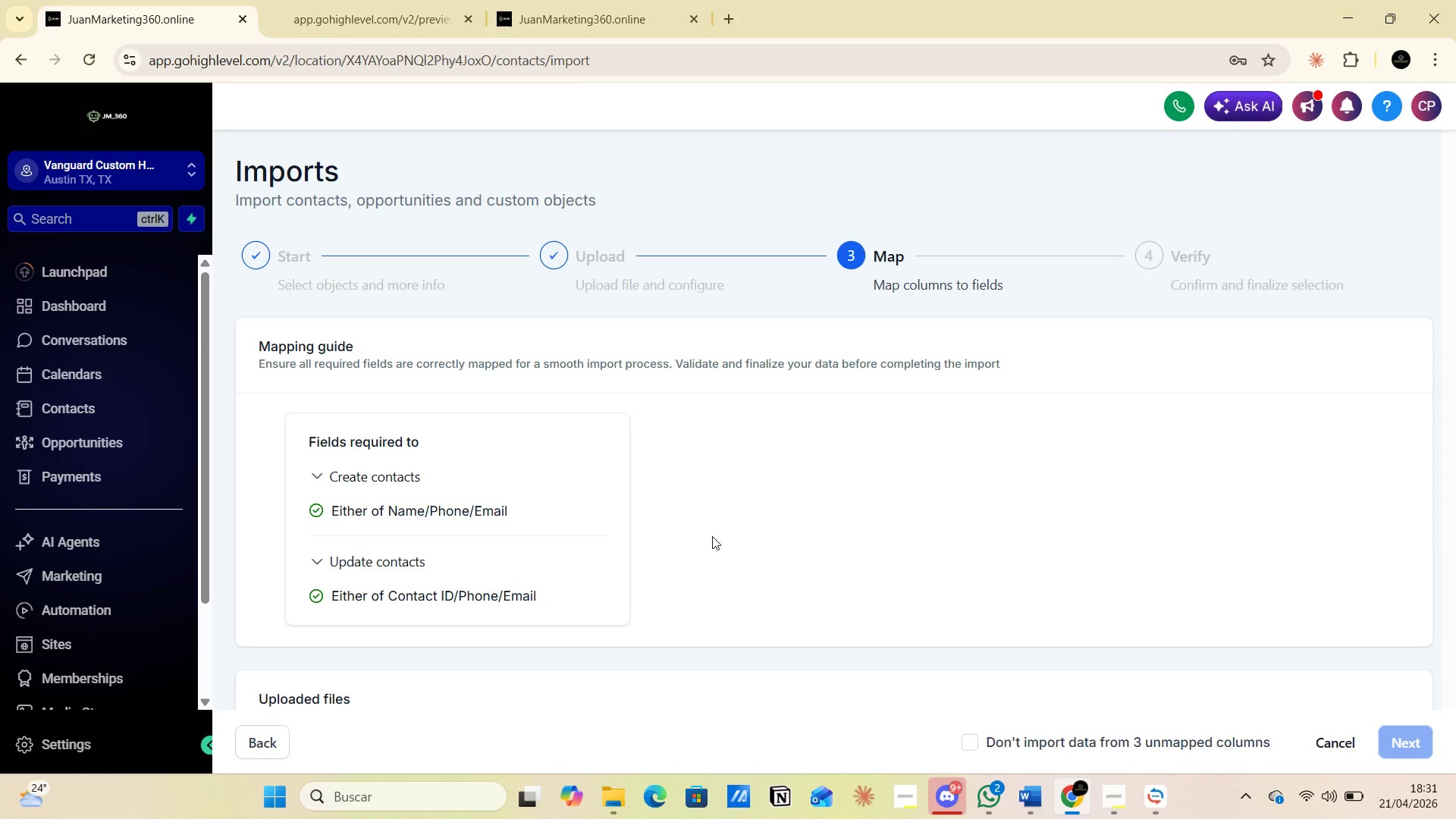 
key(PrintScreen)
 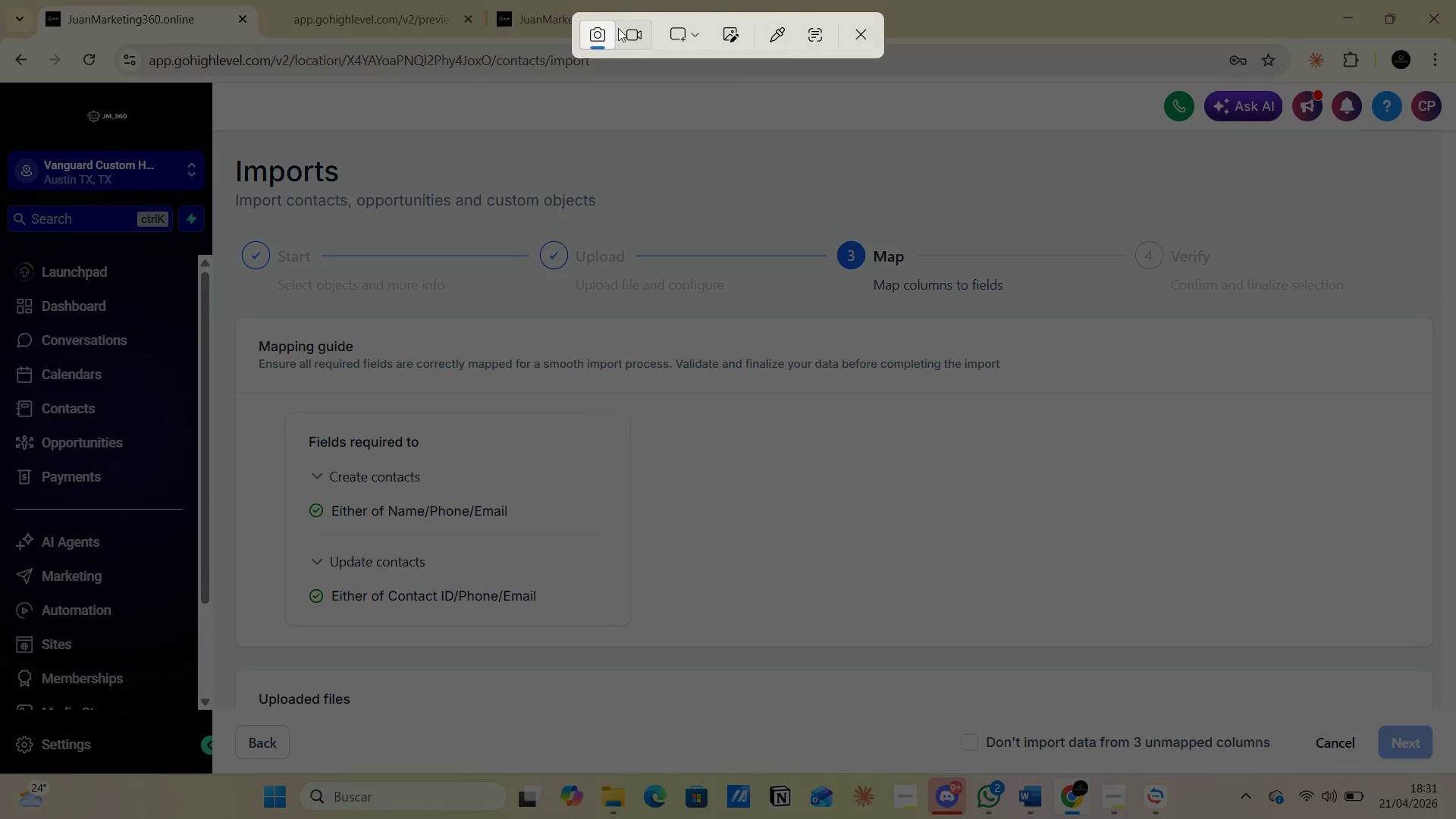 
left_click([686, 34])
 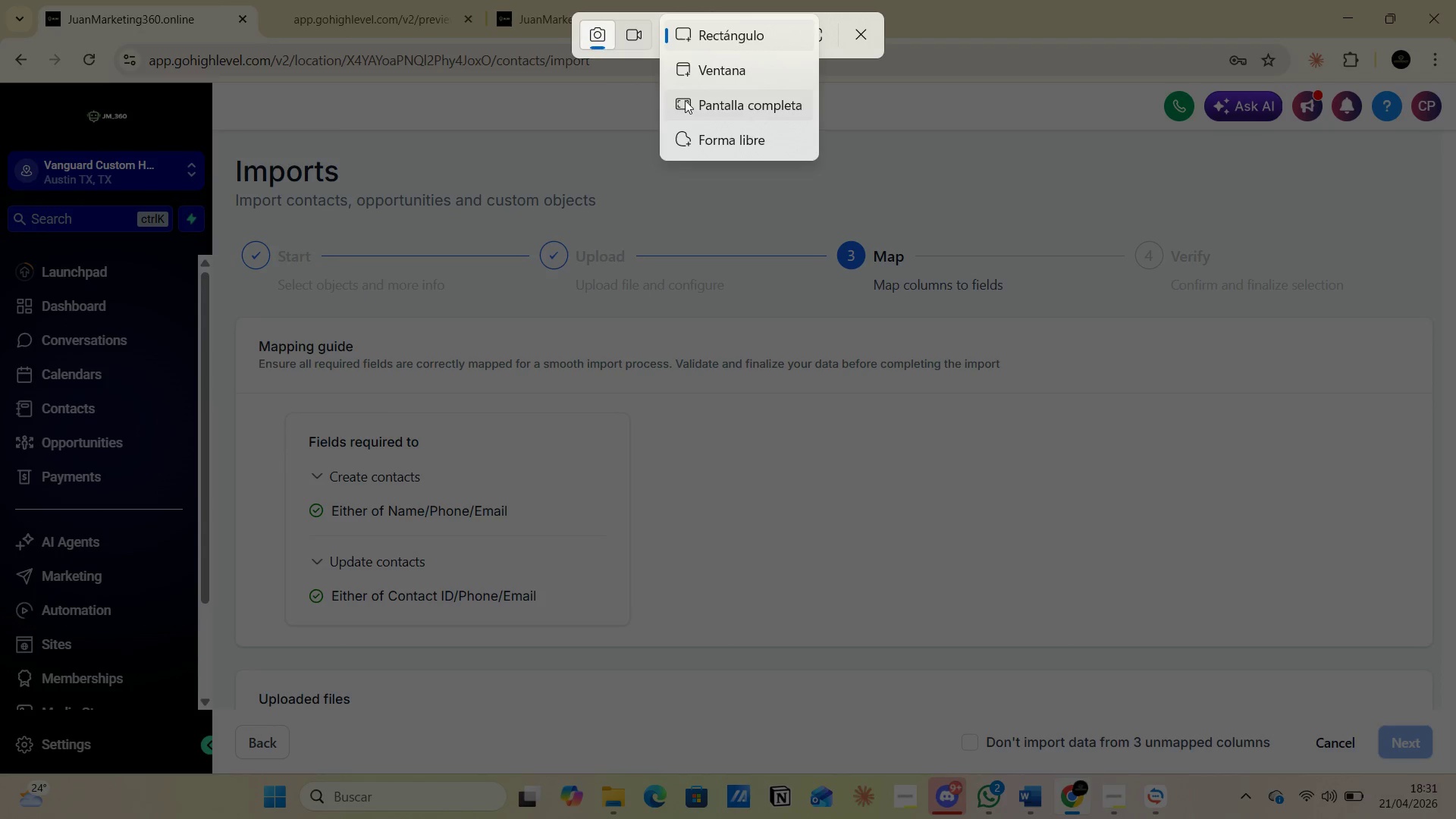 
left_click([685, 101])
 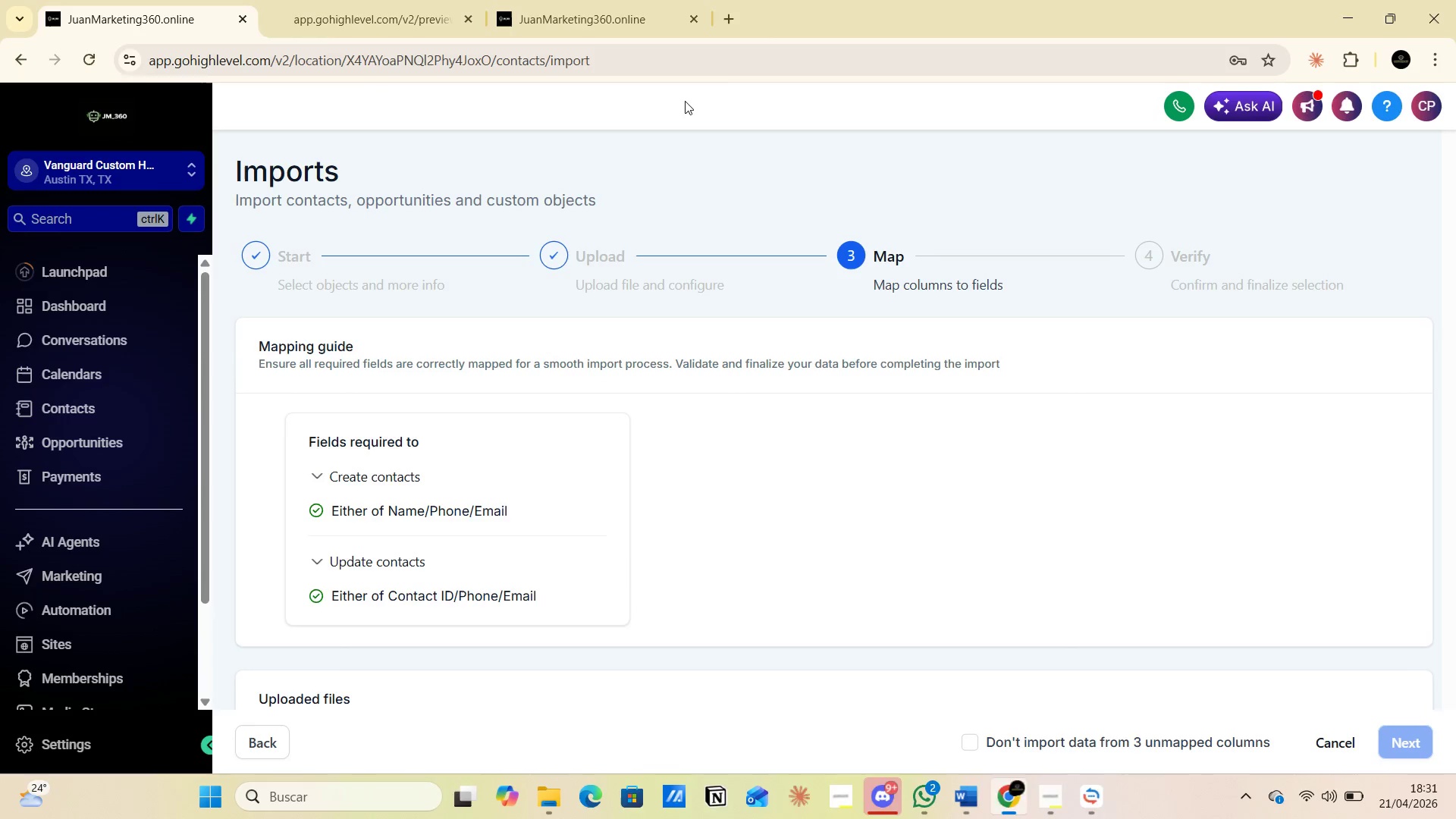 
key(Alt+AltLeft)
 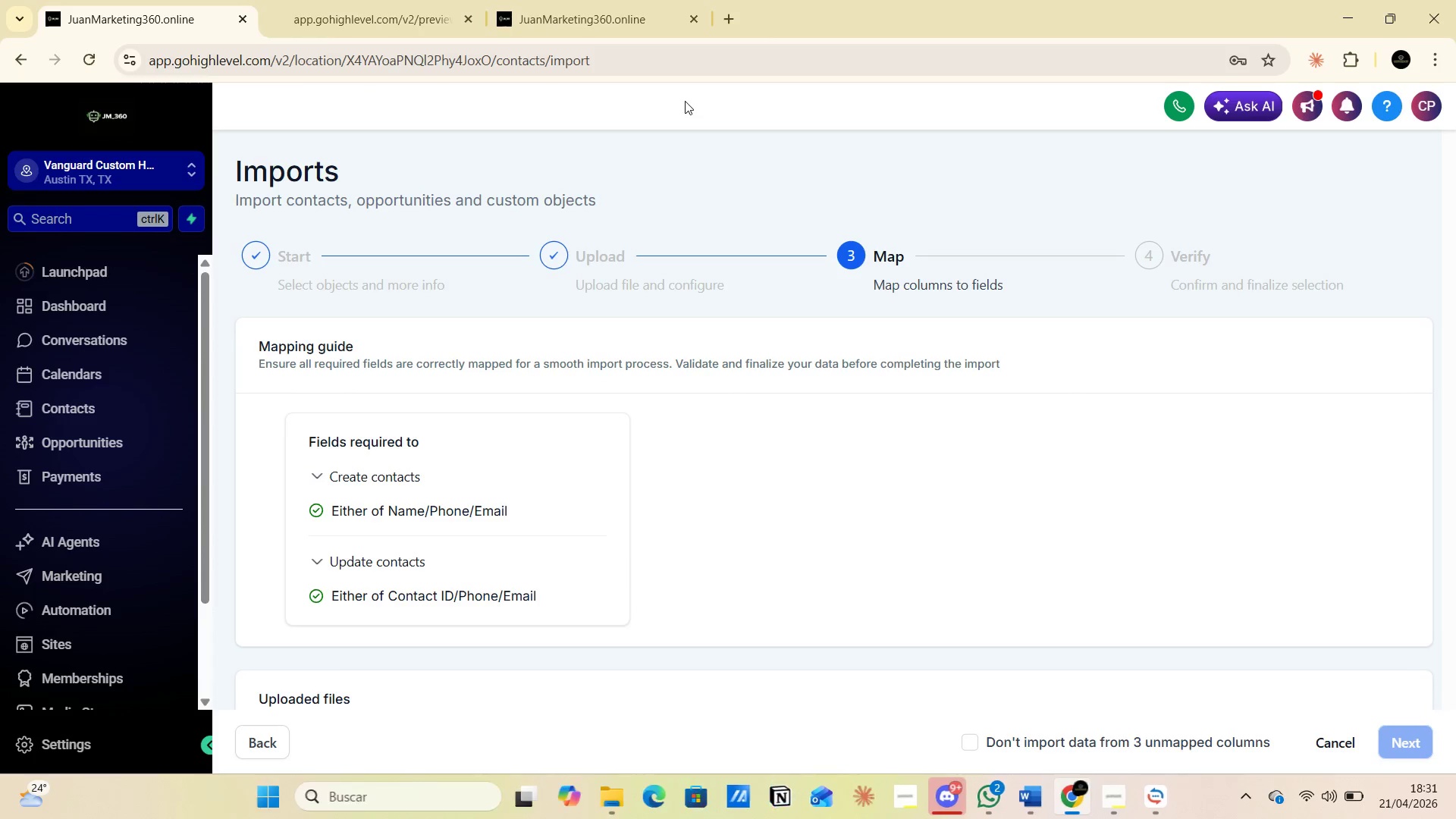 
key(Alt+Tab)
 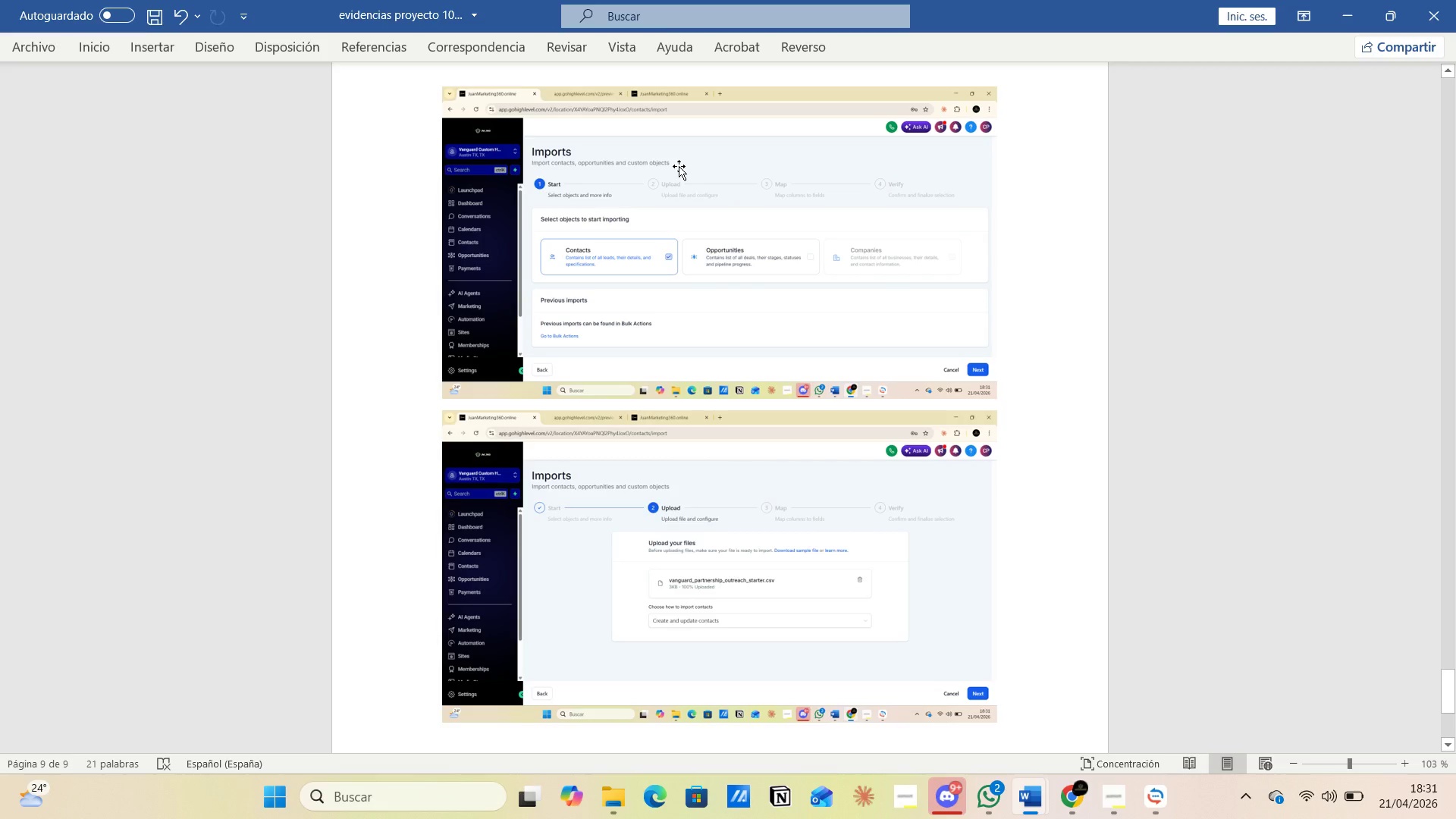 
key(Enter)
 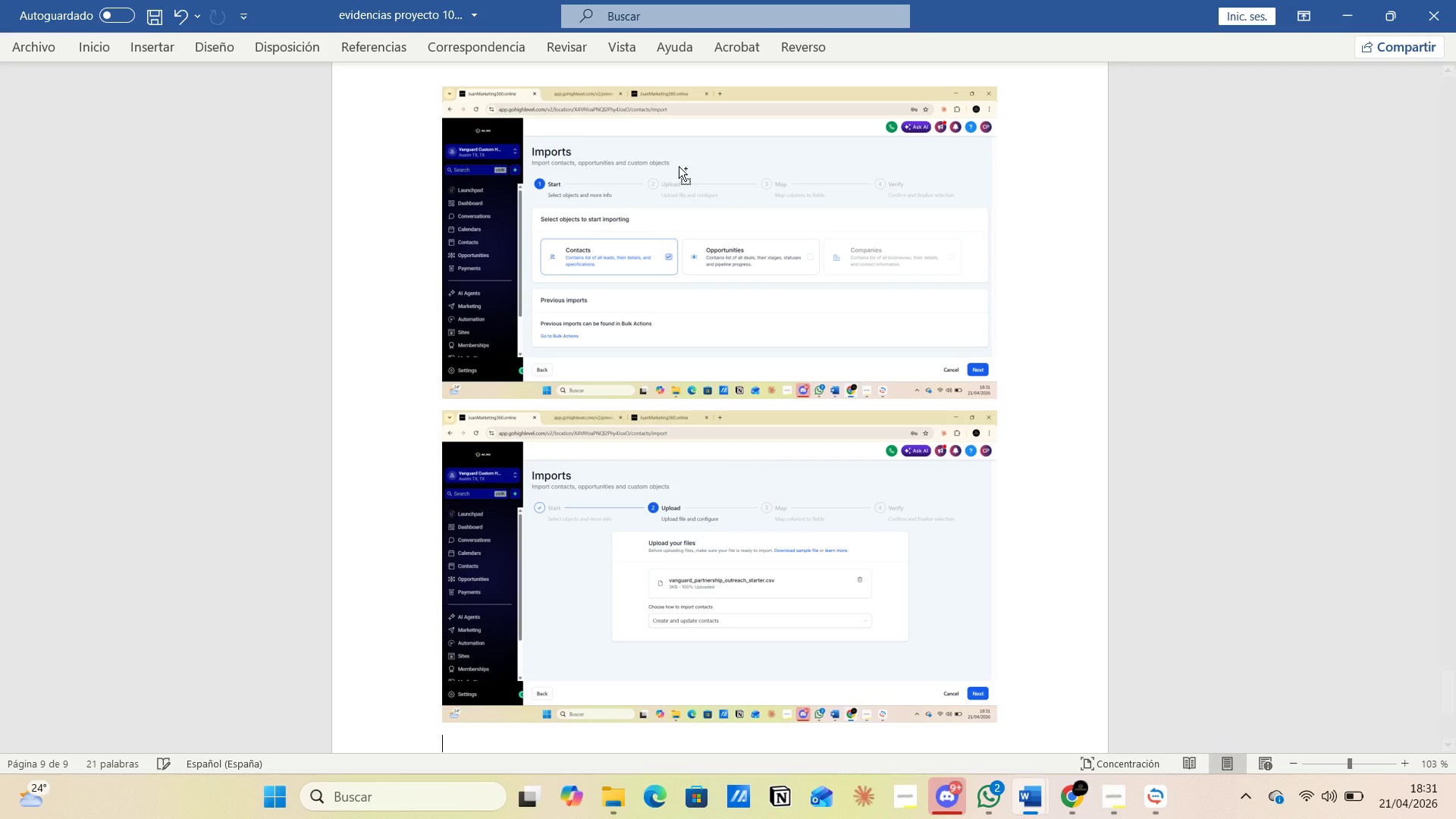 
key(Control+V)
 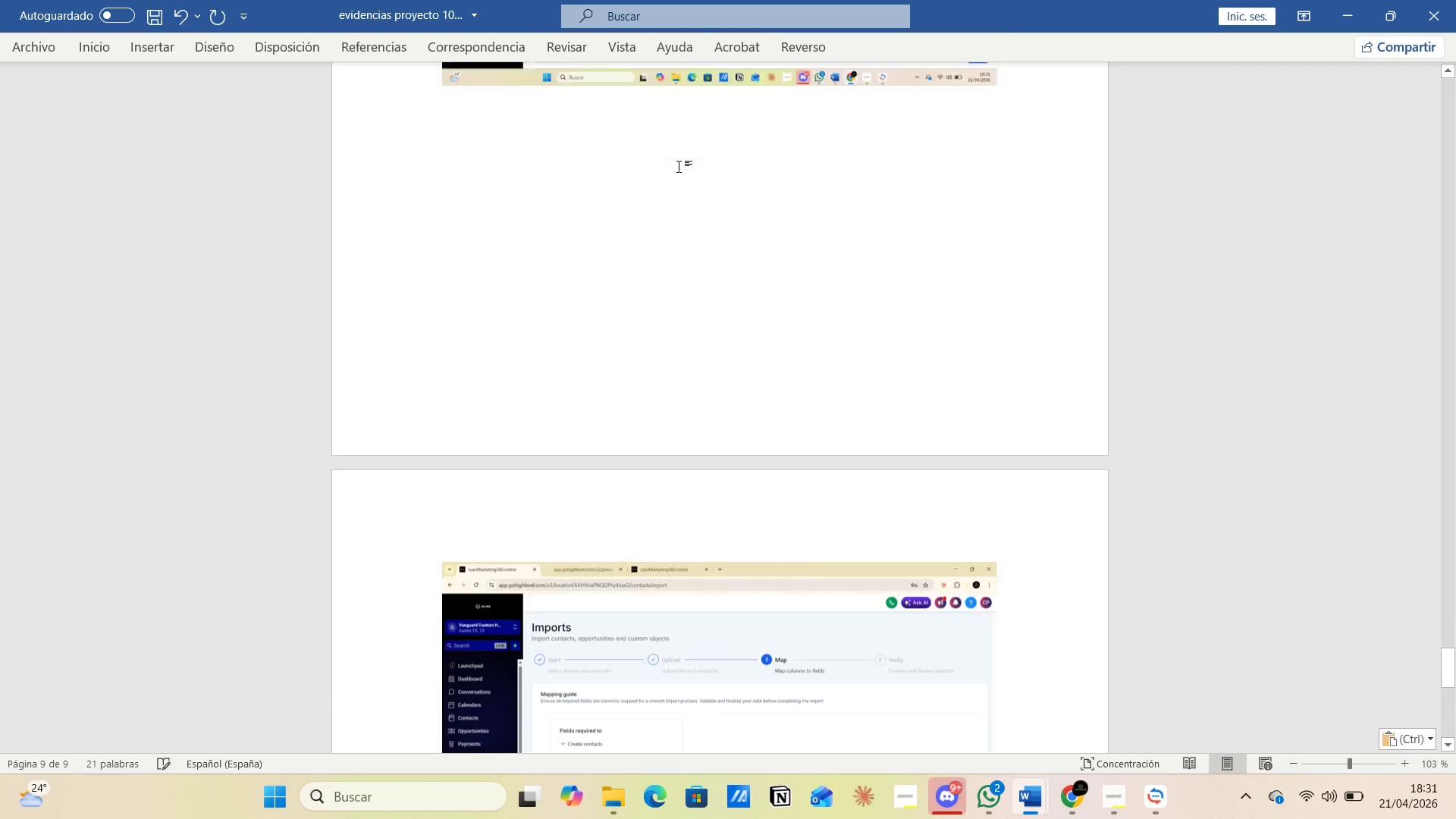 
key(Alt+AltLeft)
 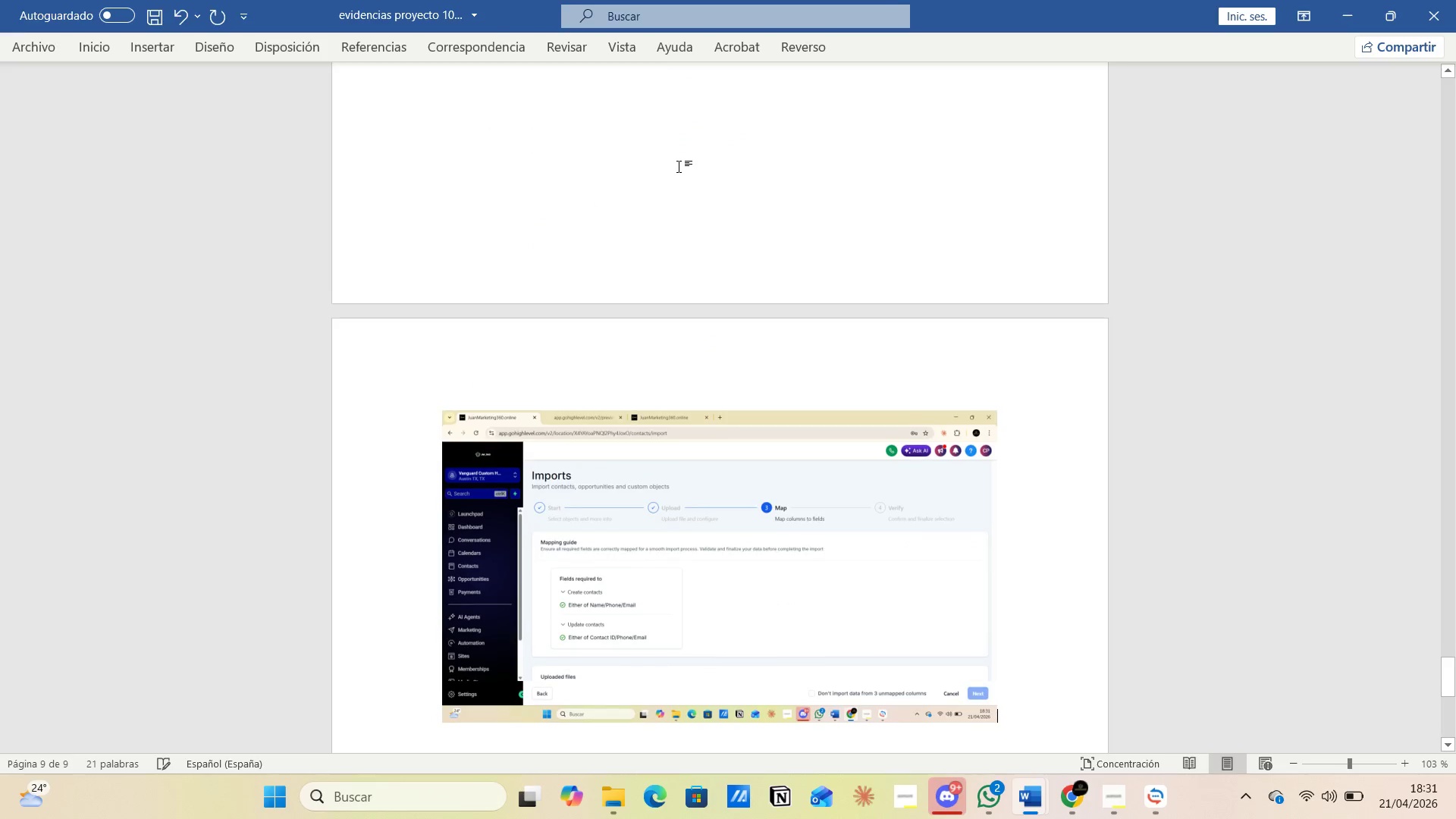 
key(Alt+Tab)
 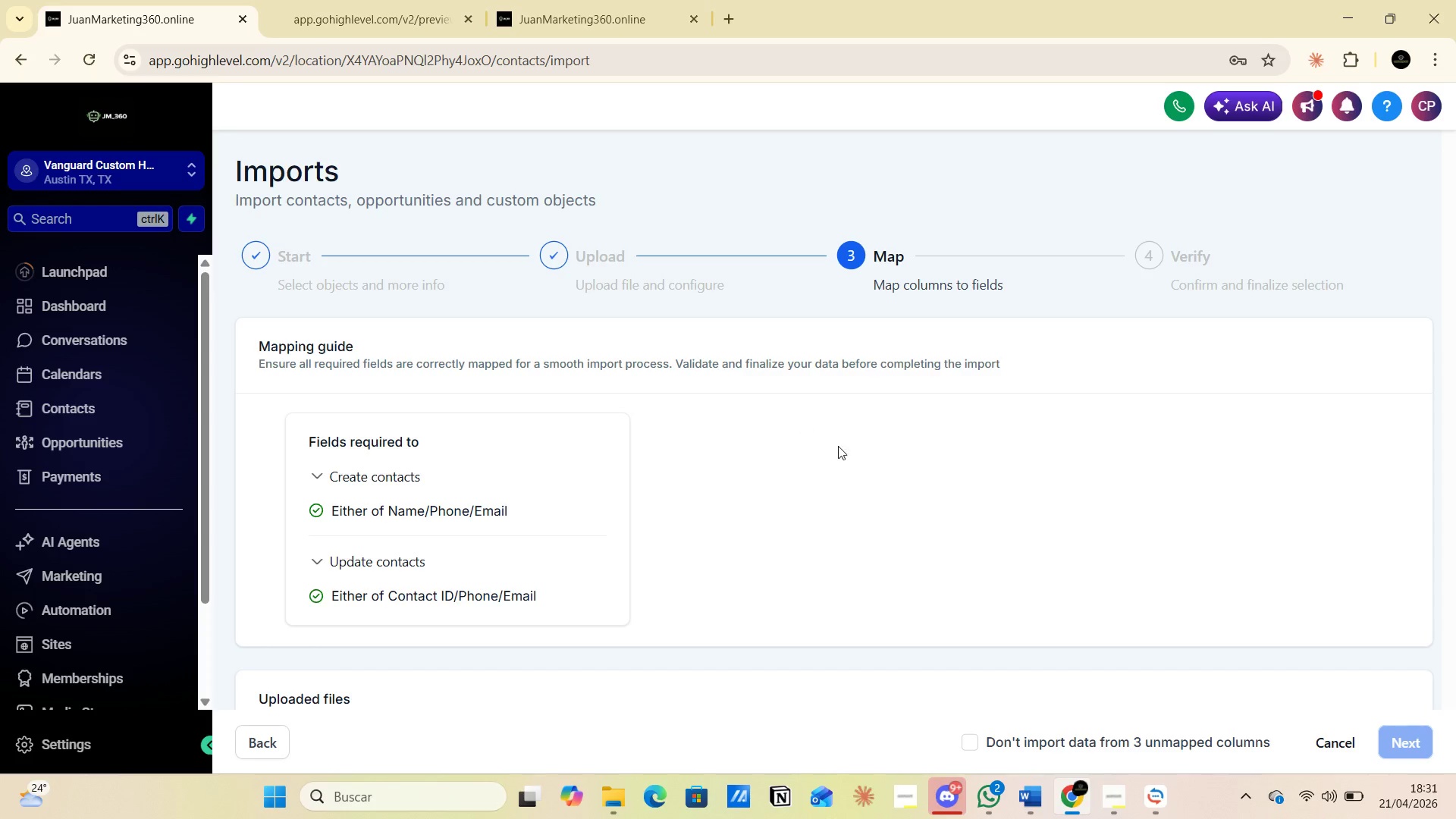 
scroll: coordinate [833, 466], scroll_direction: down, amount: 4.0
 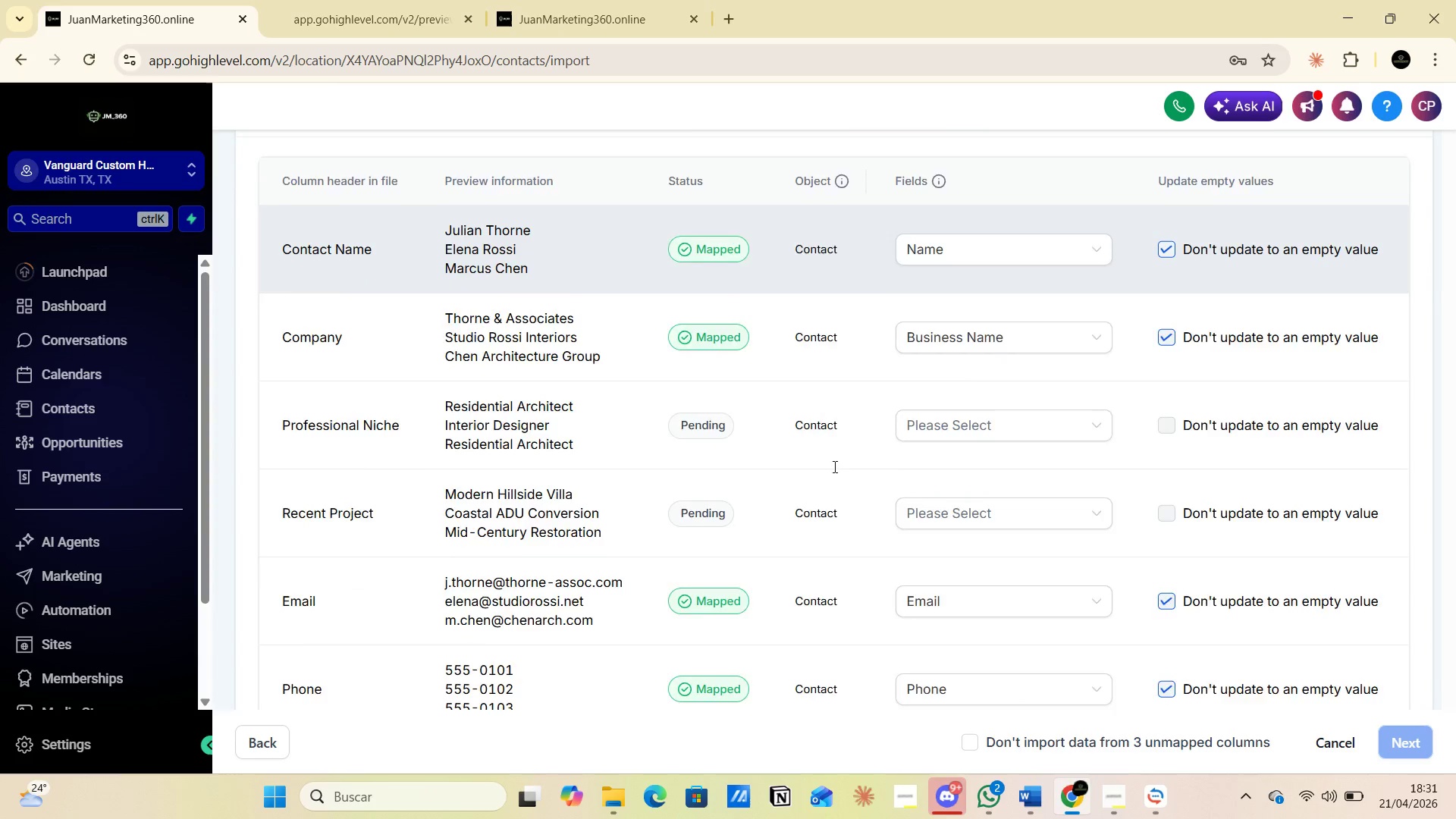 
scroll: coordinate [833, 466], scroll_direction: up, amount: 2.0
 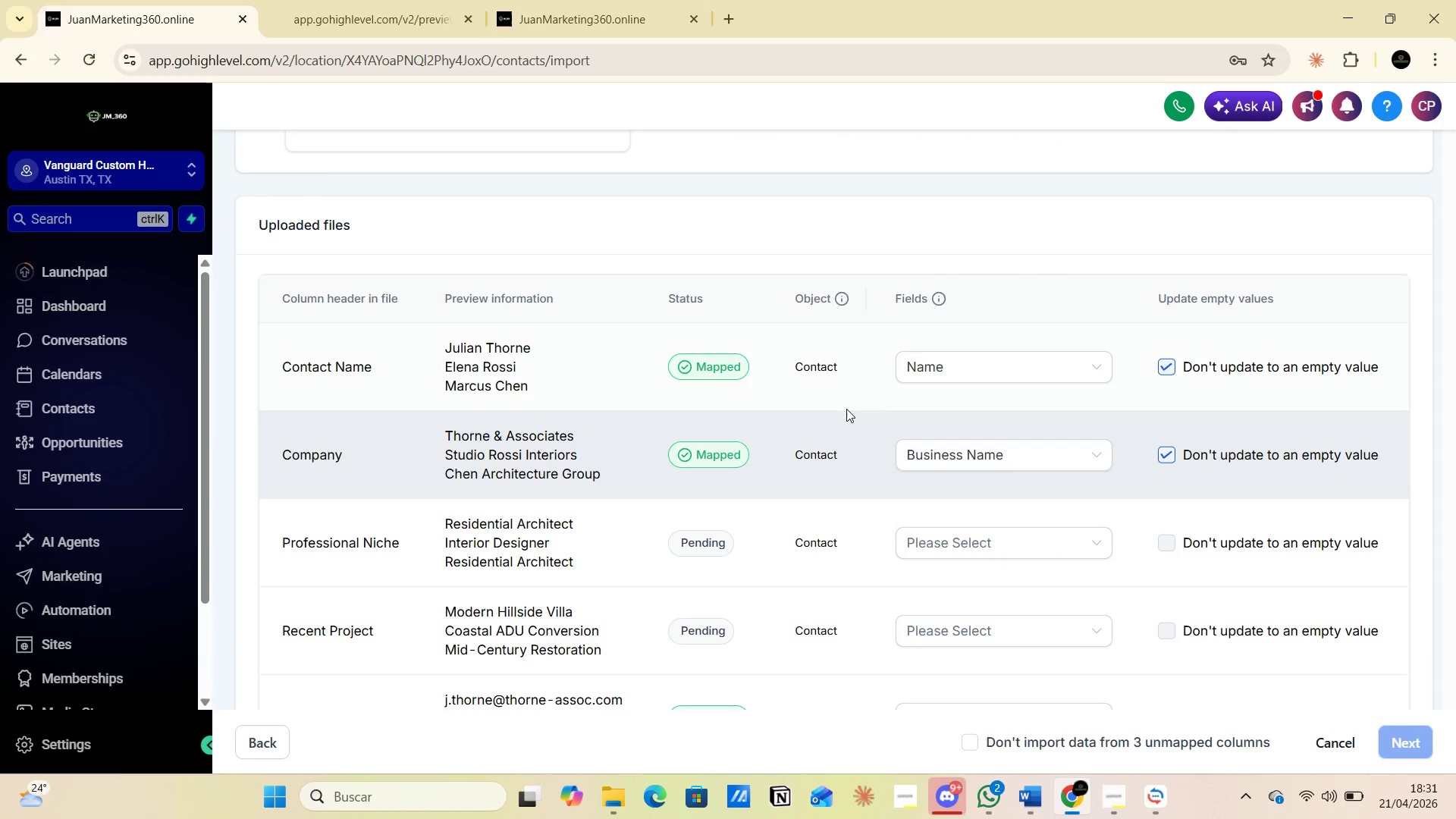 
scroll: coordinate [852, 433], scroll_direction: down, amount: 3.0
 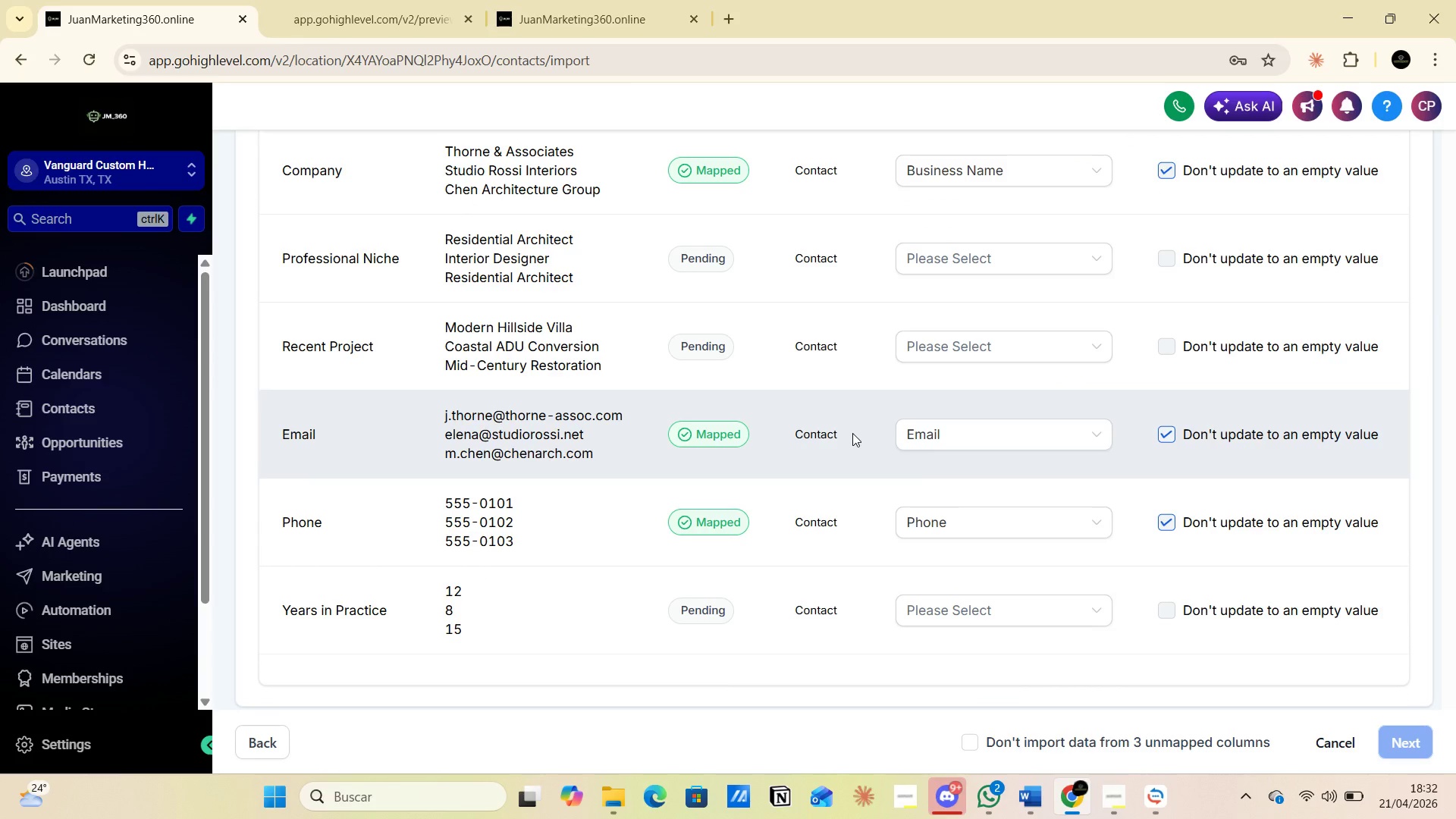 
scroll: coordinate [852, 433], scroll_direction: up, amount: 1.0
 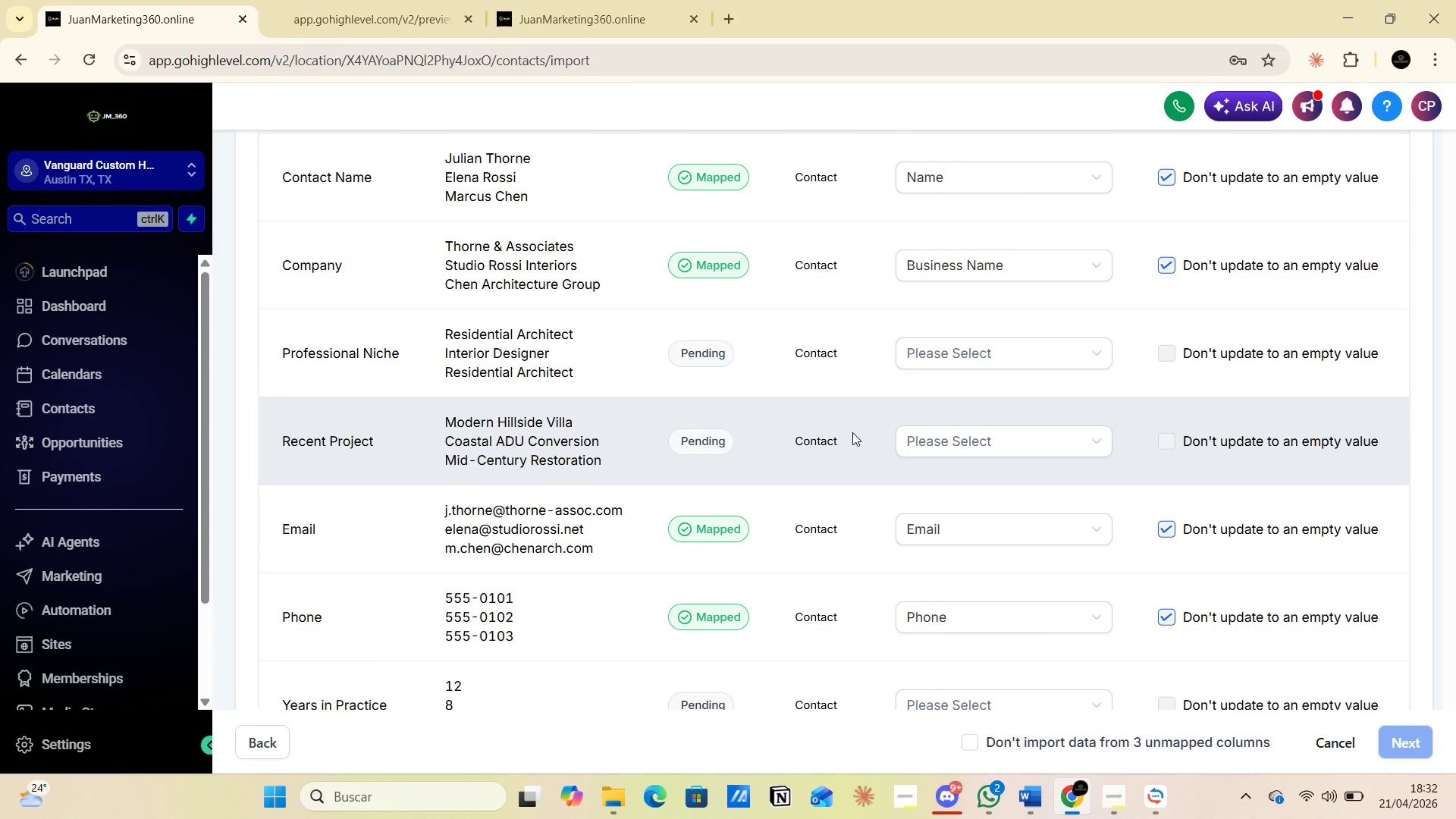 
wait(6.93)
 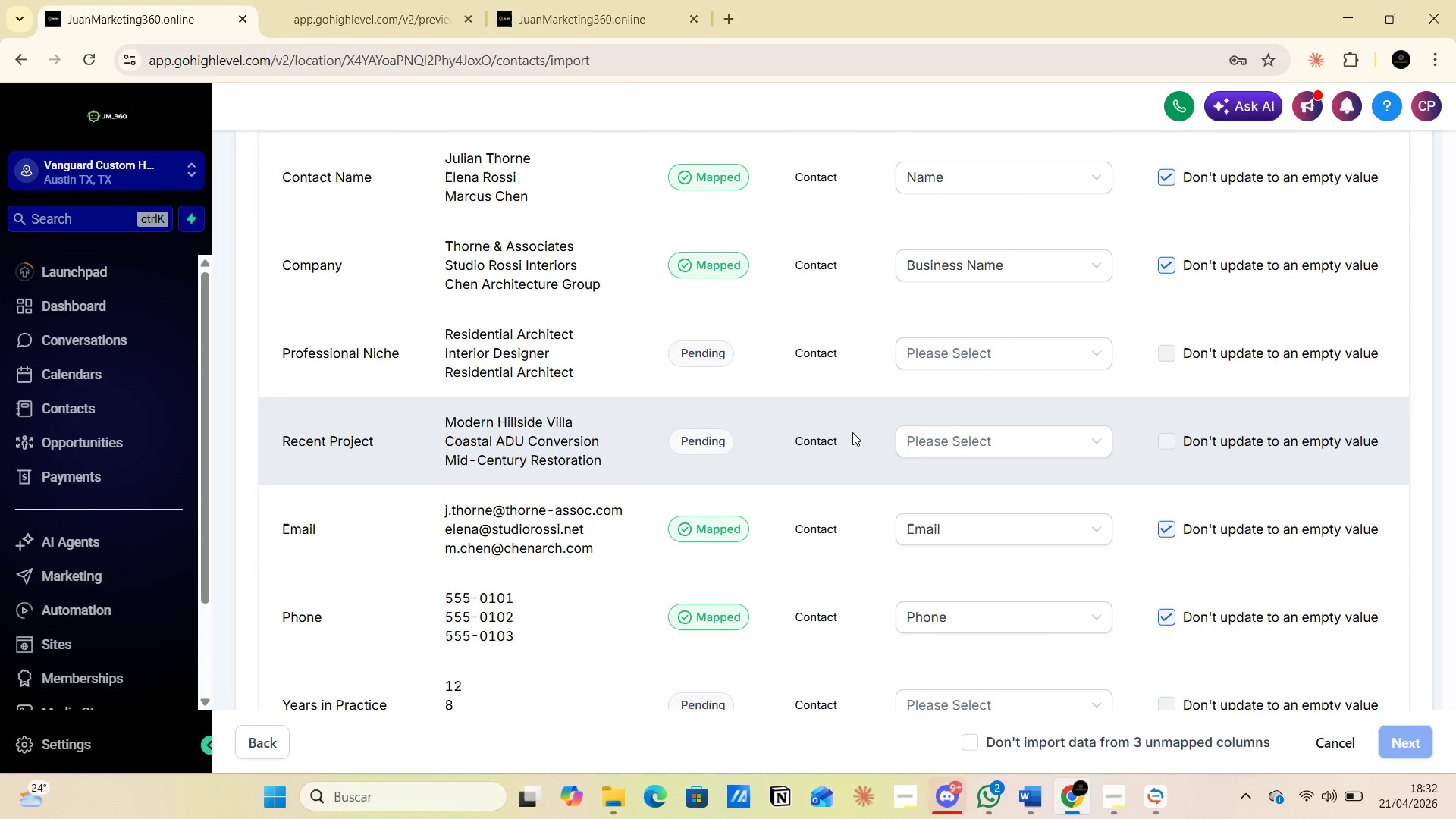 
scroll: coordinate [784, 576], scroll_direction: down, amount: 1.0
 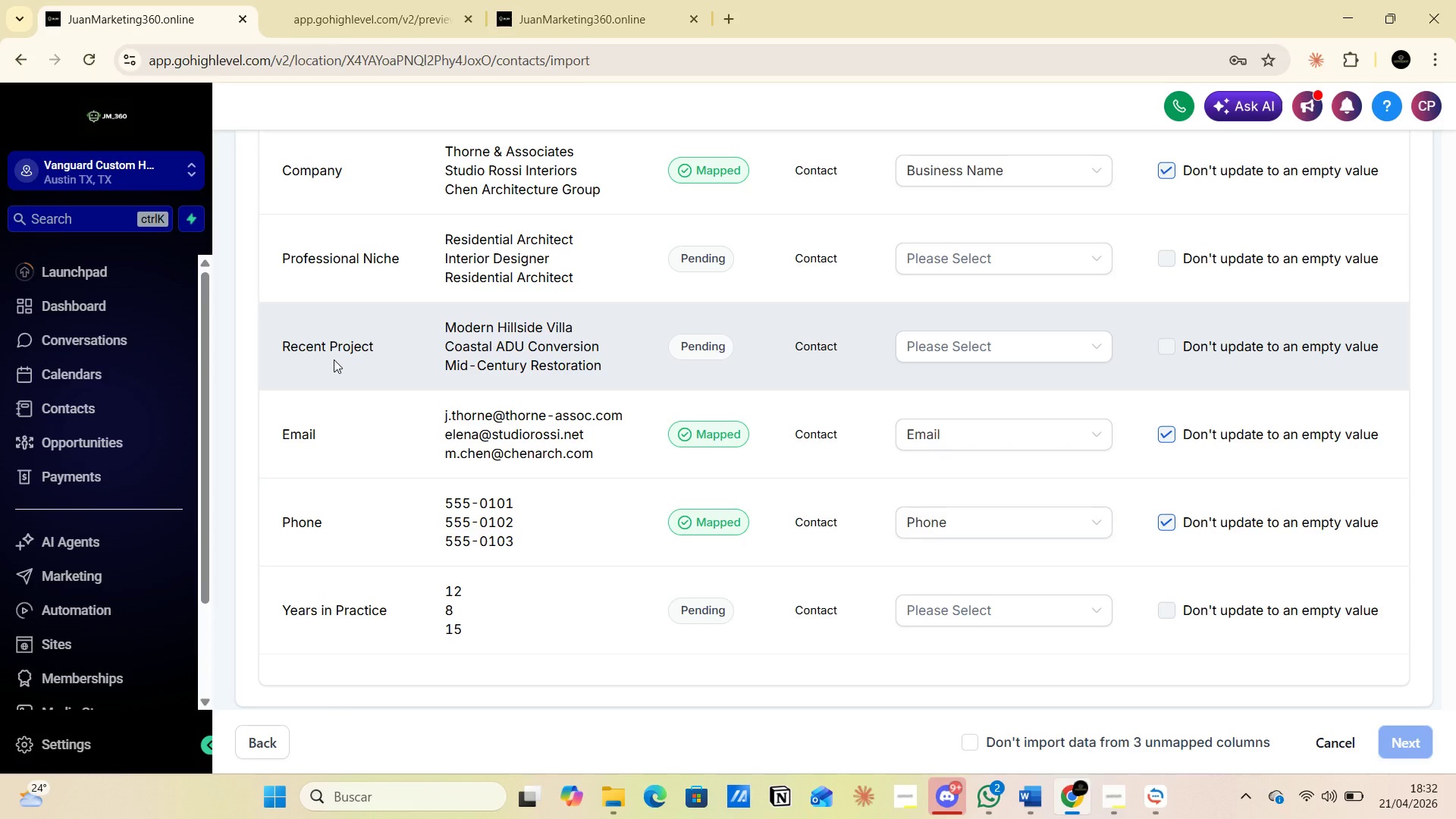 
wait(35.65)
 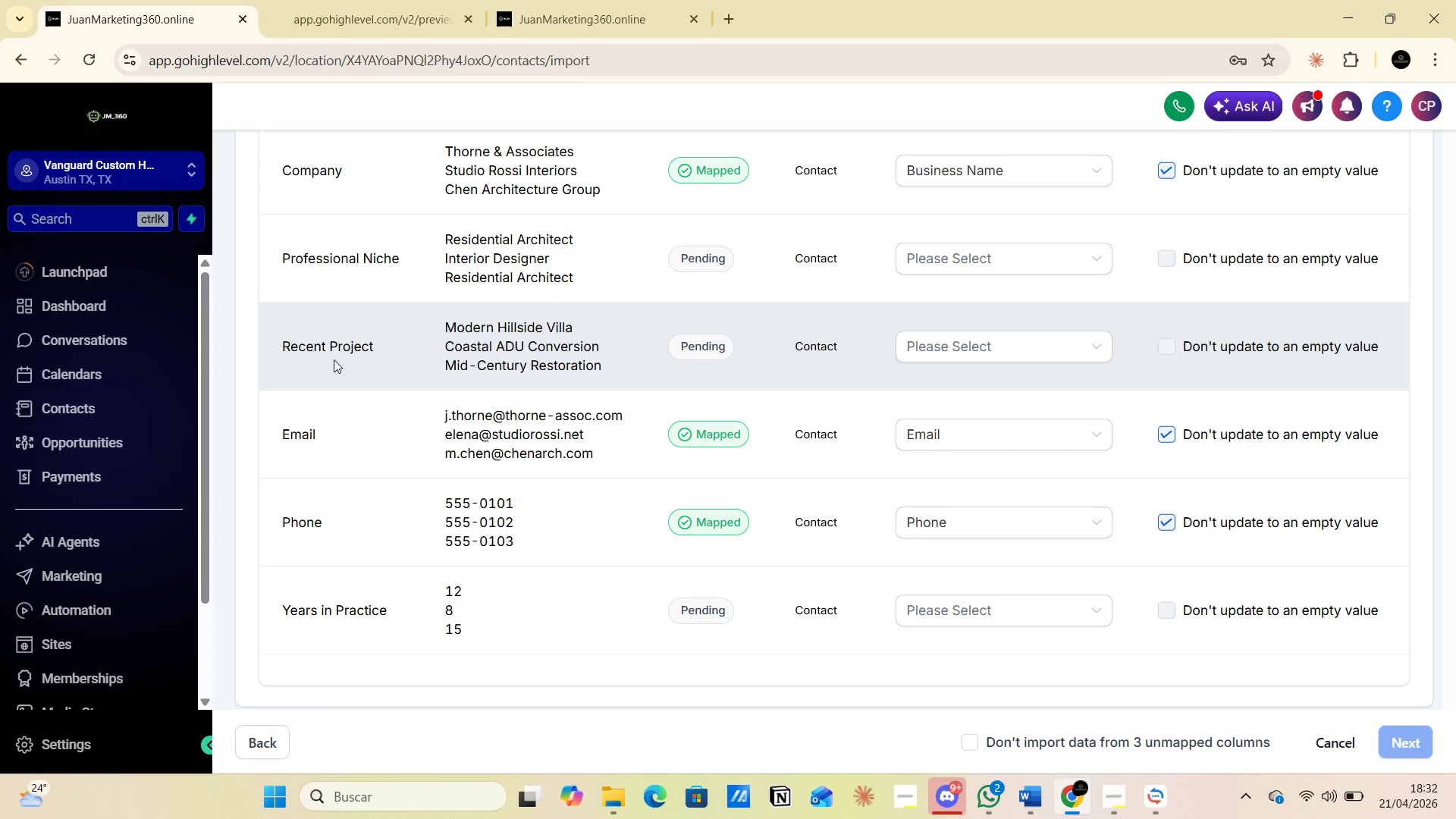 
key(PrintScreen)
 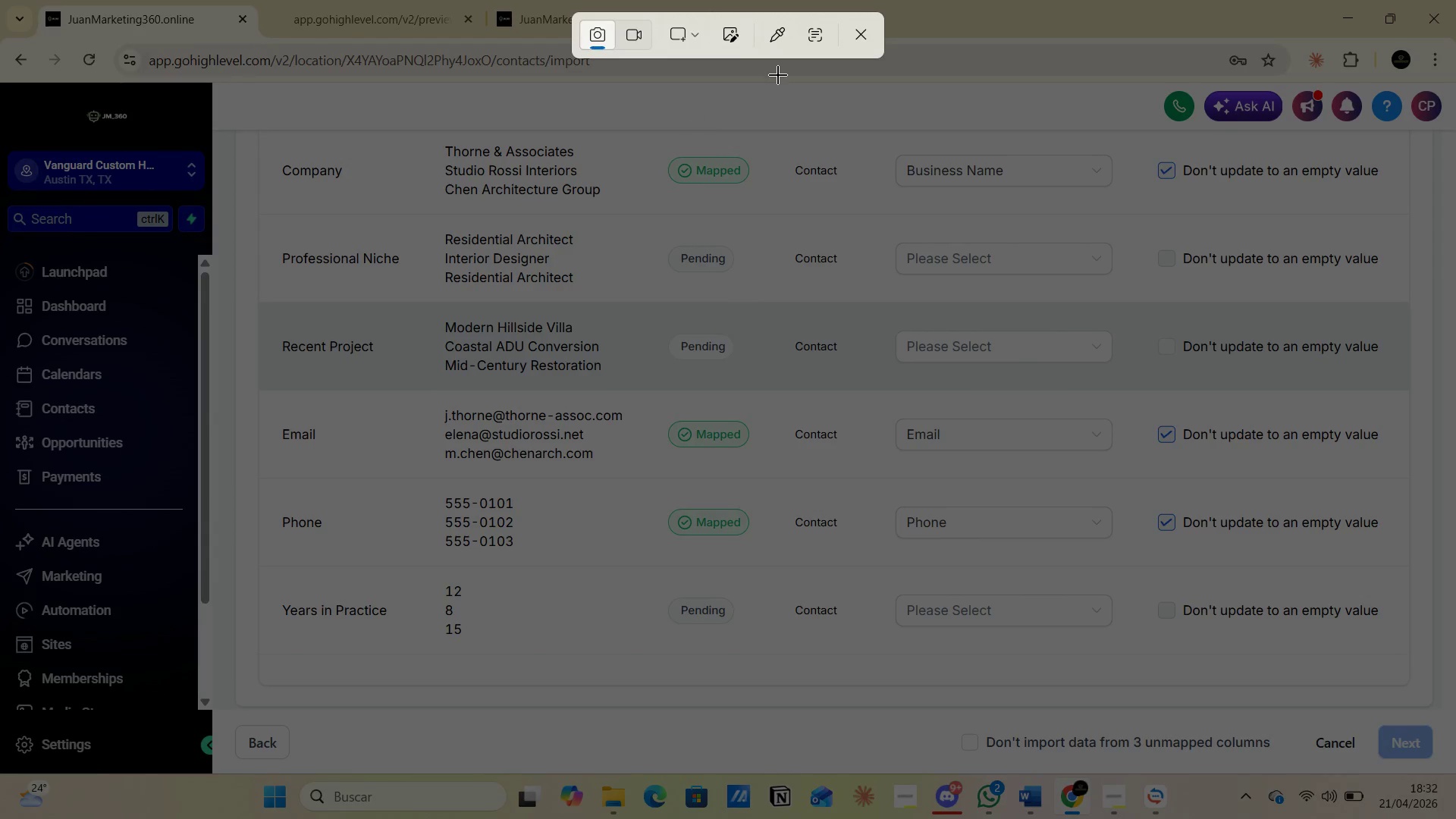 
left_click([692, 34])
 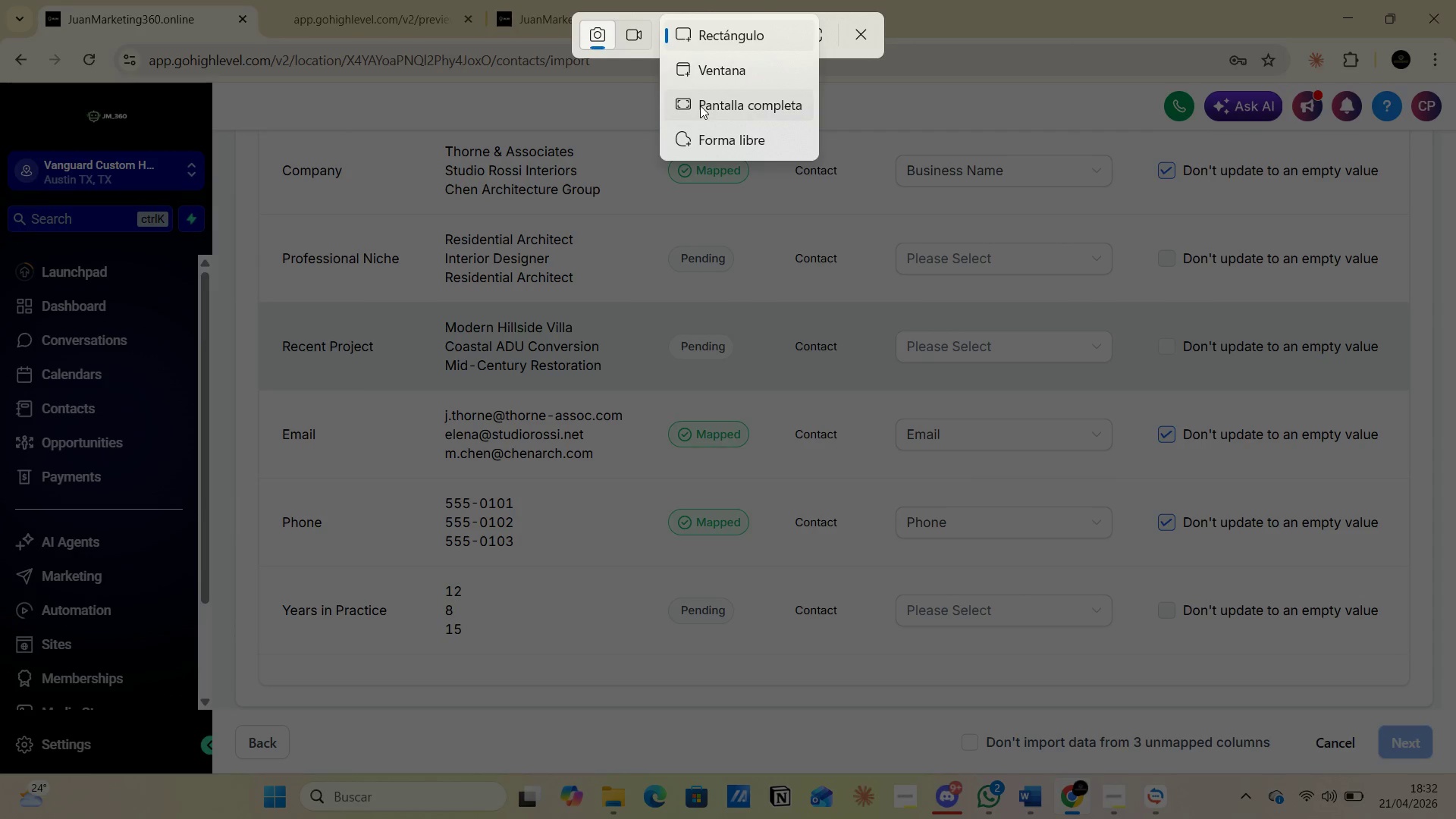 
wait(5.33)
 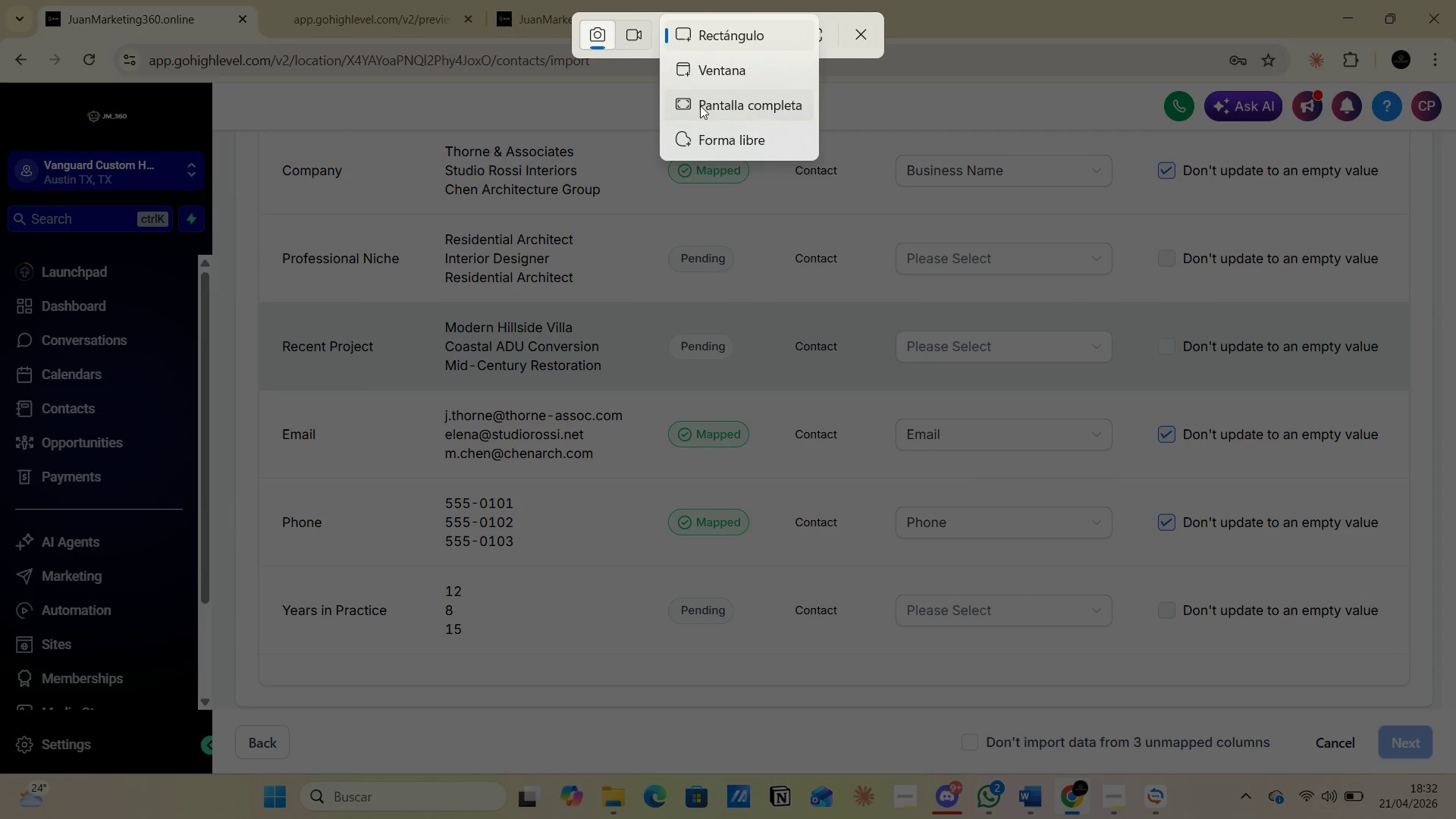 
left_click([700, 105])
 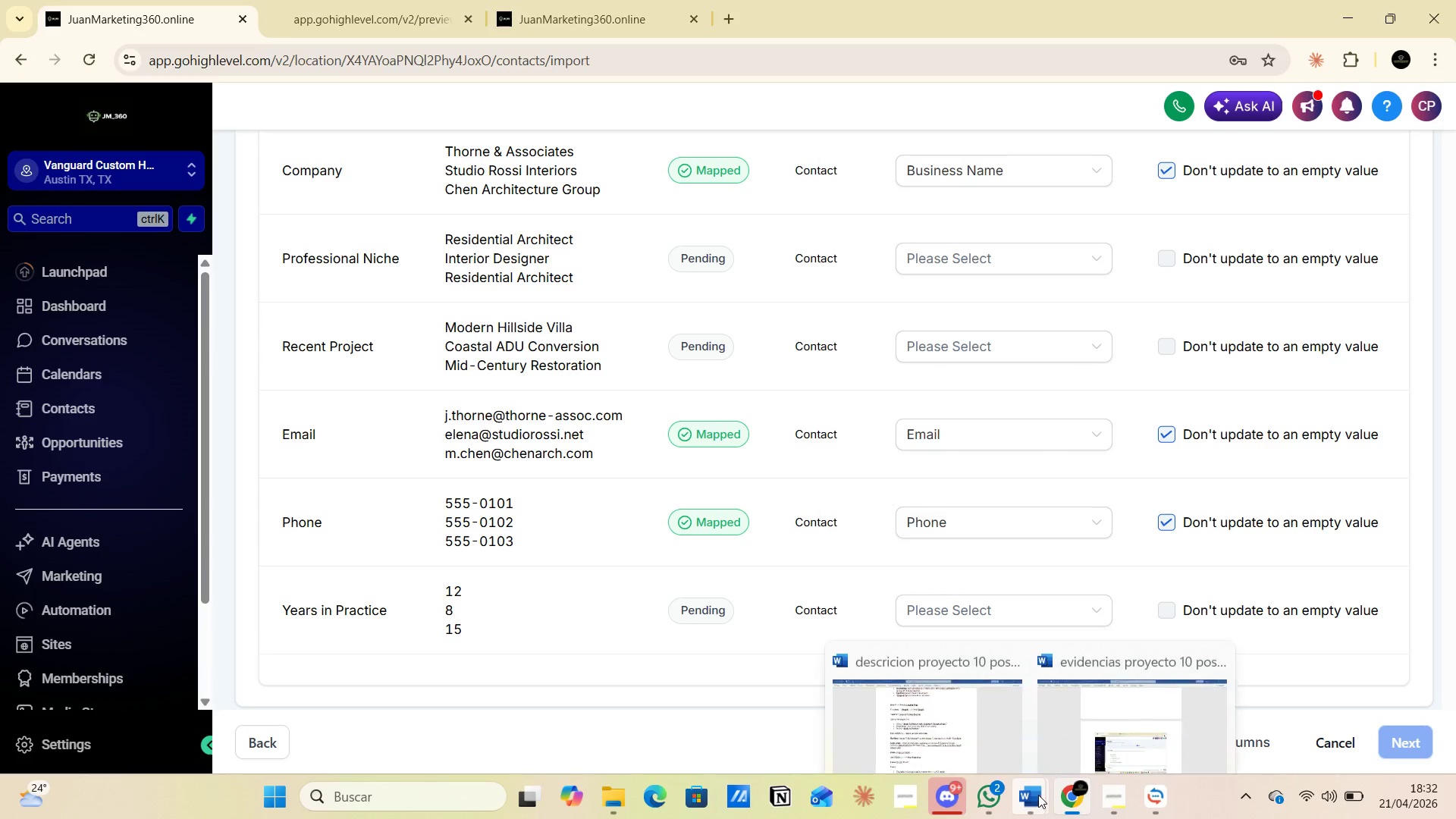 
left_click([1071, 723])
 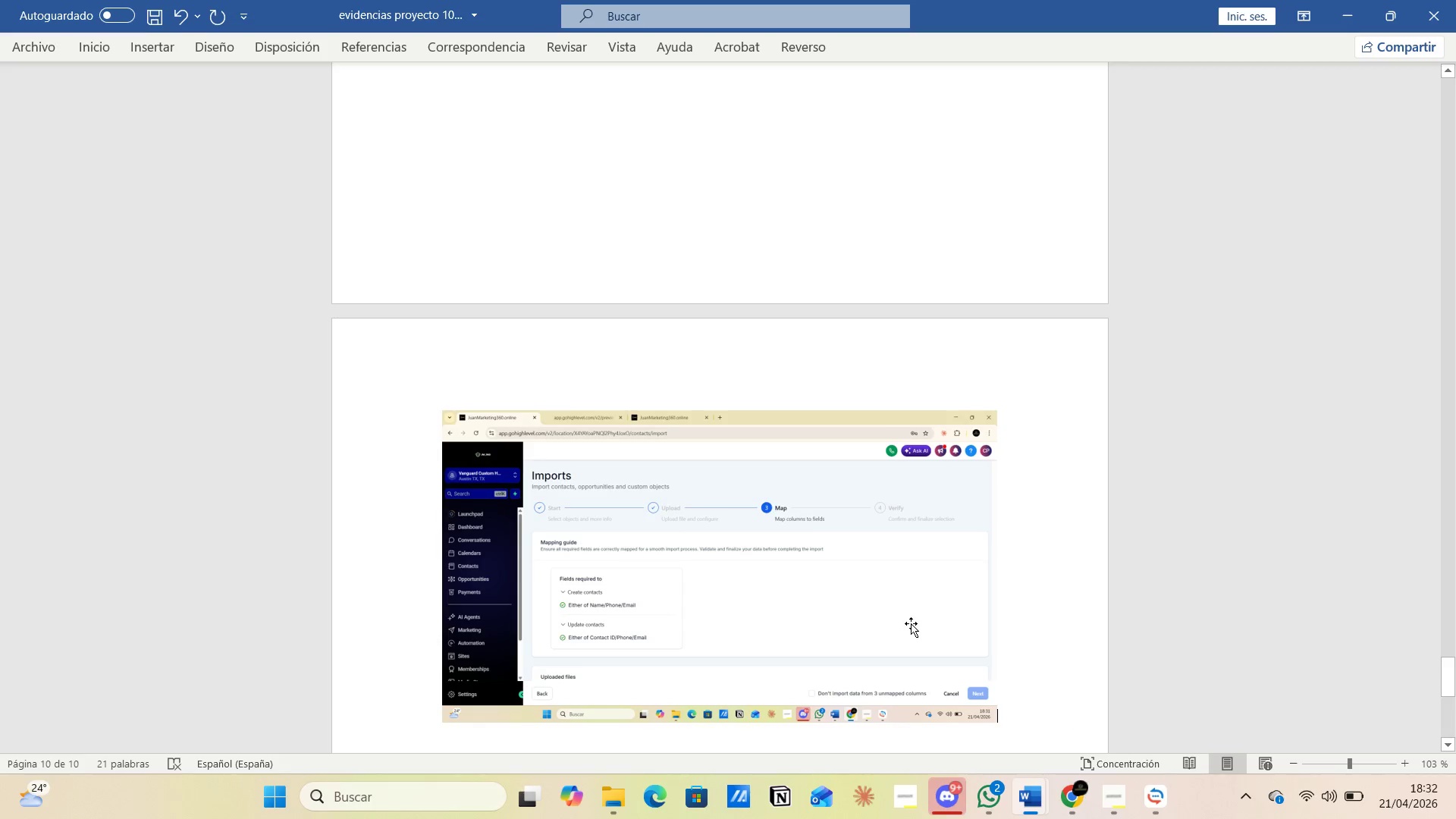 
scroll: coordinate [910, 623], scroll_direction: down, amount: 4.0
 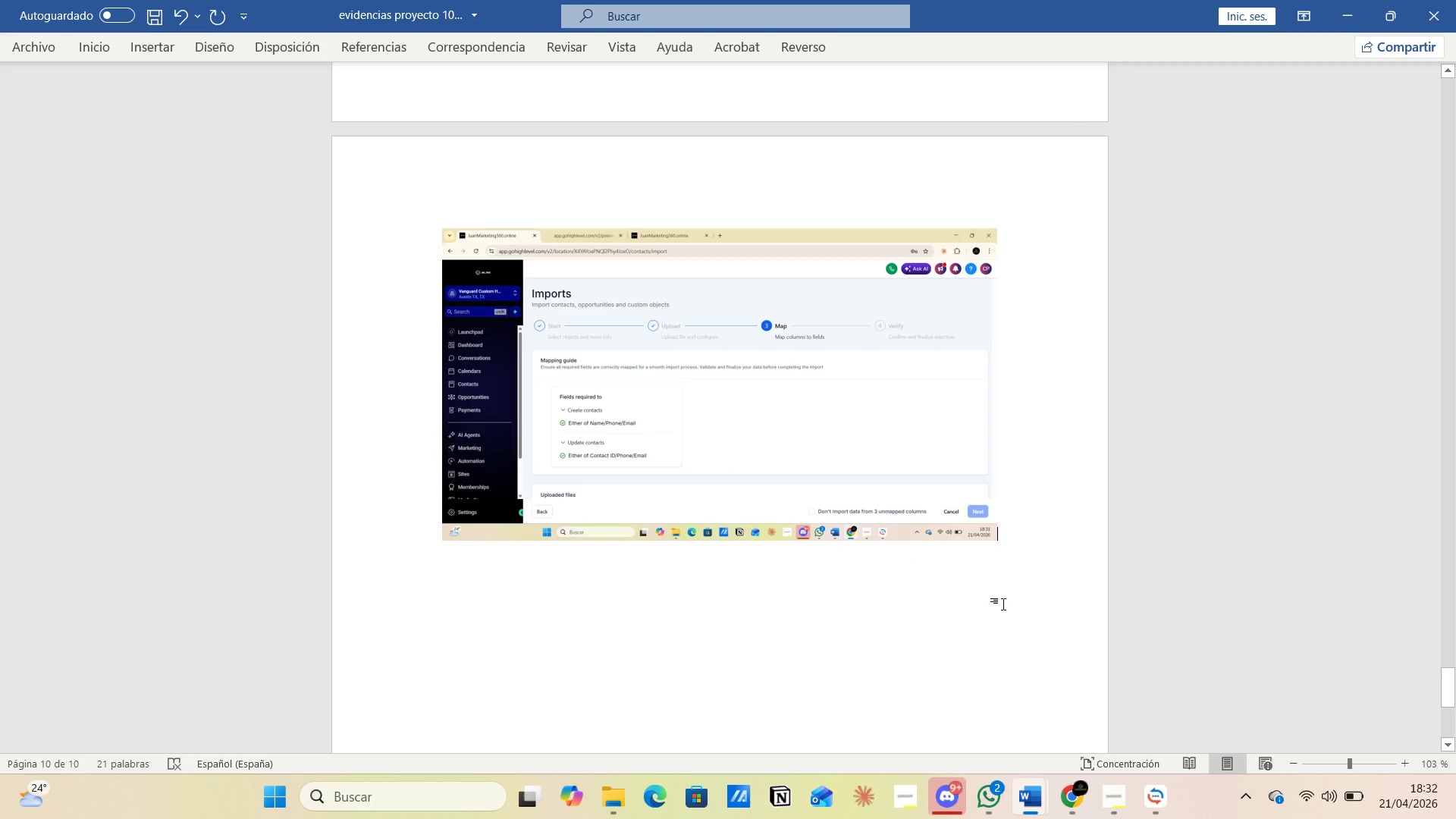 
key(Enter)
 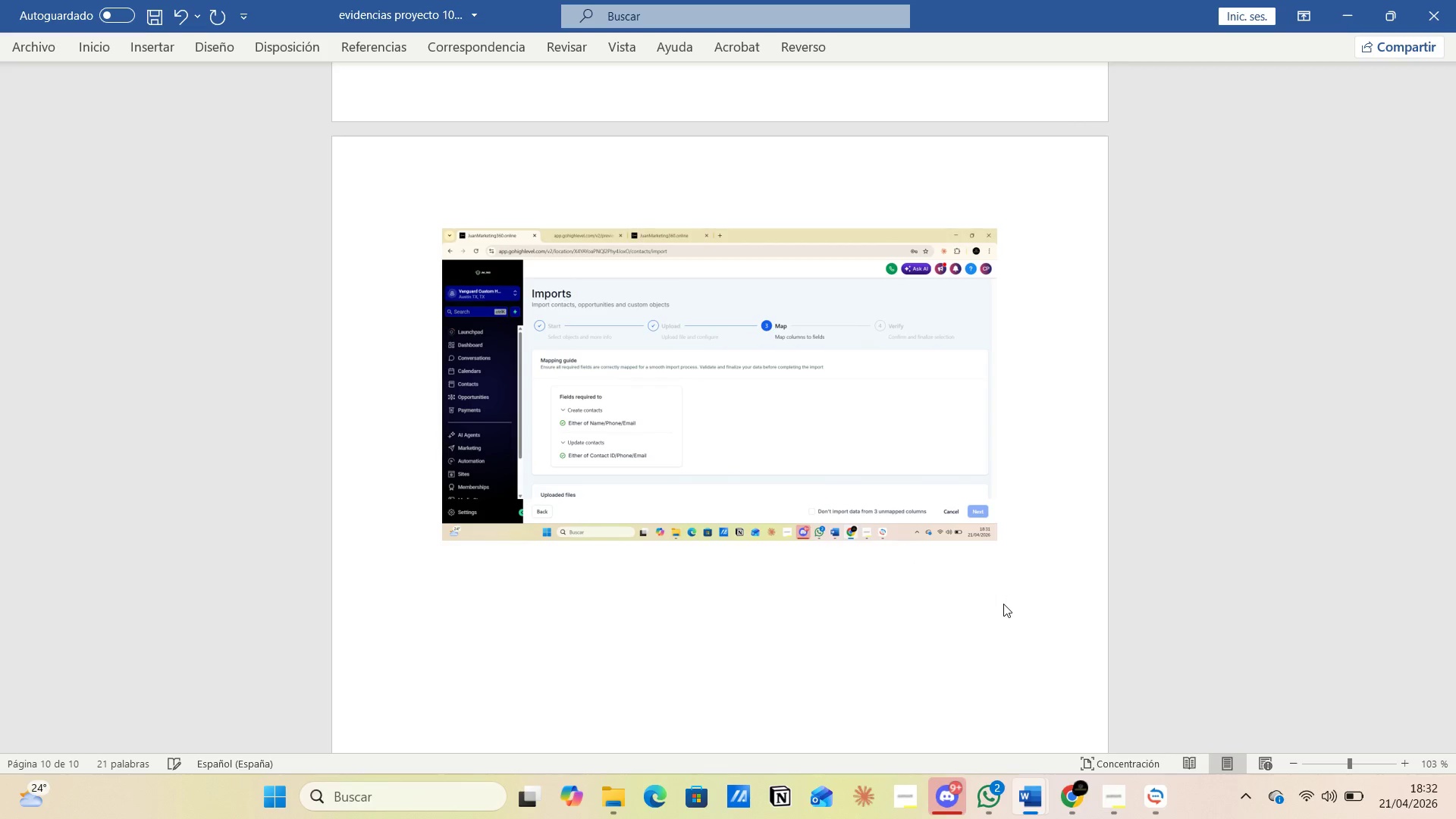 
key(Control+V)
 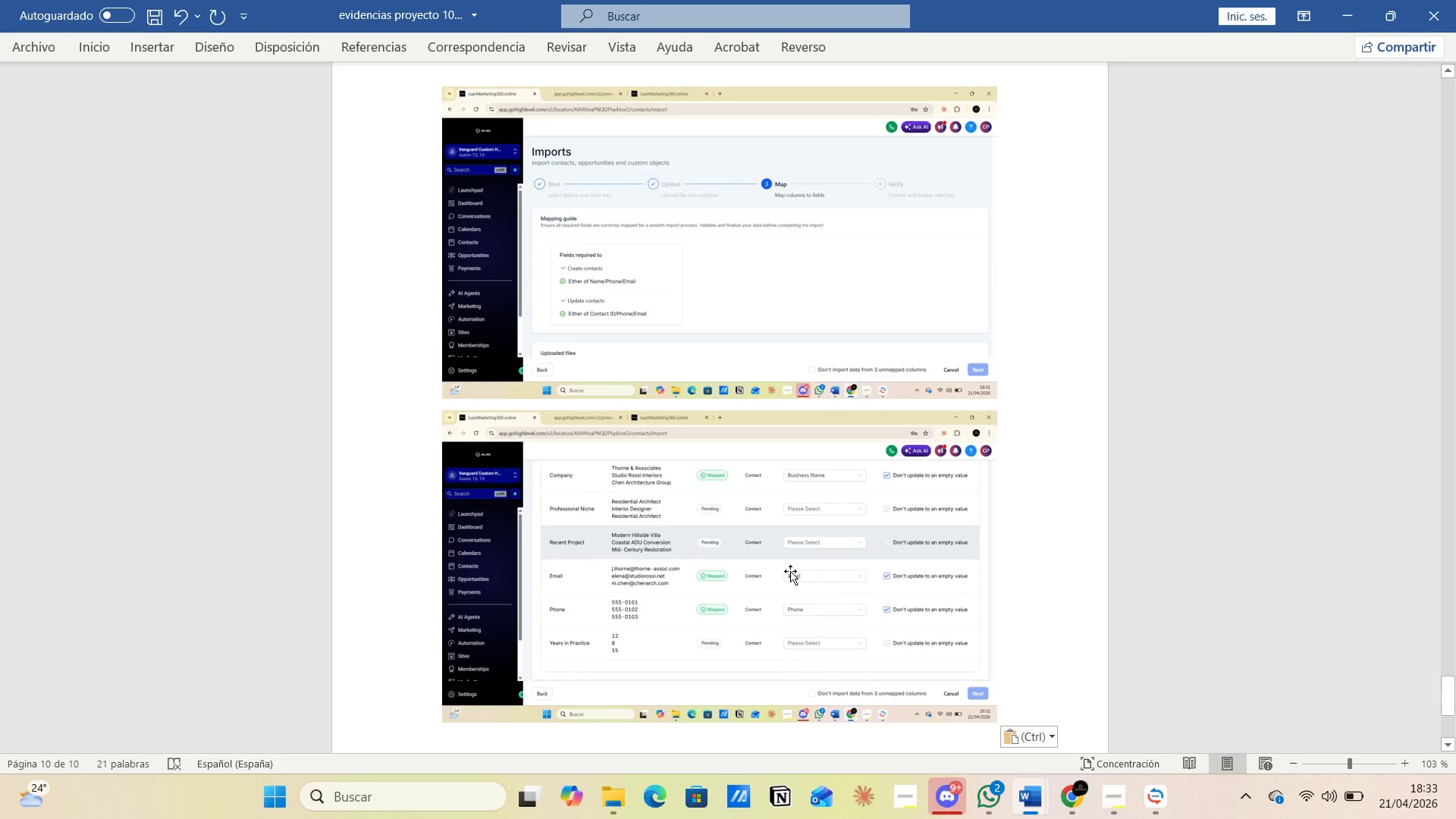 
key(Alt+AltLeft)
 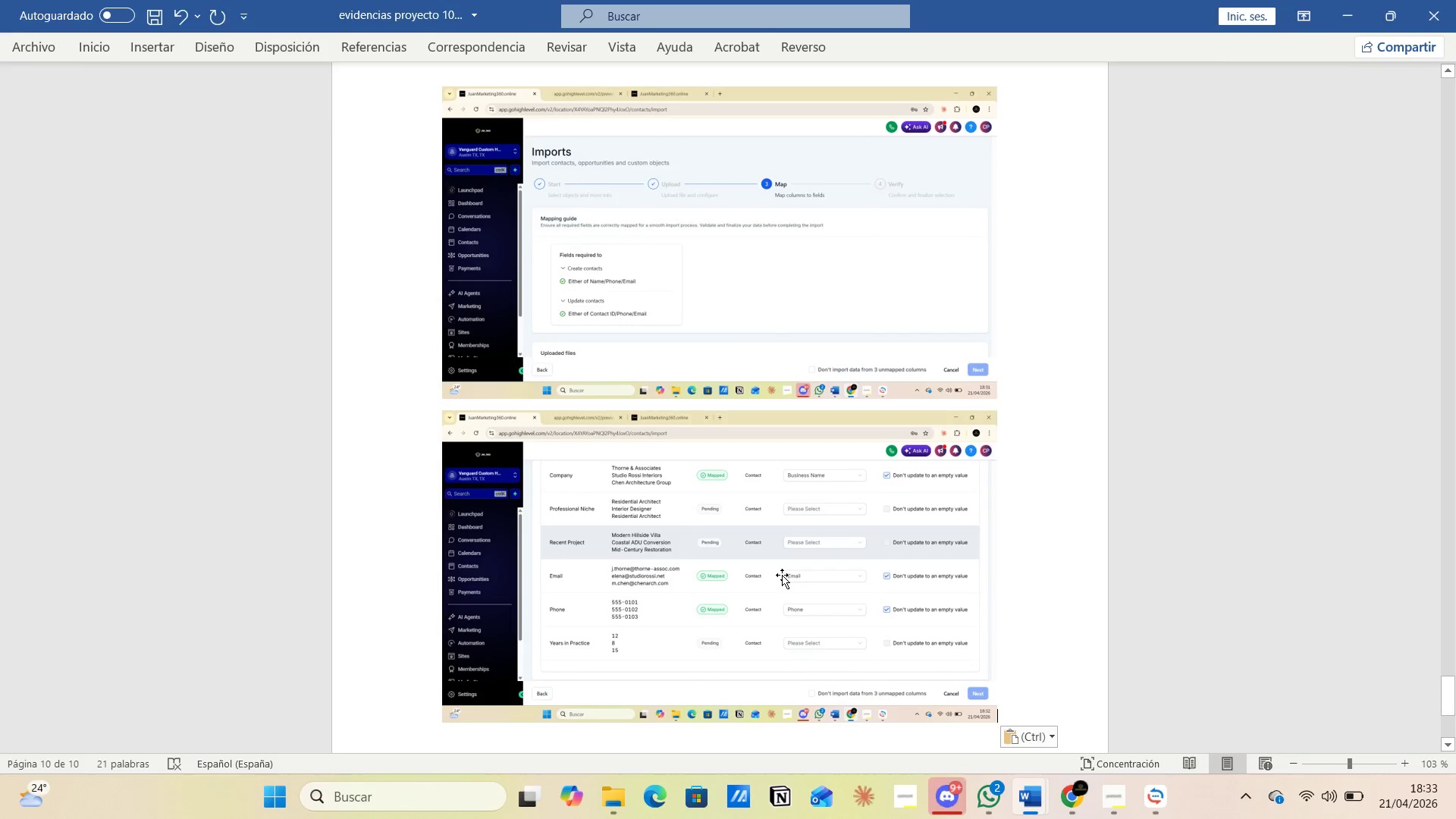 
key(Alt+Tab)
 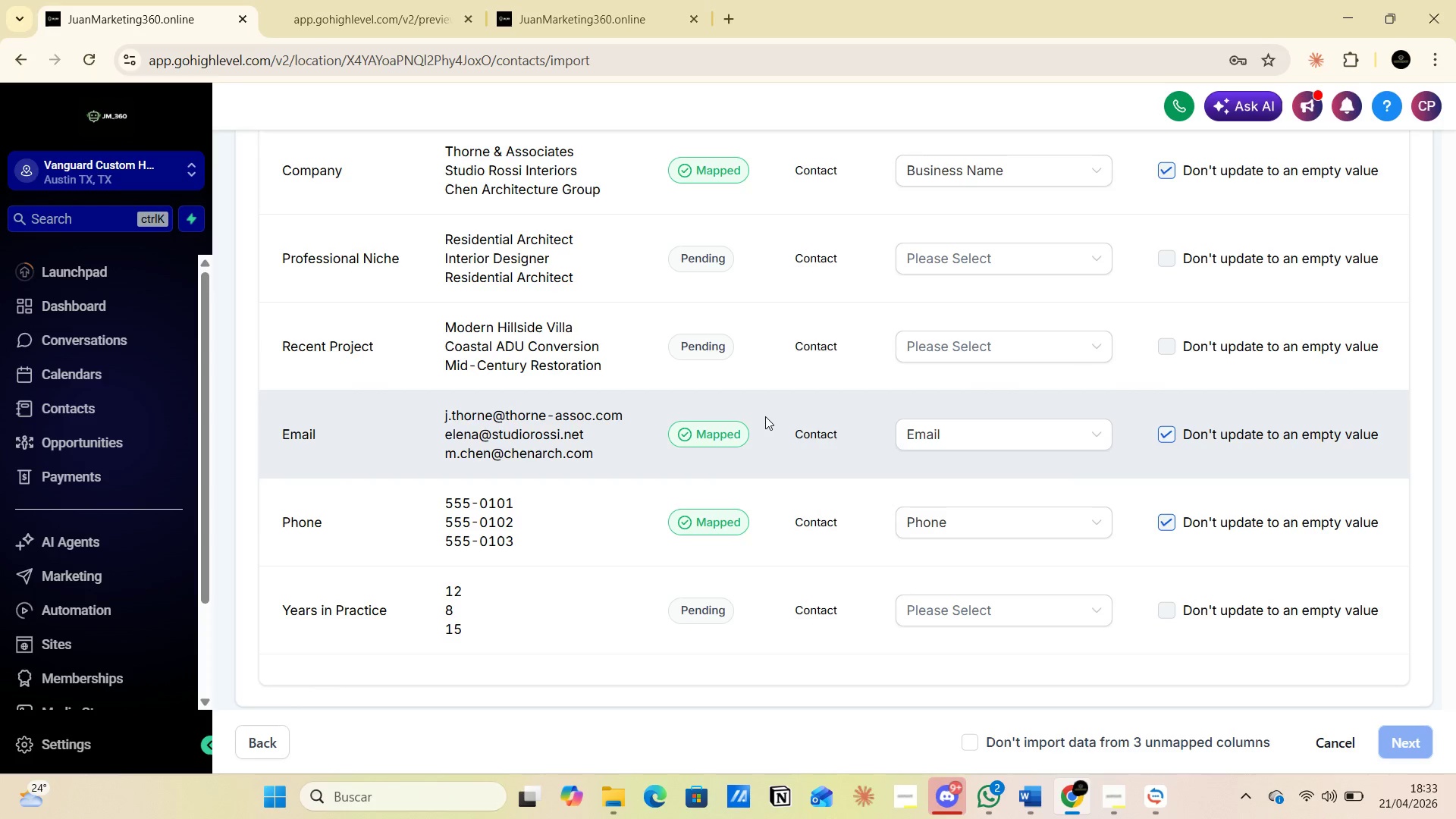 
scroll: coordinate [782, 416], scroll_direction: up, amount: 2.0
 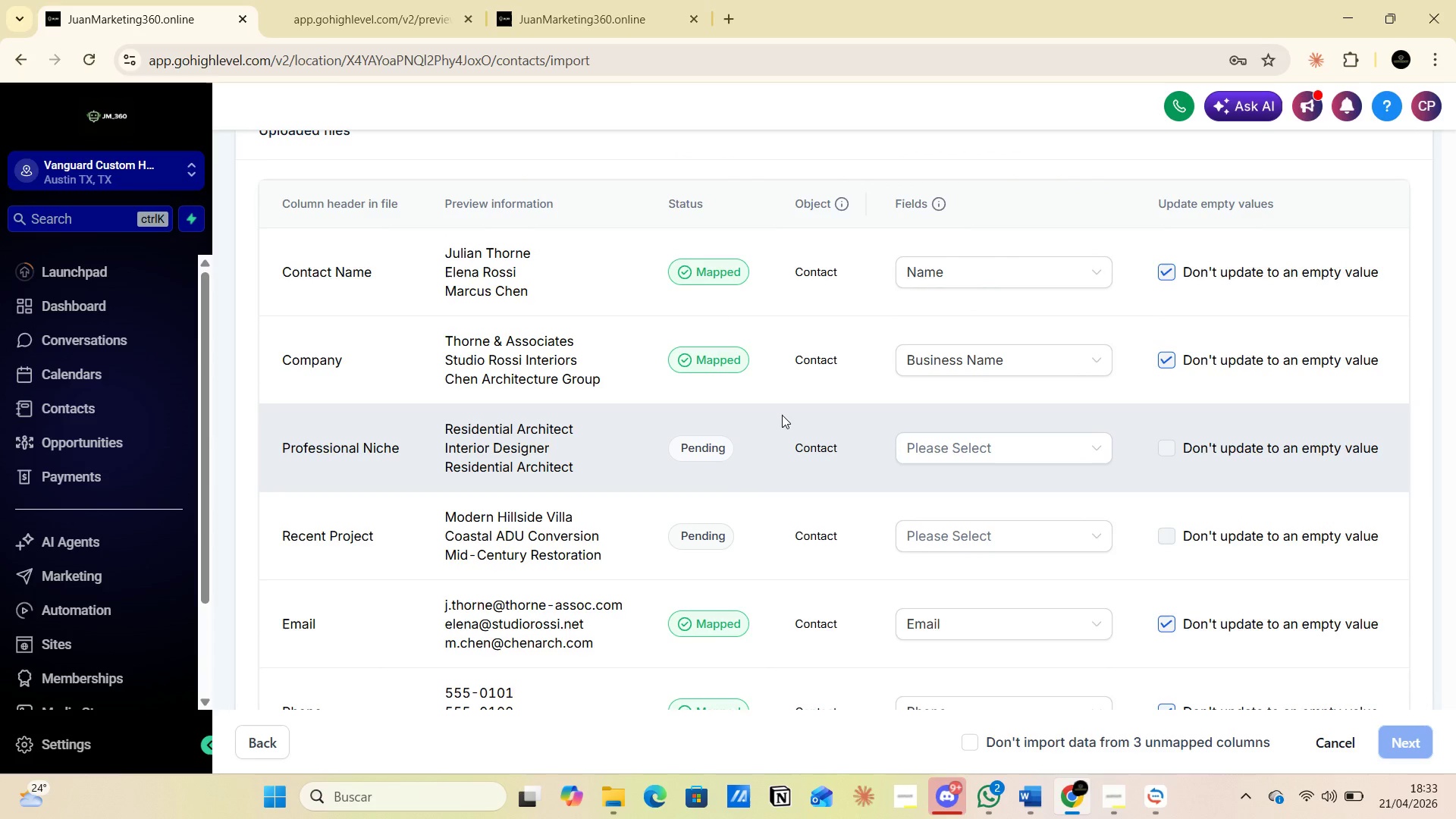 
scroll: coordinate [782, 415], scroll_direction: down, amount: 2.0
 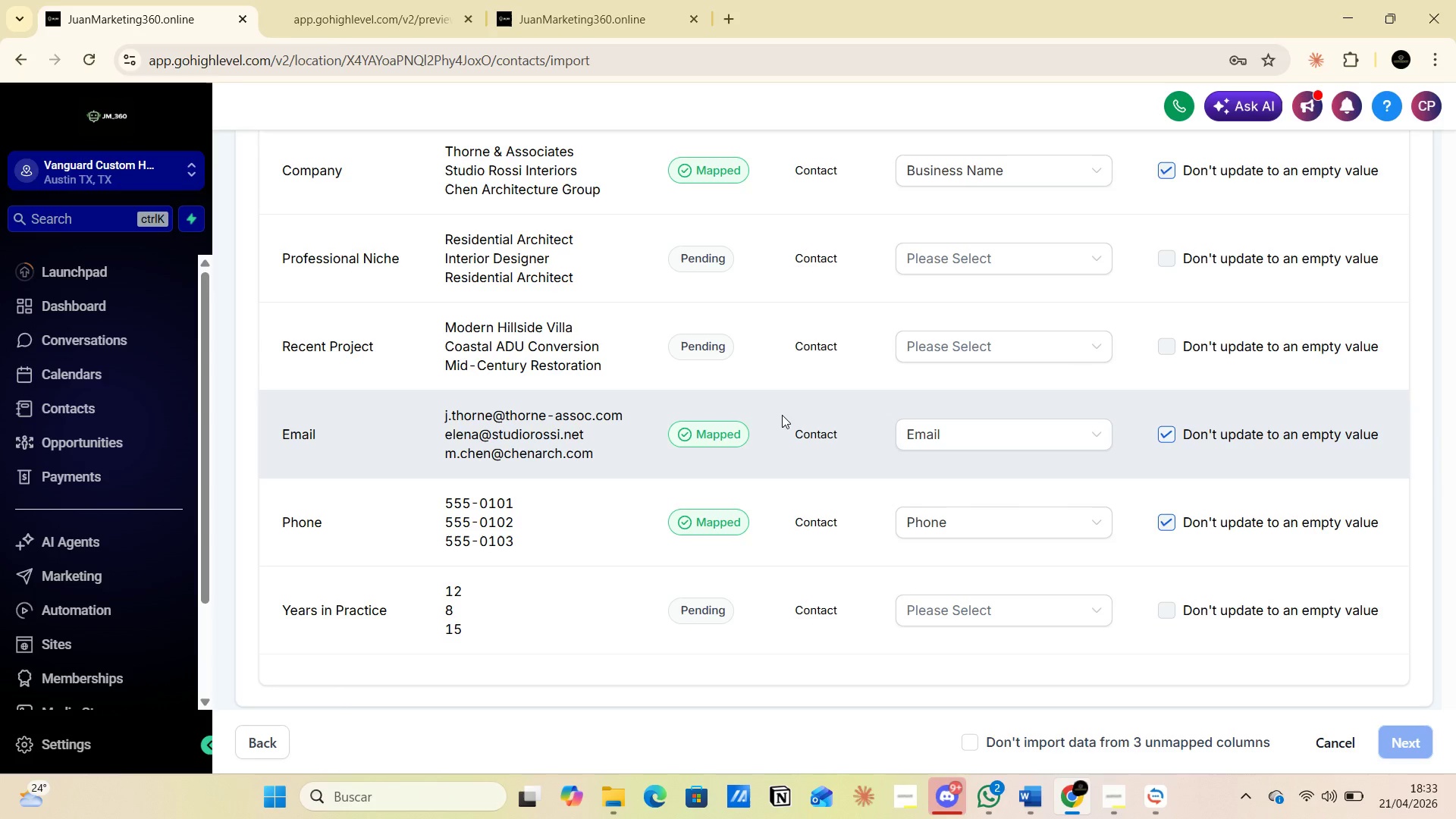 
wait(27.74)
 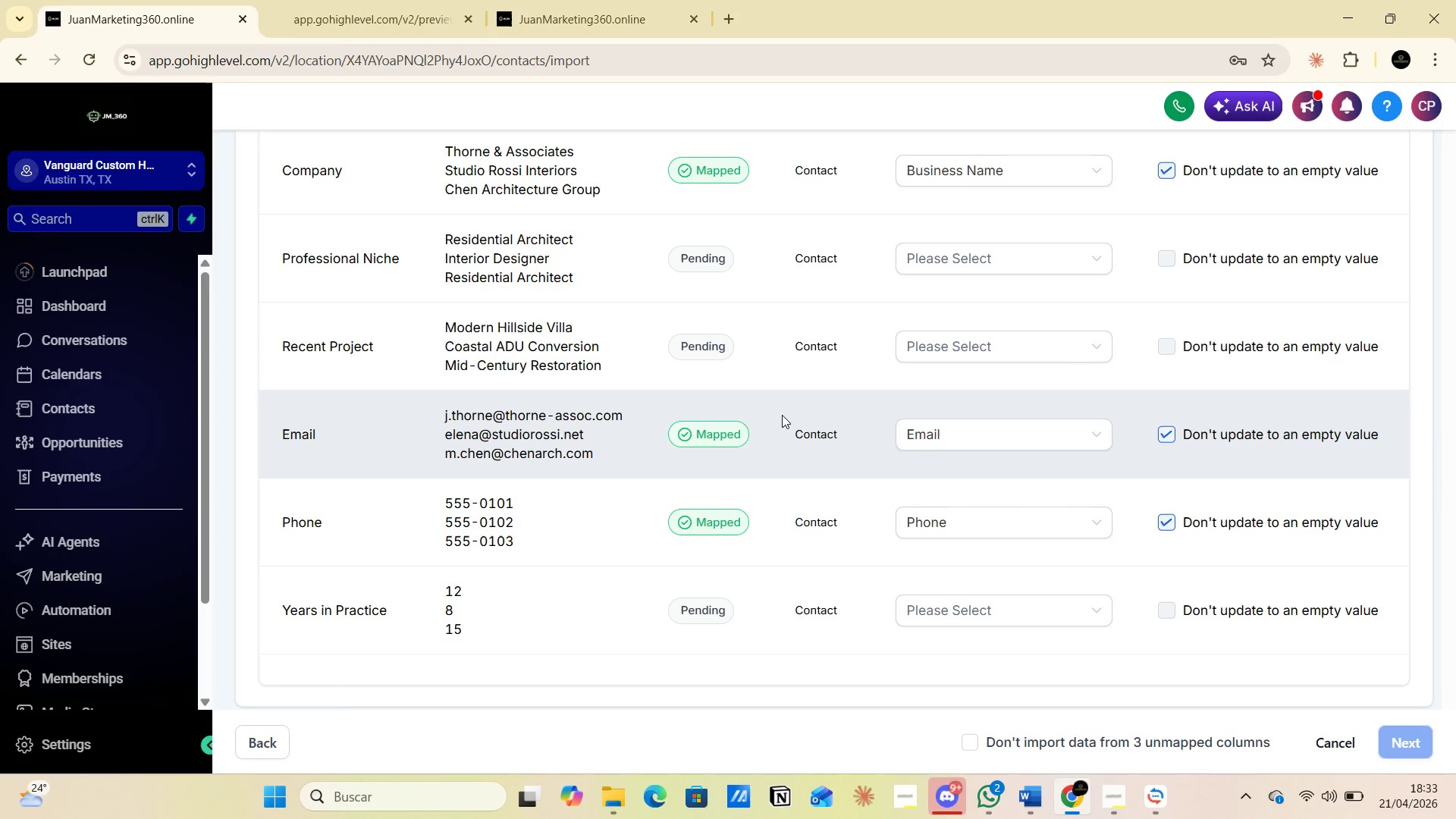 
scroll: coordinate [860, 238], scroll_direction: up, amount: 2.0
 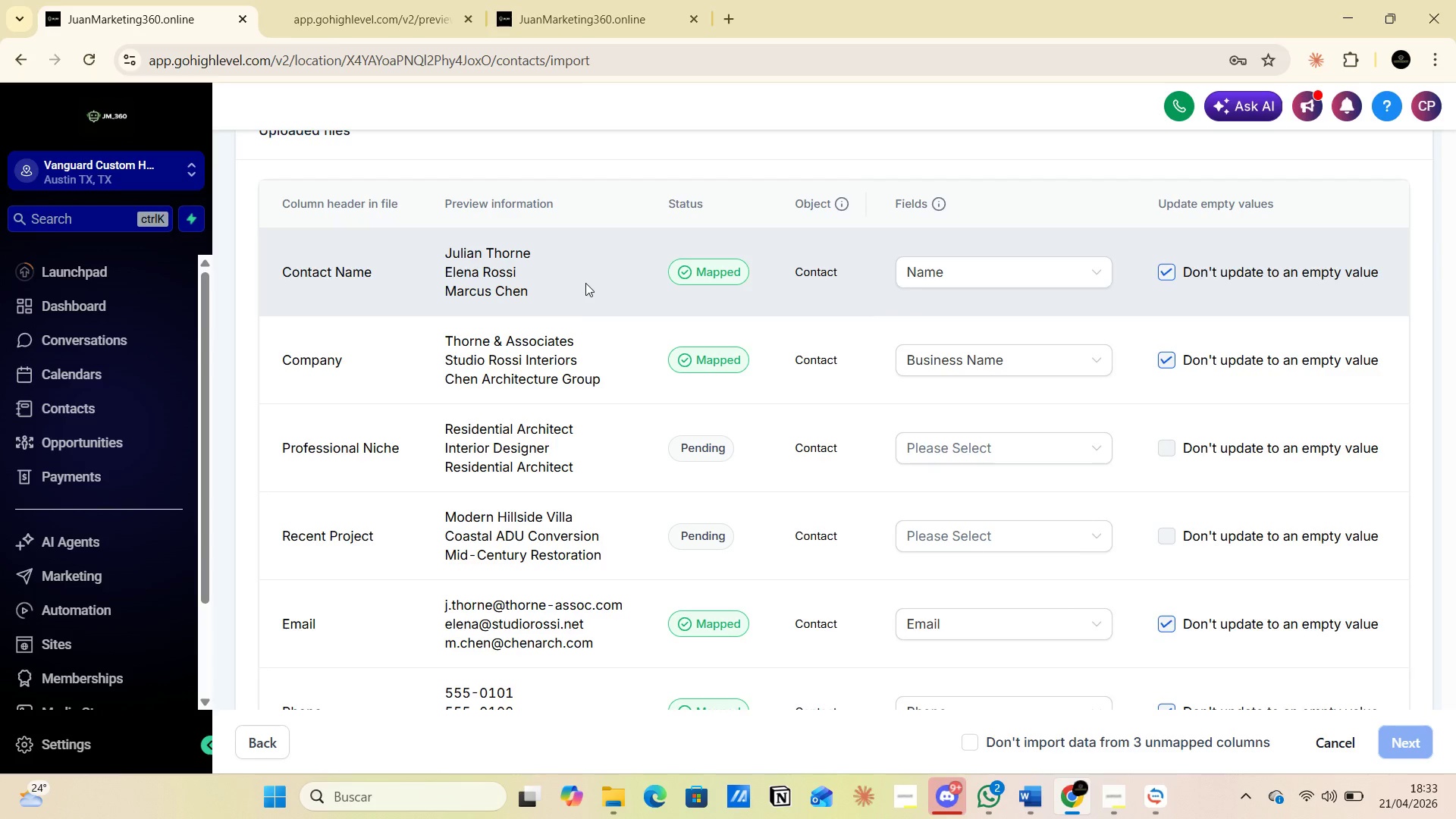 
scroll: coordinate [904, 293], scroll_direction: down, amount: 2.0
 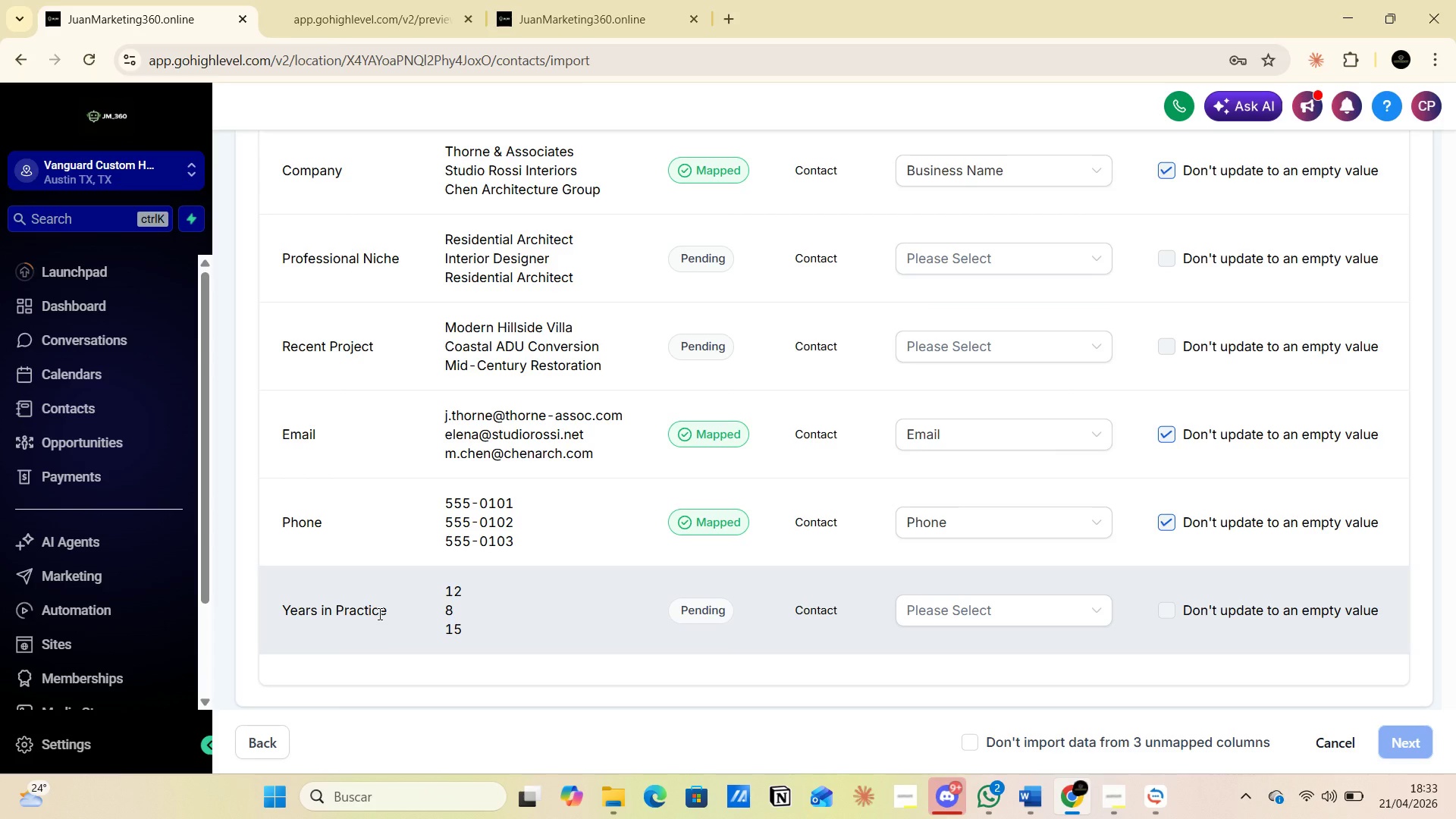 
wait(23.35)
 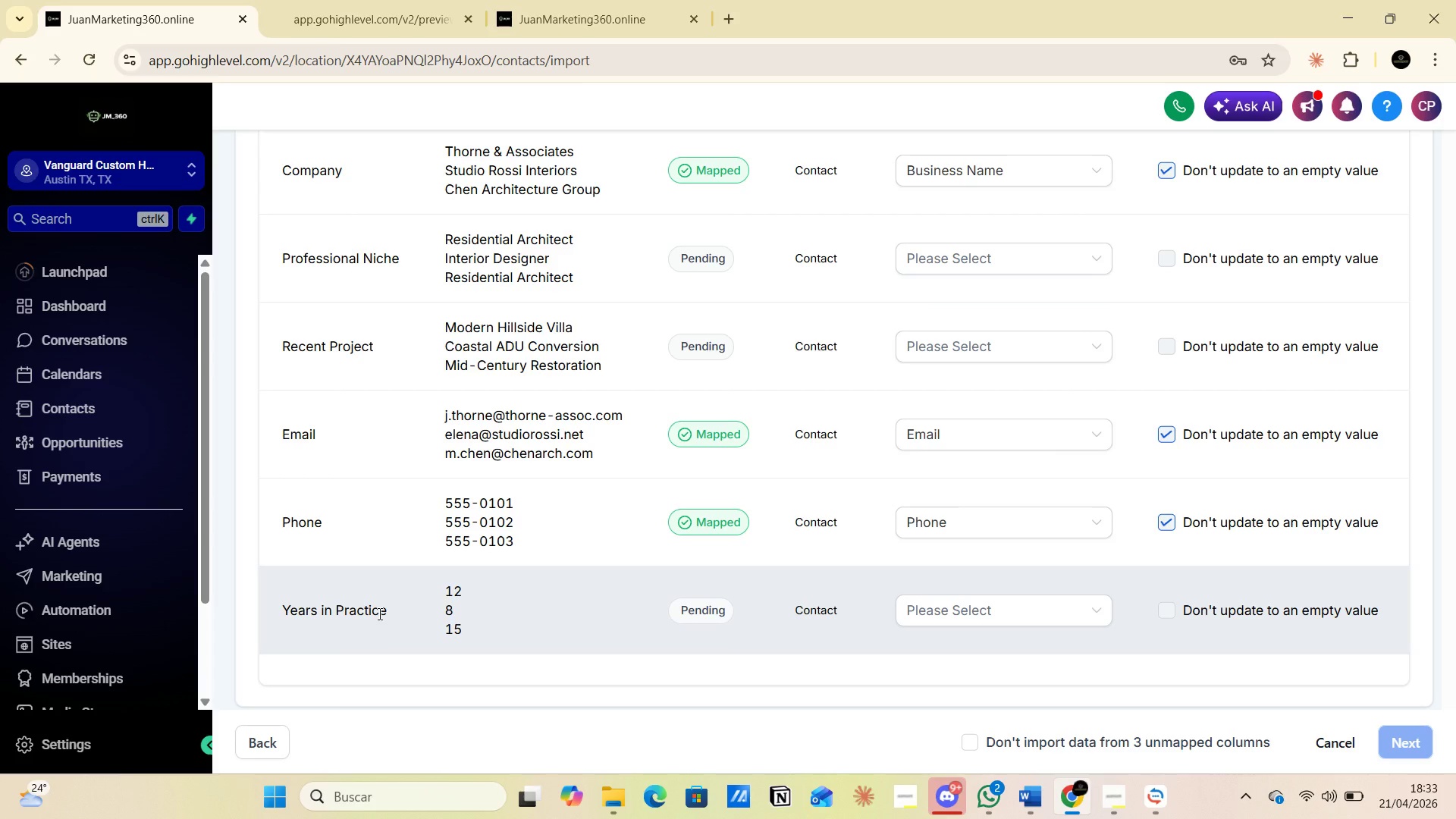 
left_click([630, 3])
 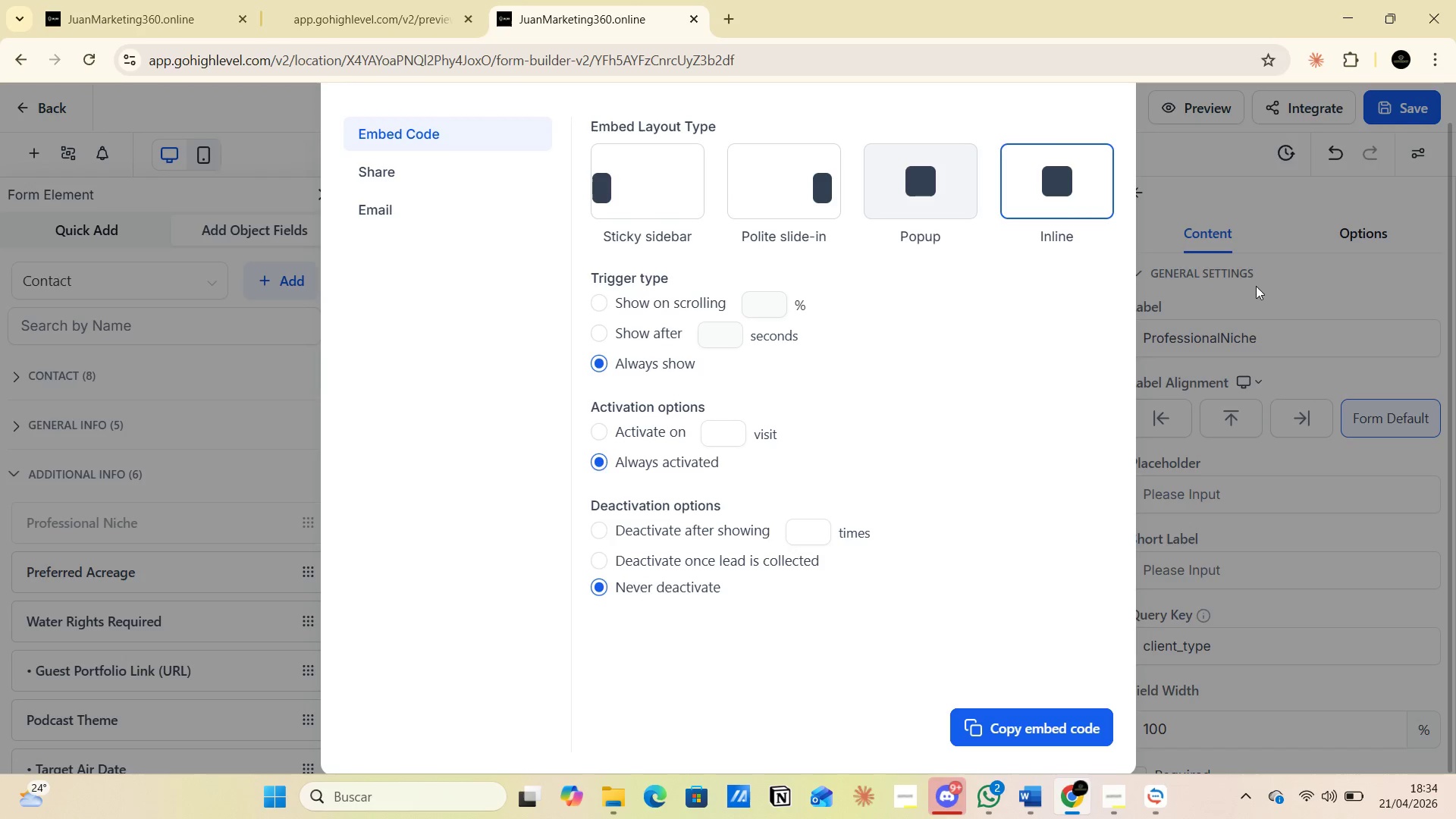 
left_click([1254, 221])
 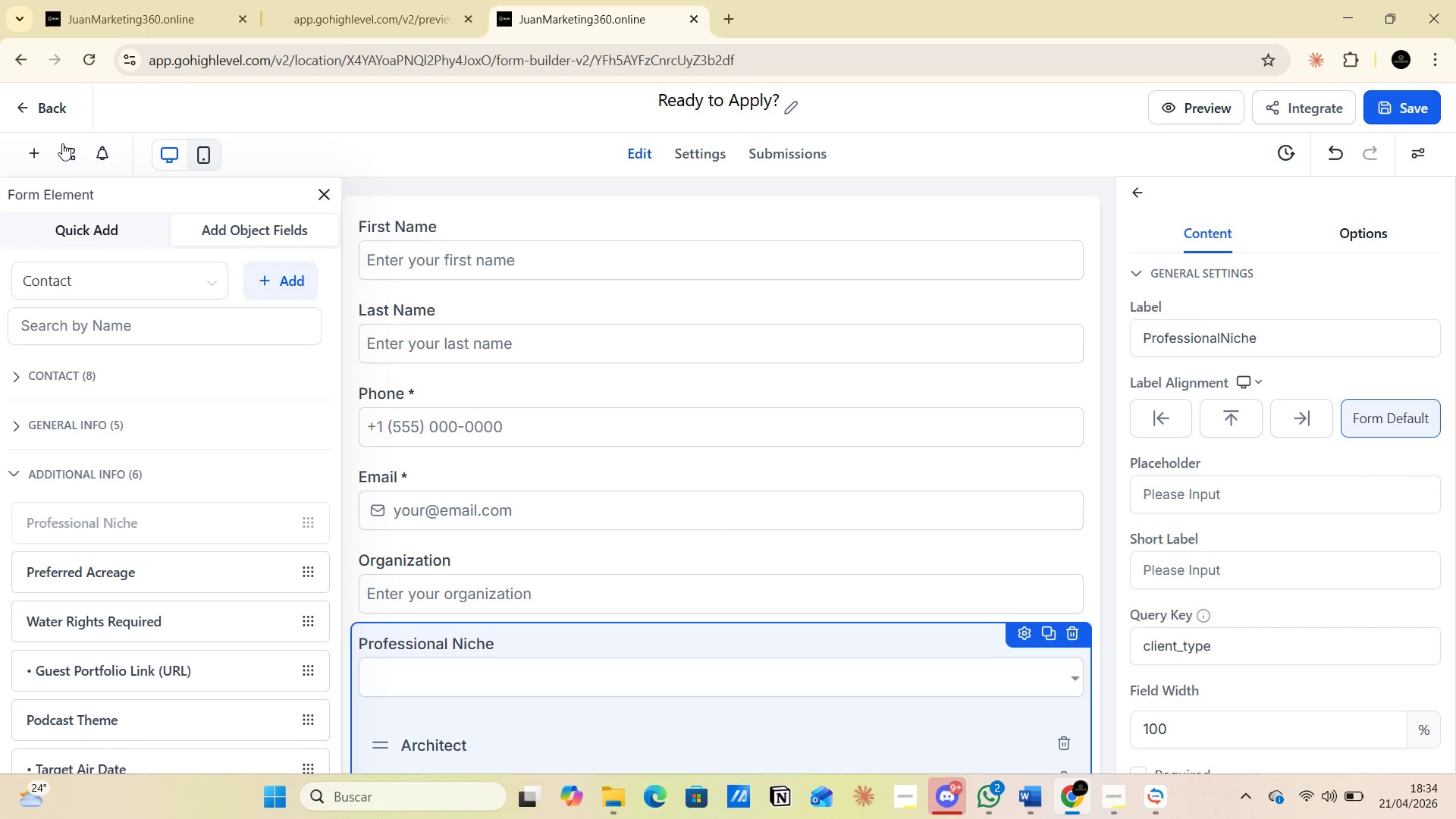 
left_click([30, 109])
 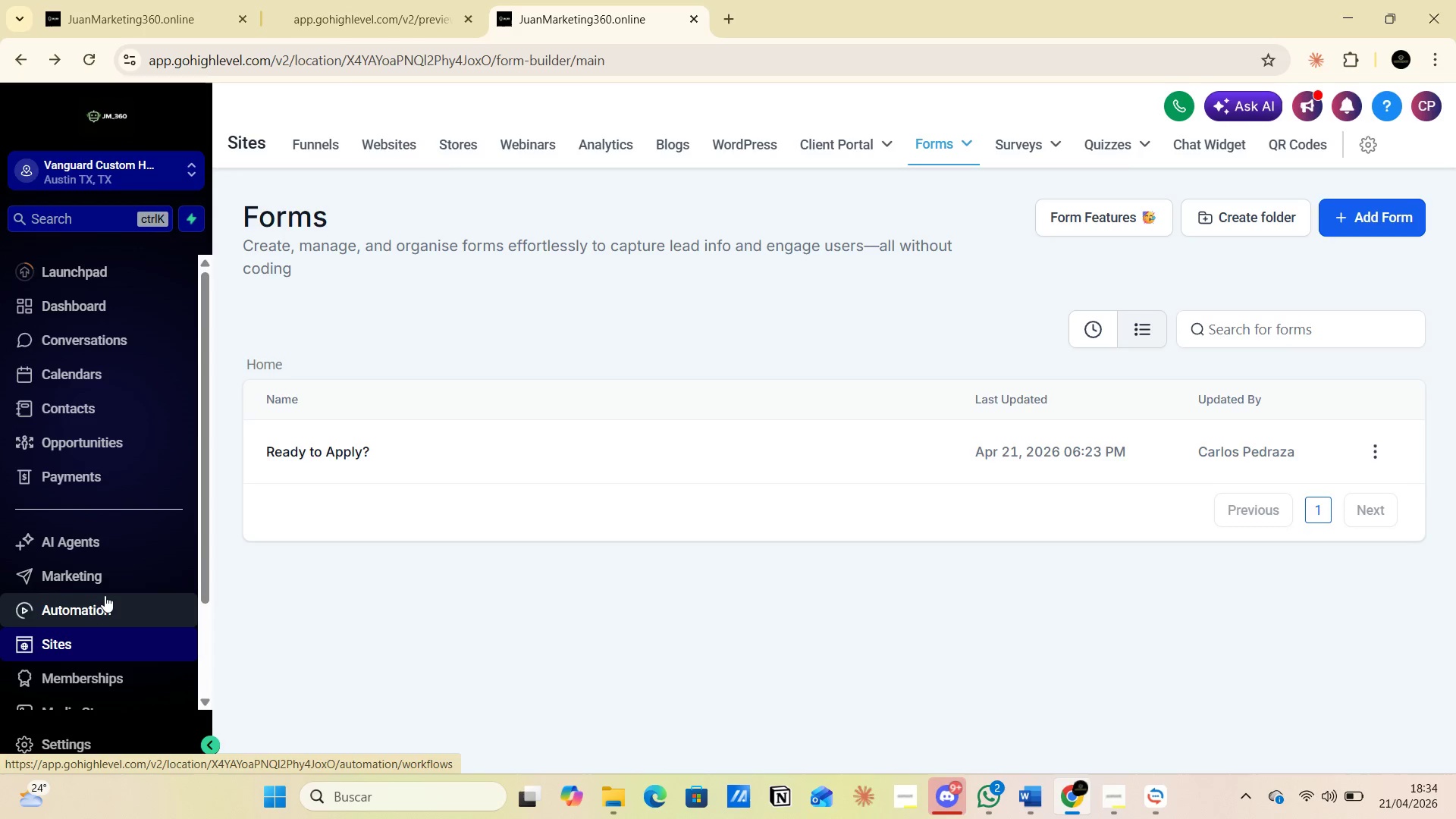 
wait(6.12)
 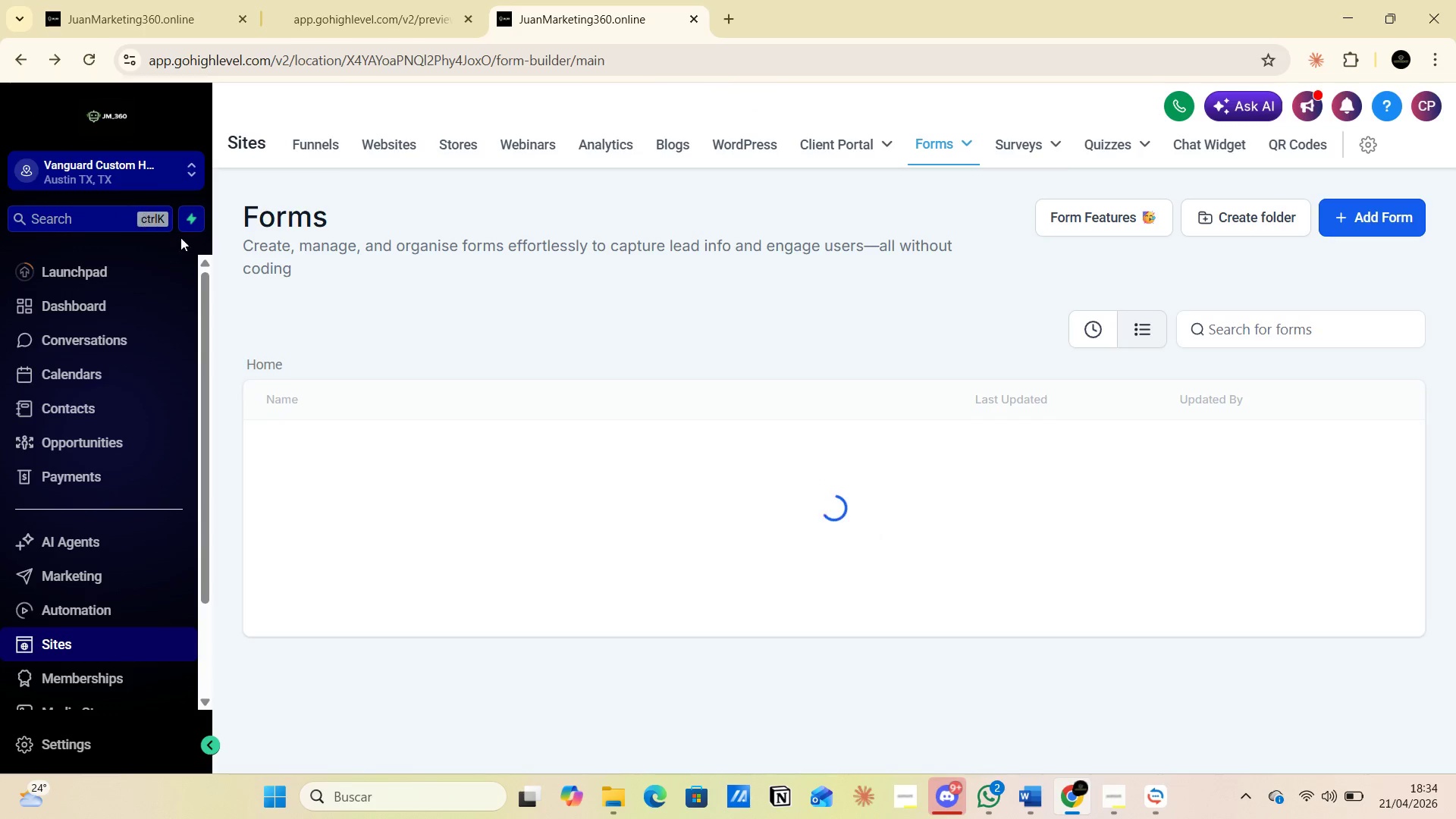 
scroll: coordinate [96, 520], scroll_direction: down, amount: 4.0
 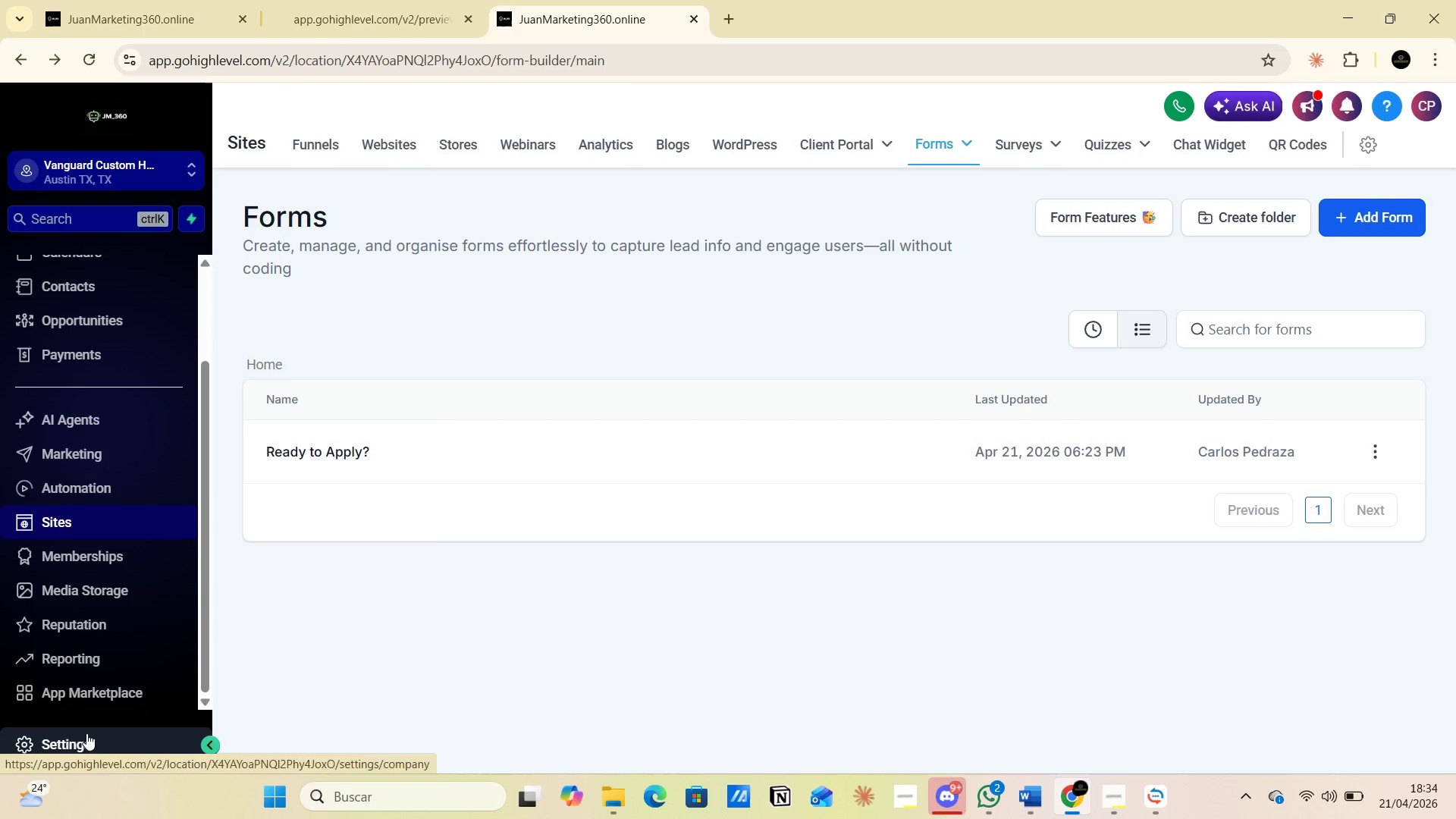 
left_click([85, 743])
 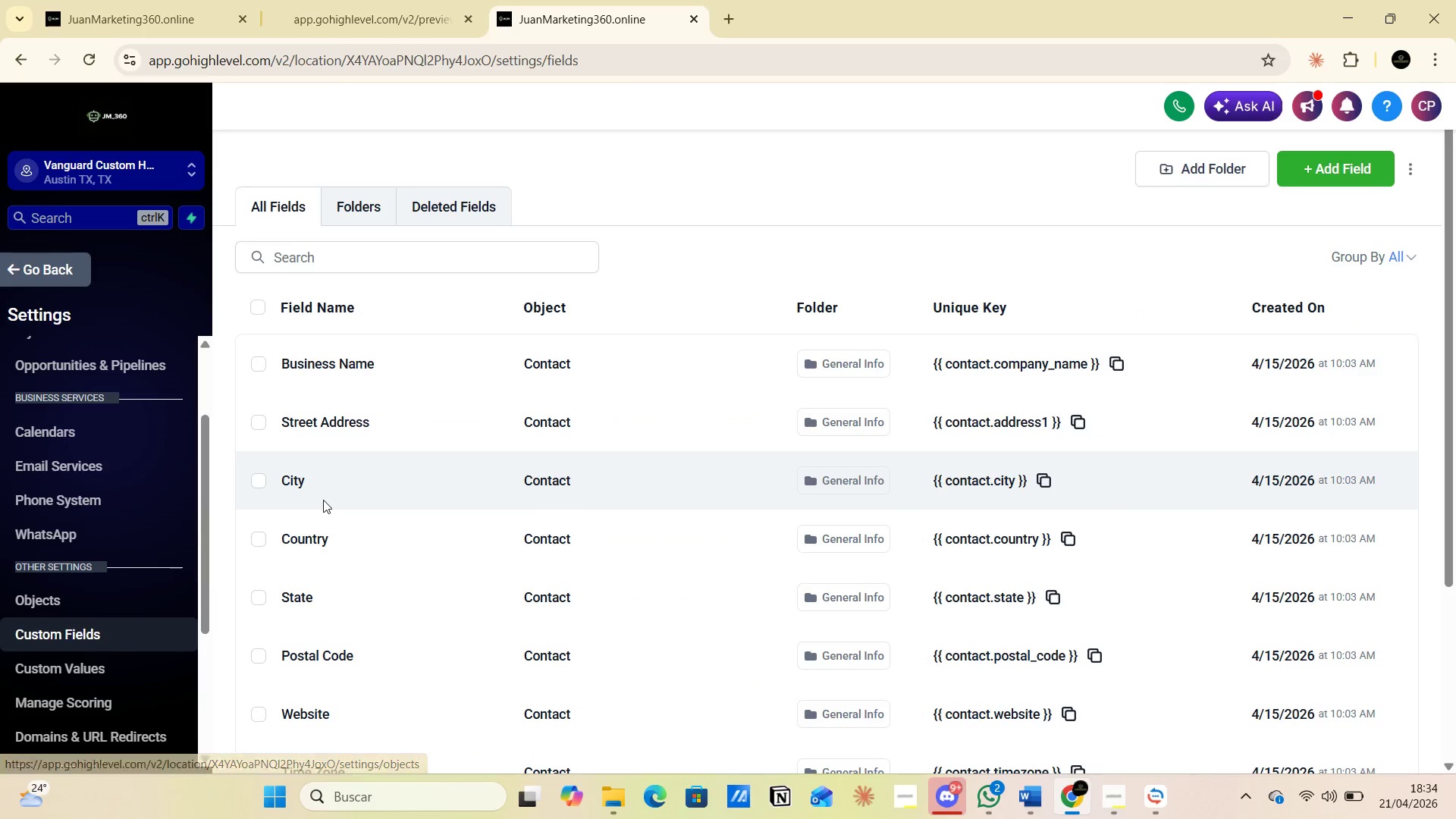 
left_click([1317, 164])
 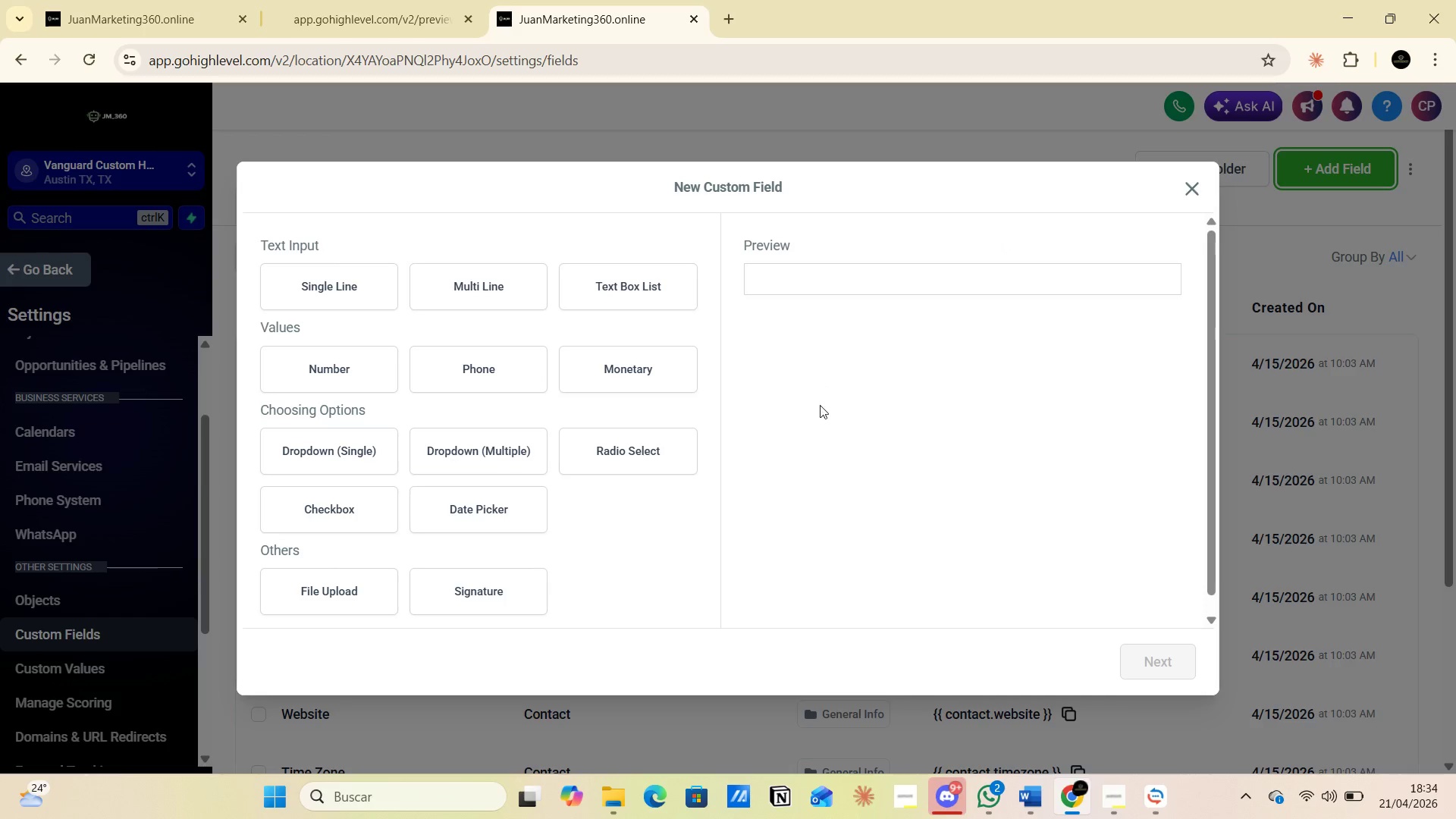 
wait(8.33)
 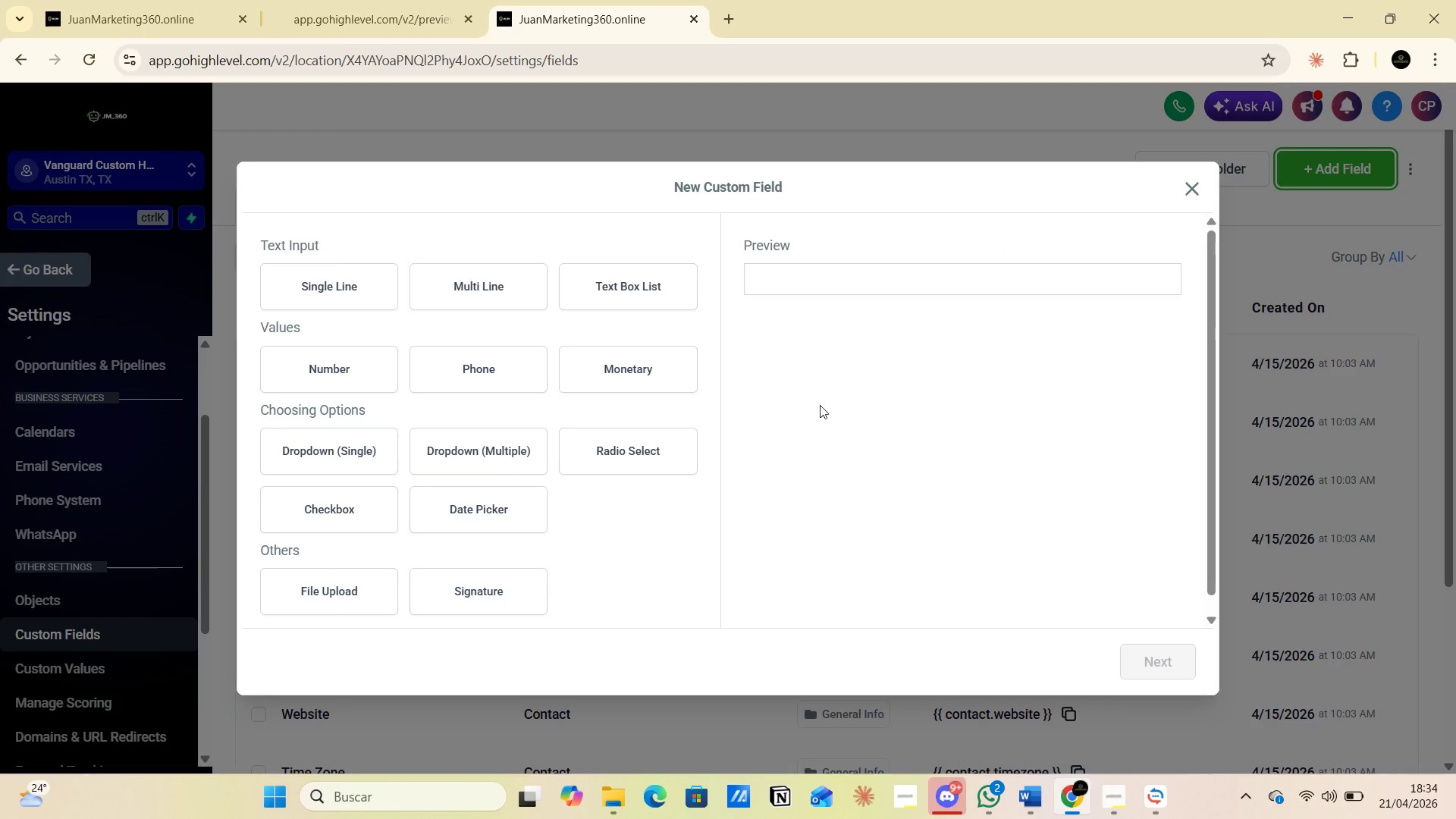 
left_click([356, 372])
 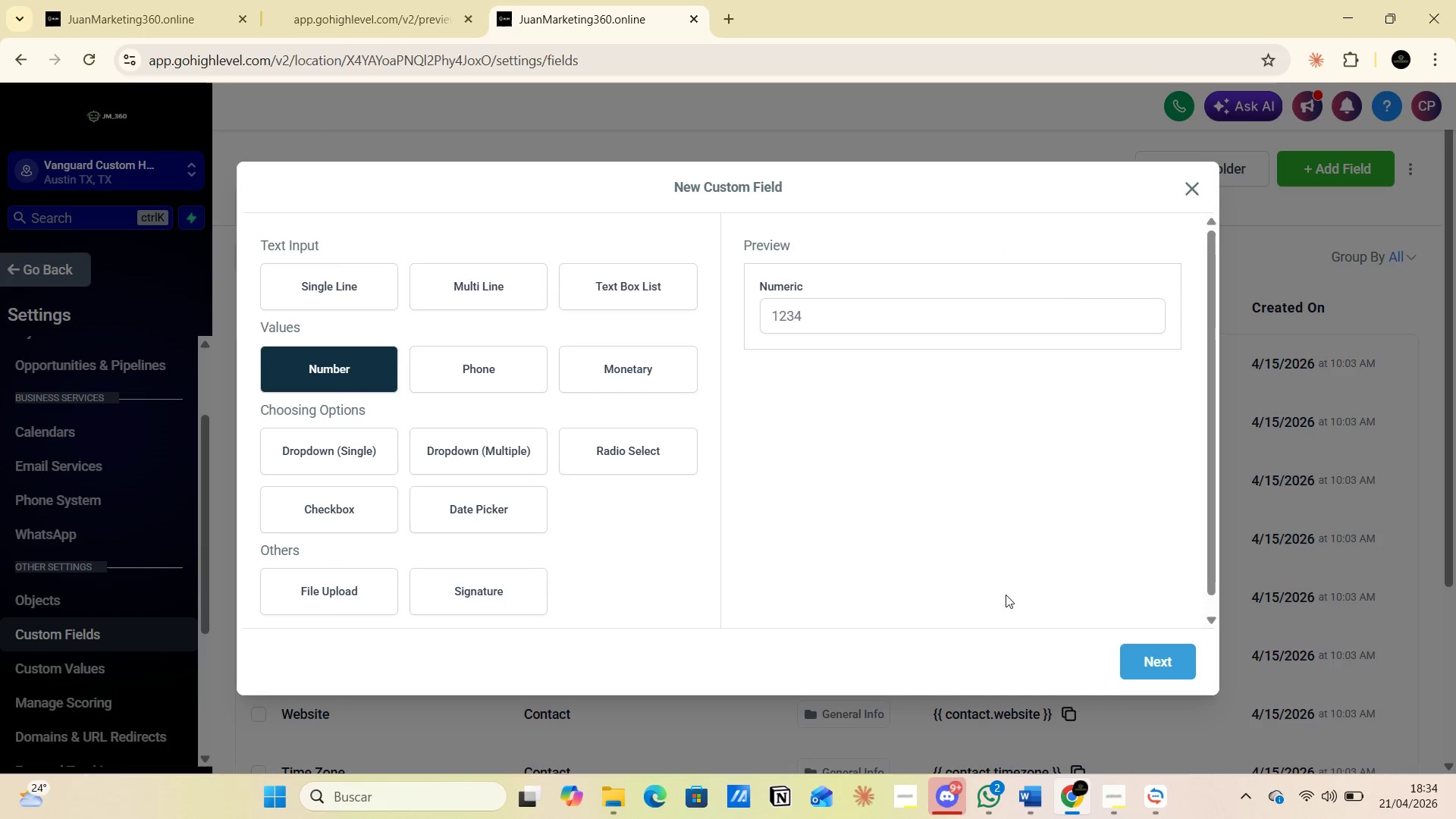 
left_click([1144, 662])
 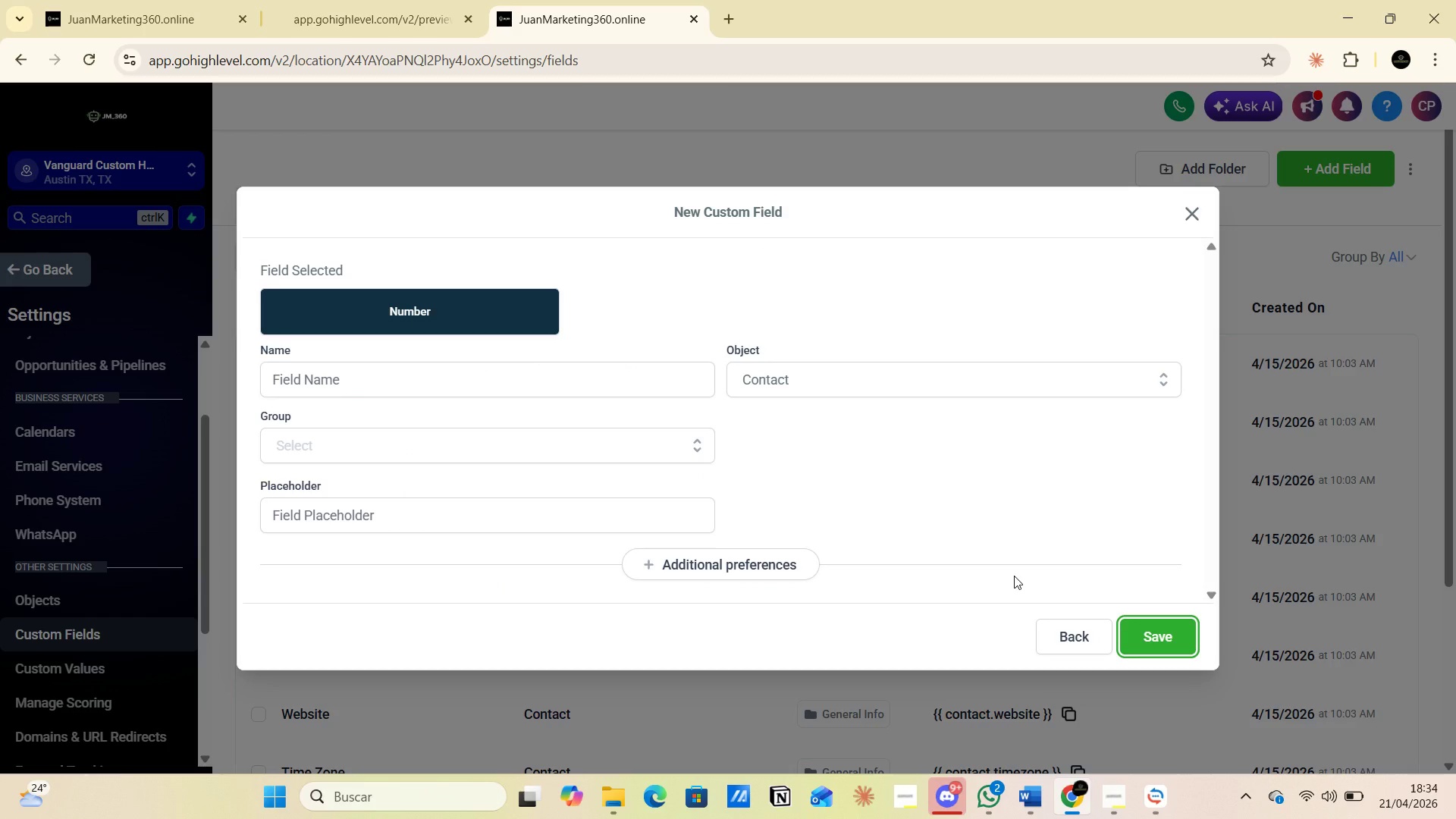 
key(Alt+AltLeft)
 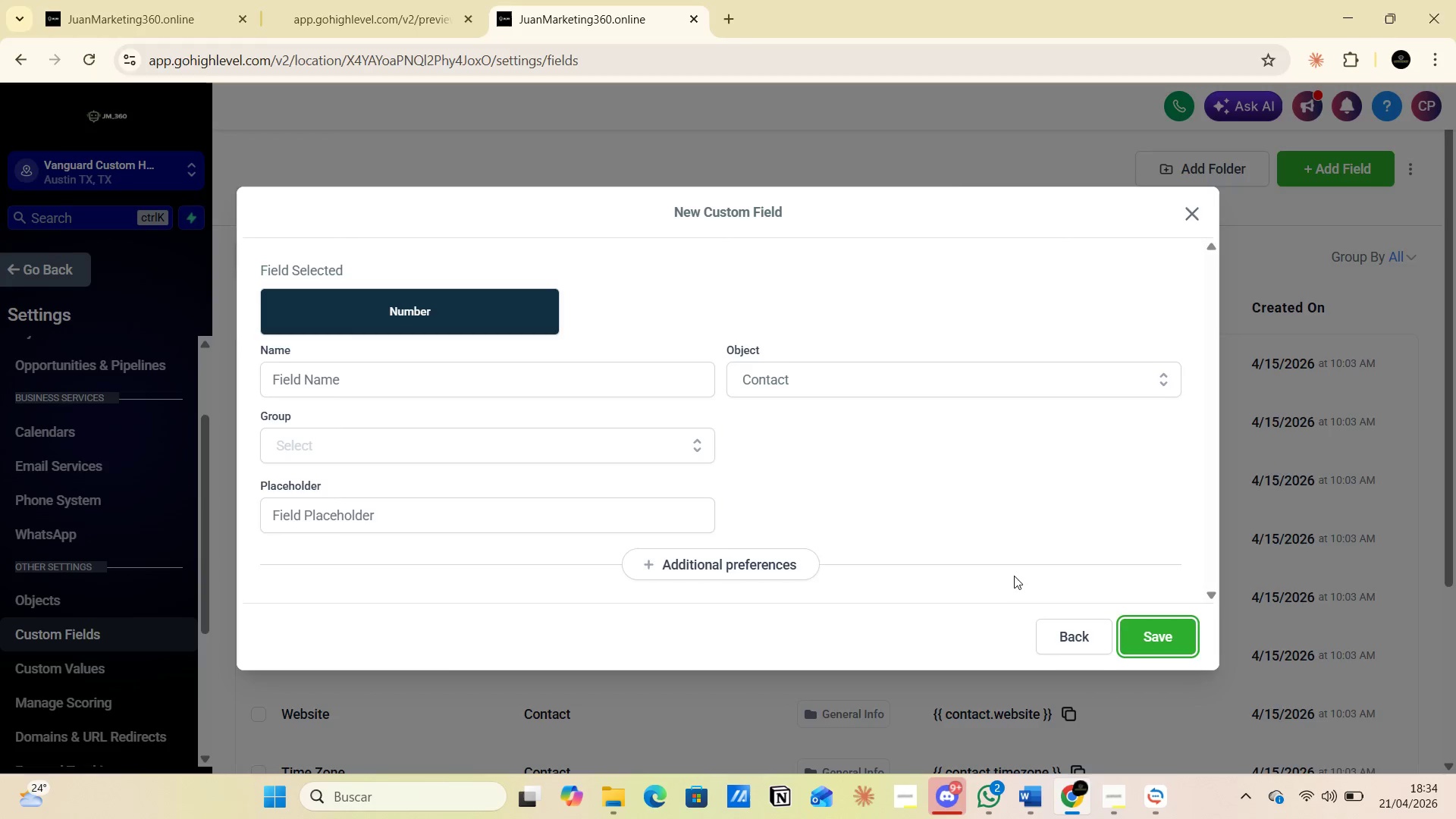 
key(Alt+Tab)
 